 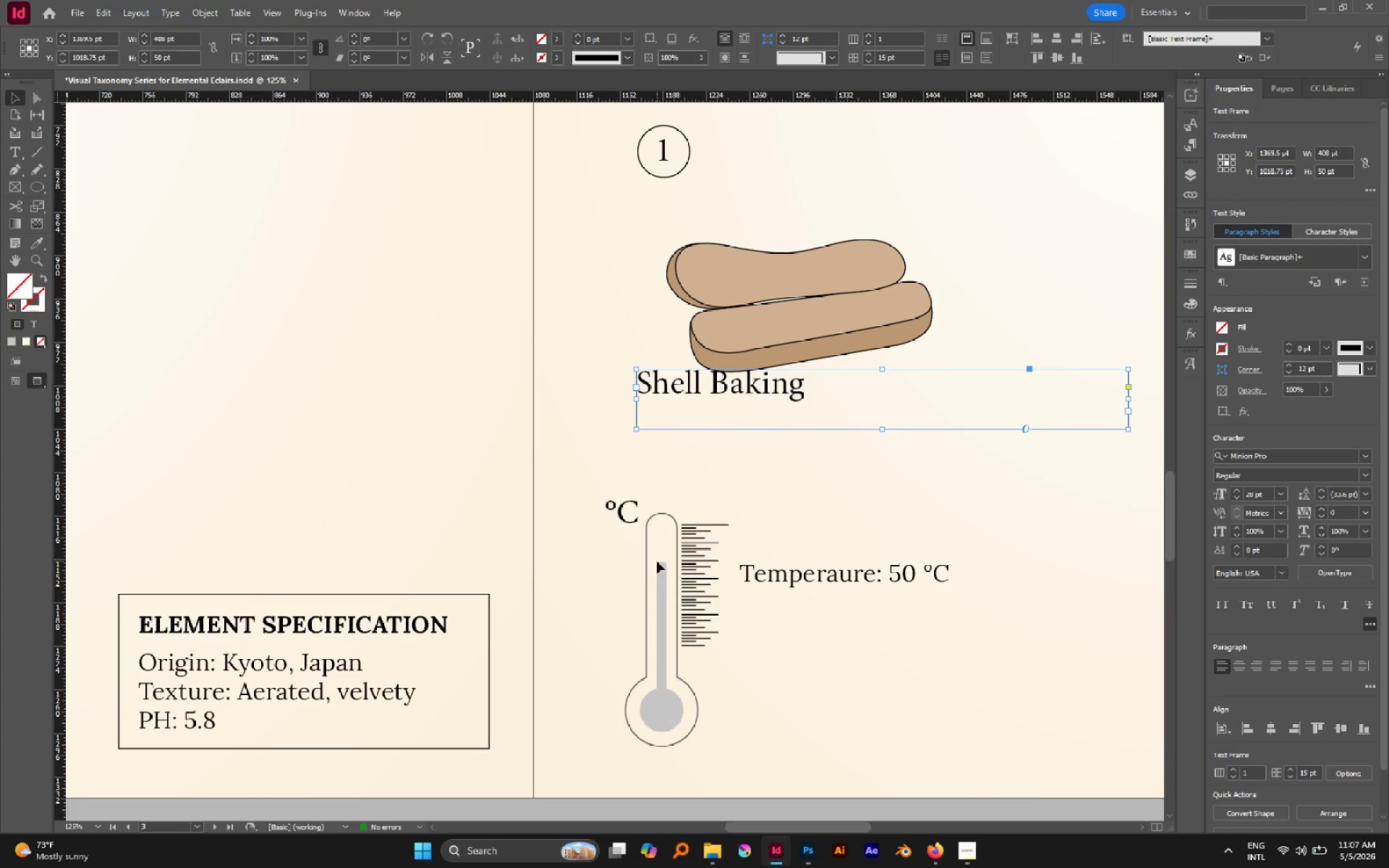 
scroll: coordinate [674, 570], scroll_direction: down, amount: 1.0
 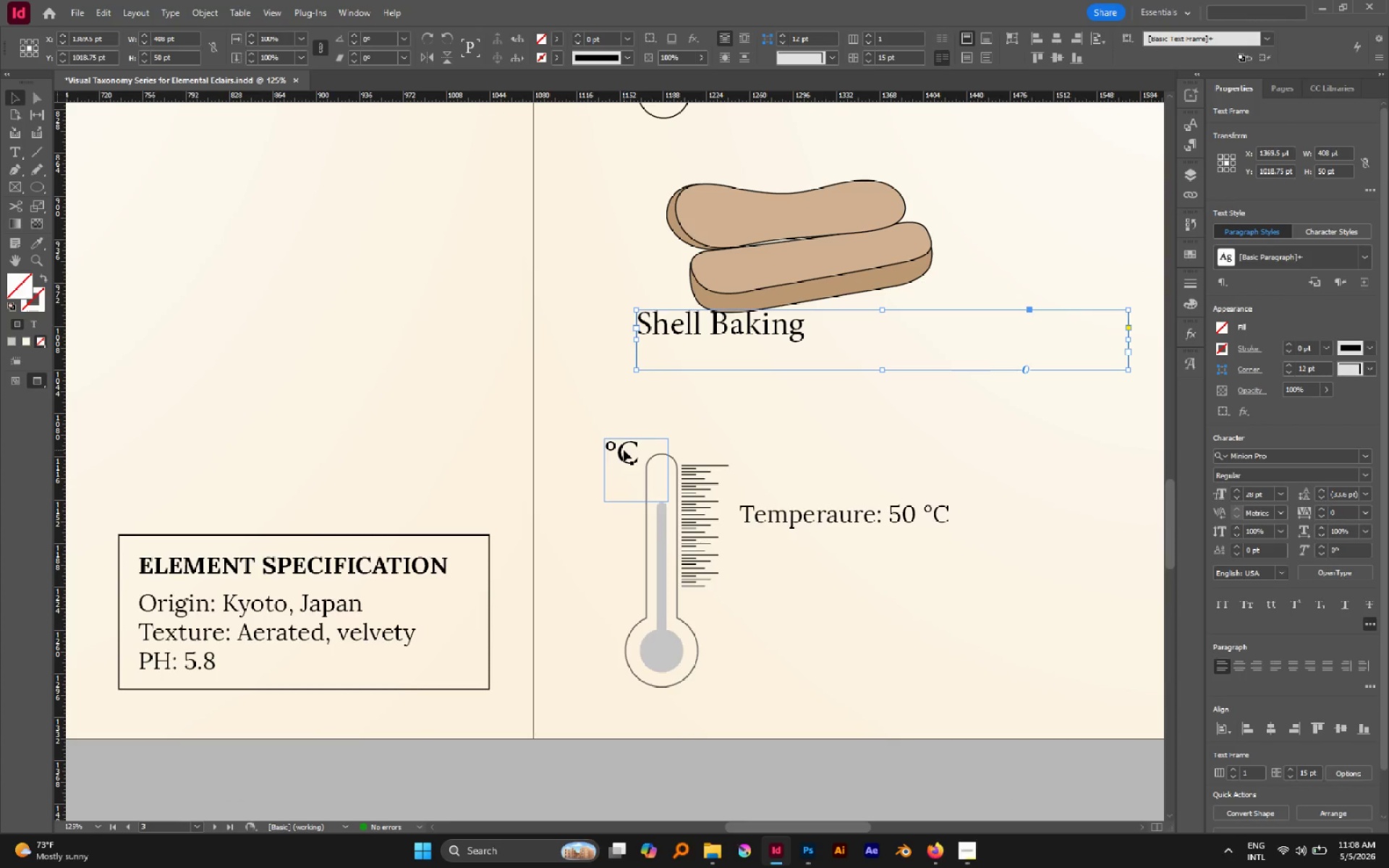 
left_click([697, 485])
 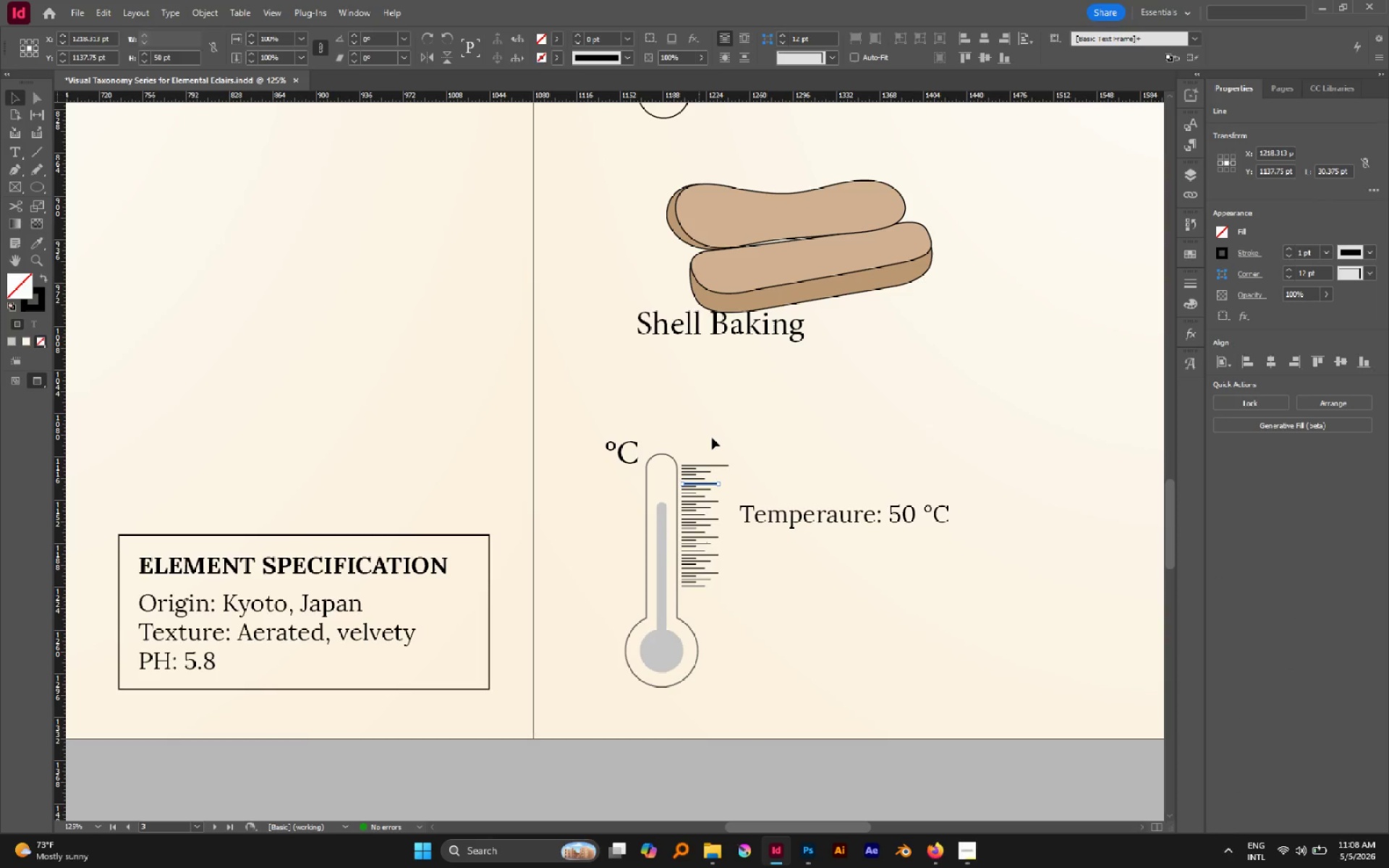 
left_click([712, 435])
 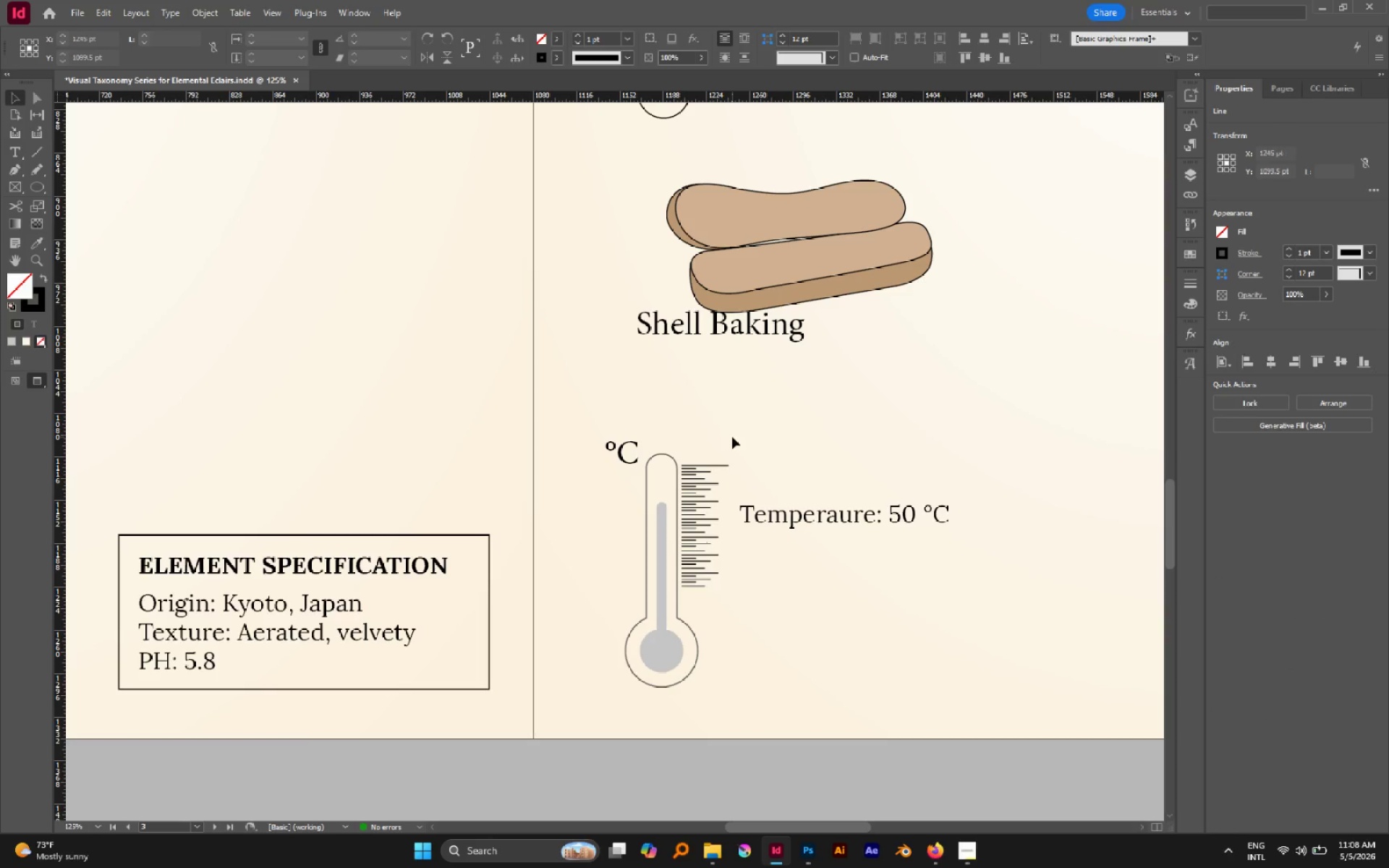 
left_click_drag(start_coordinate=[733, 438], to_coordinate=[692, 595])
 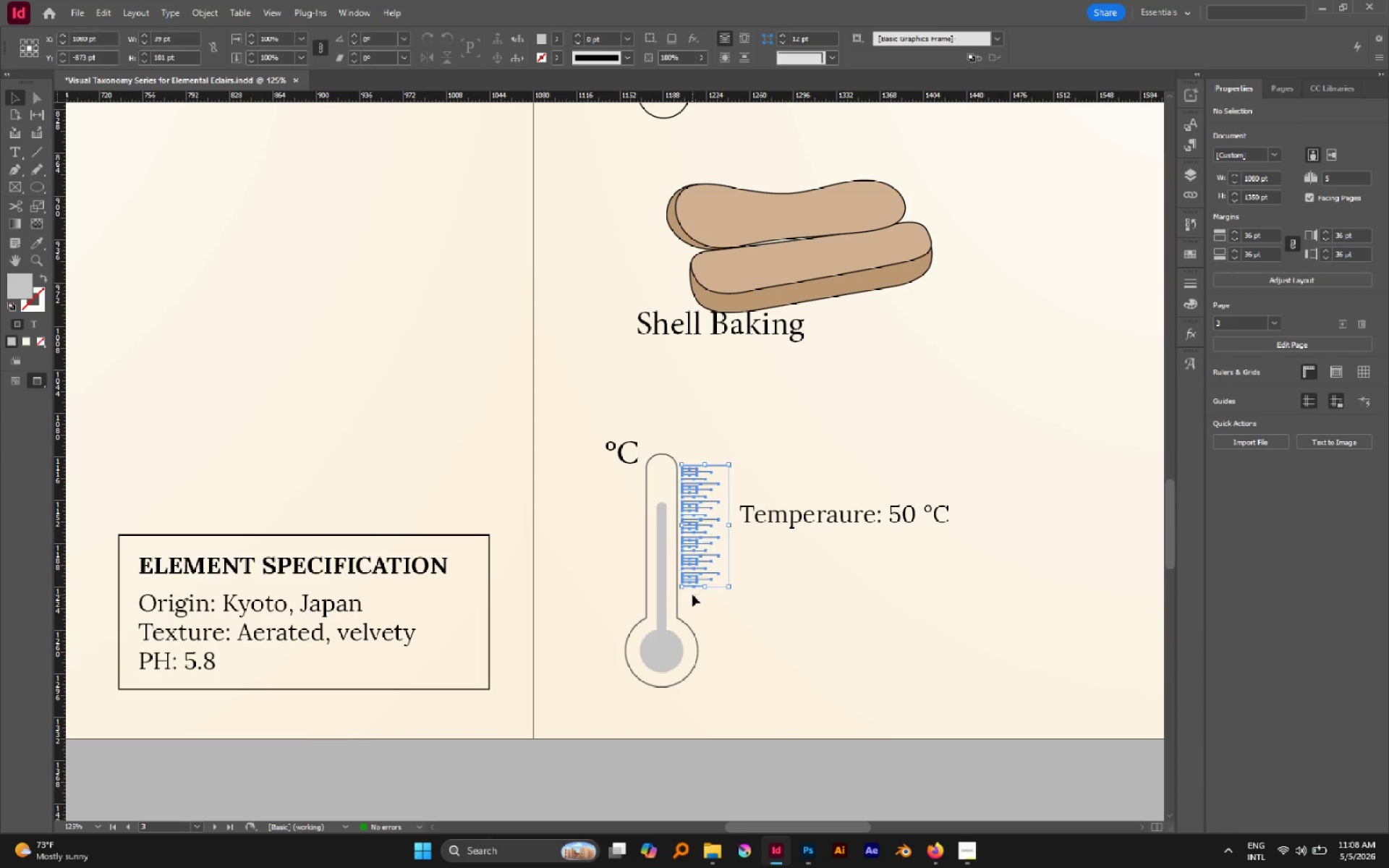 
key(Control+G)
 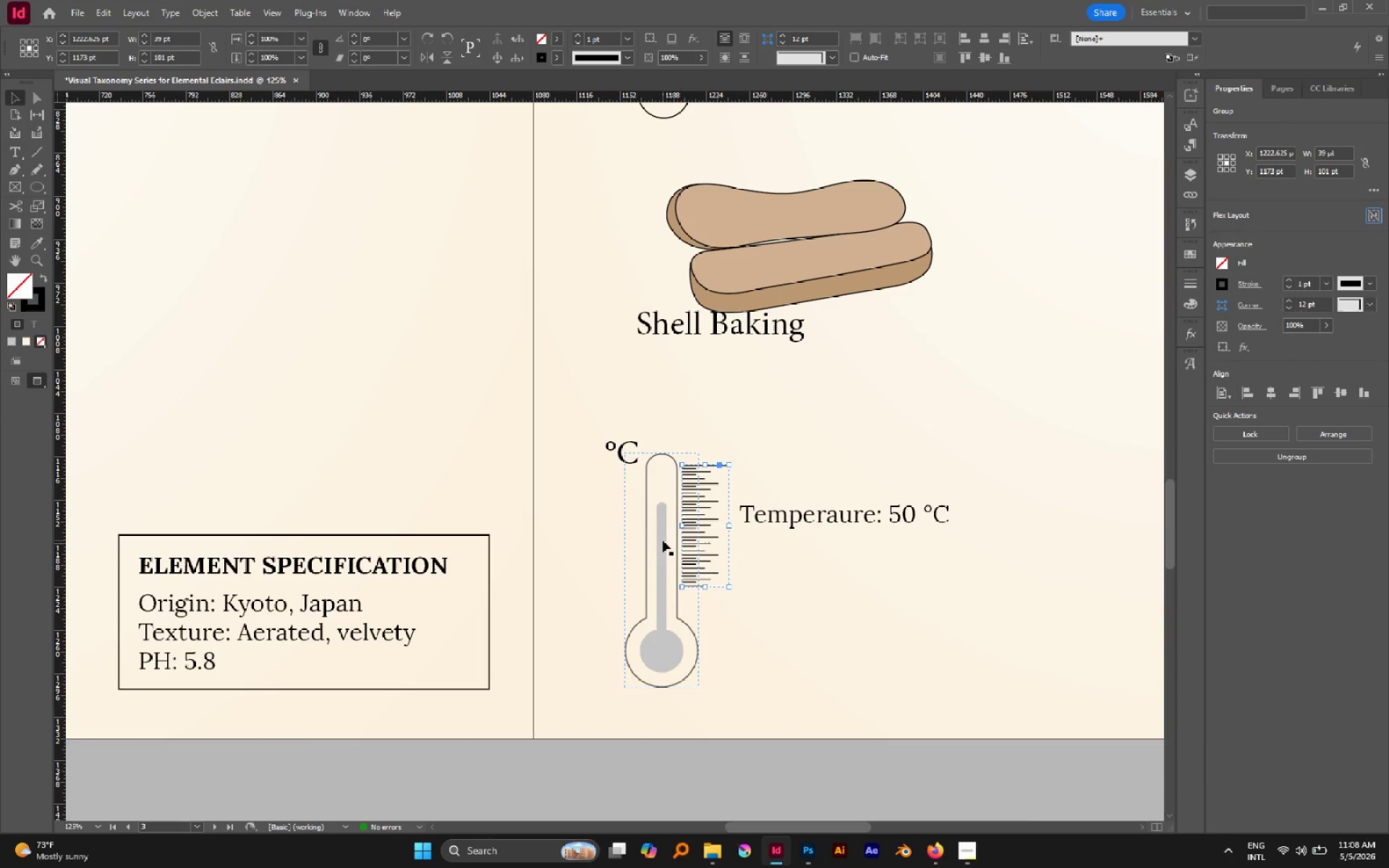 
left_click([663, 540])
 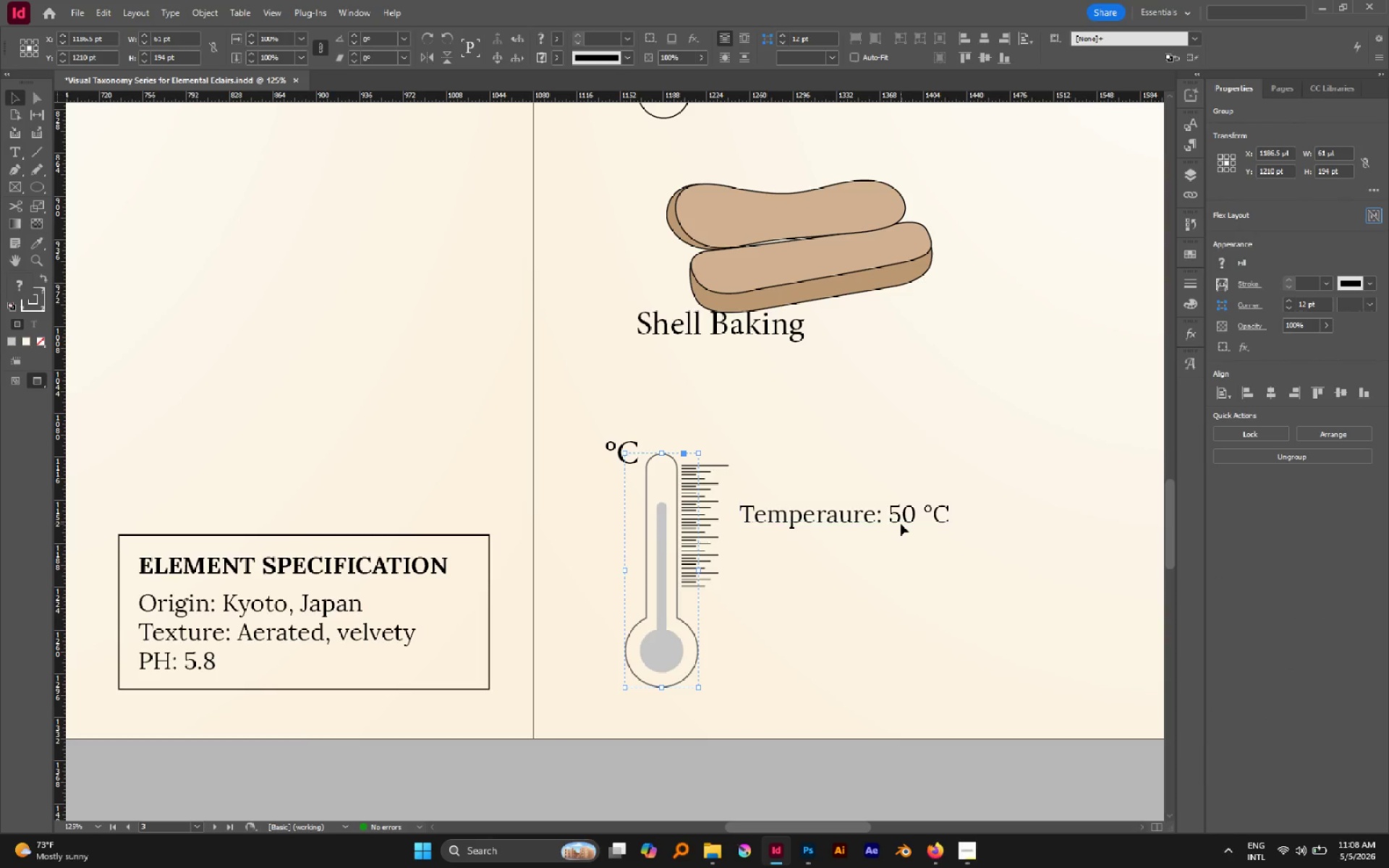 
left_click_drag(start_coordinate=[658, 433], to_coordinate=[869, 616])
 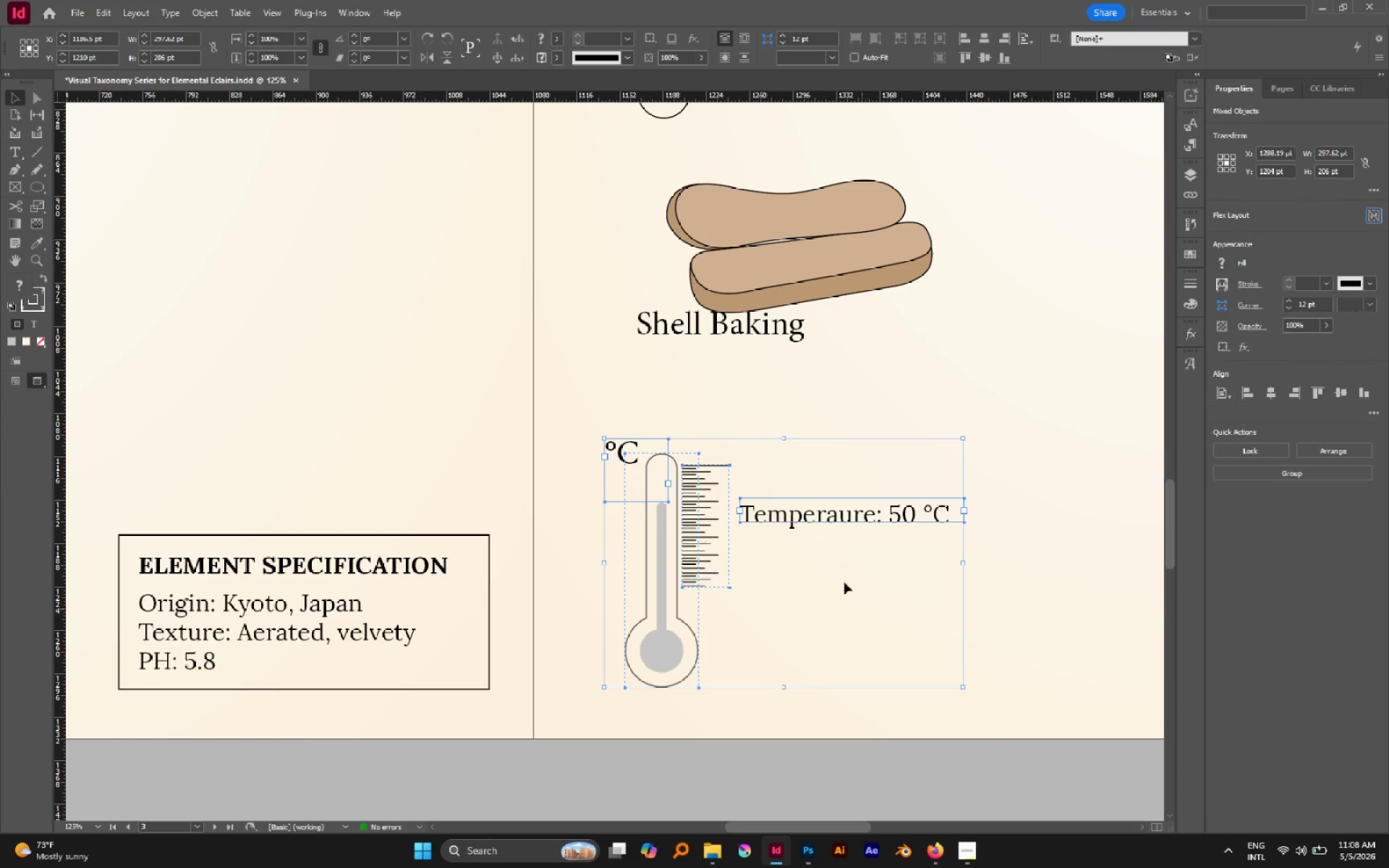 
hold_key(key=ShiftLeft, duration=3.34)
hold_key(key=ControlLeft, duration=2.55)
left_click([960, 563])
 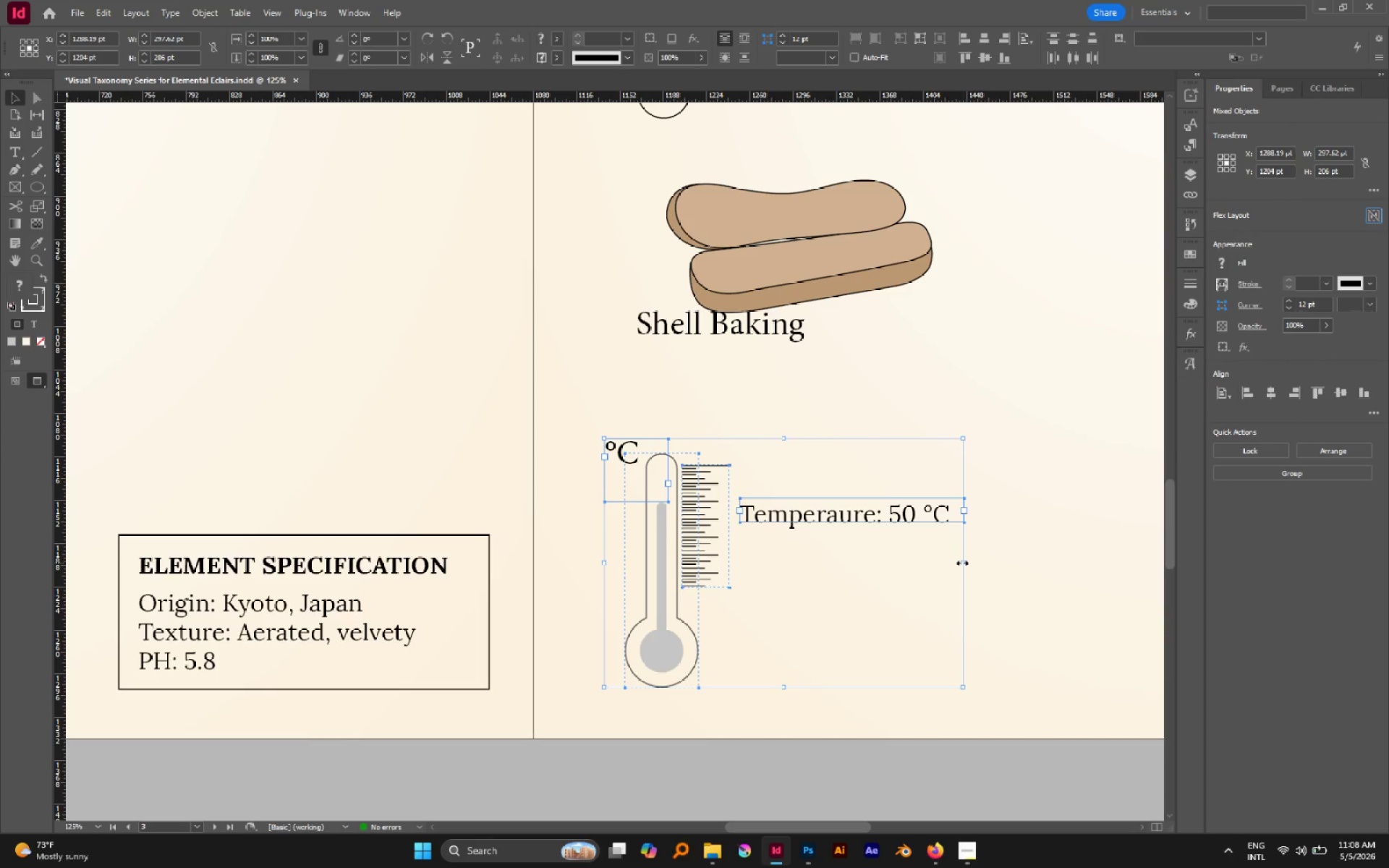 
left_click_drag(start_coordinate=[962, 563], to_coordinate=[865, 543])
 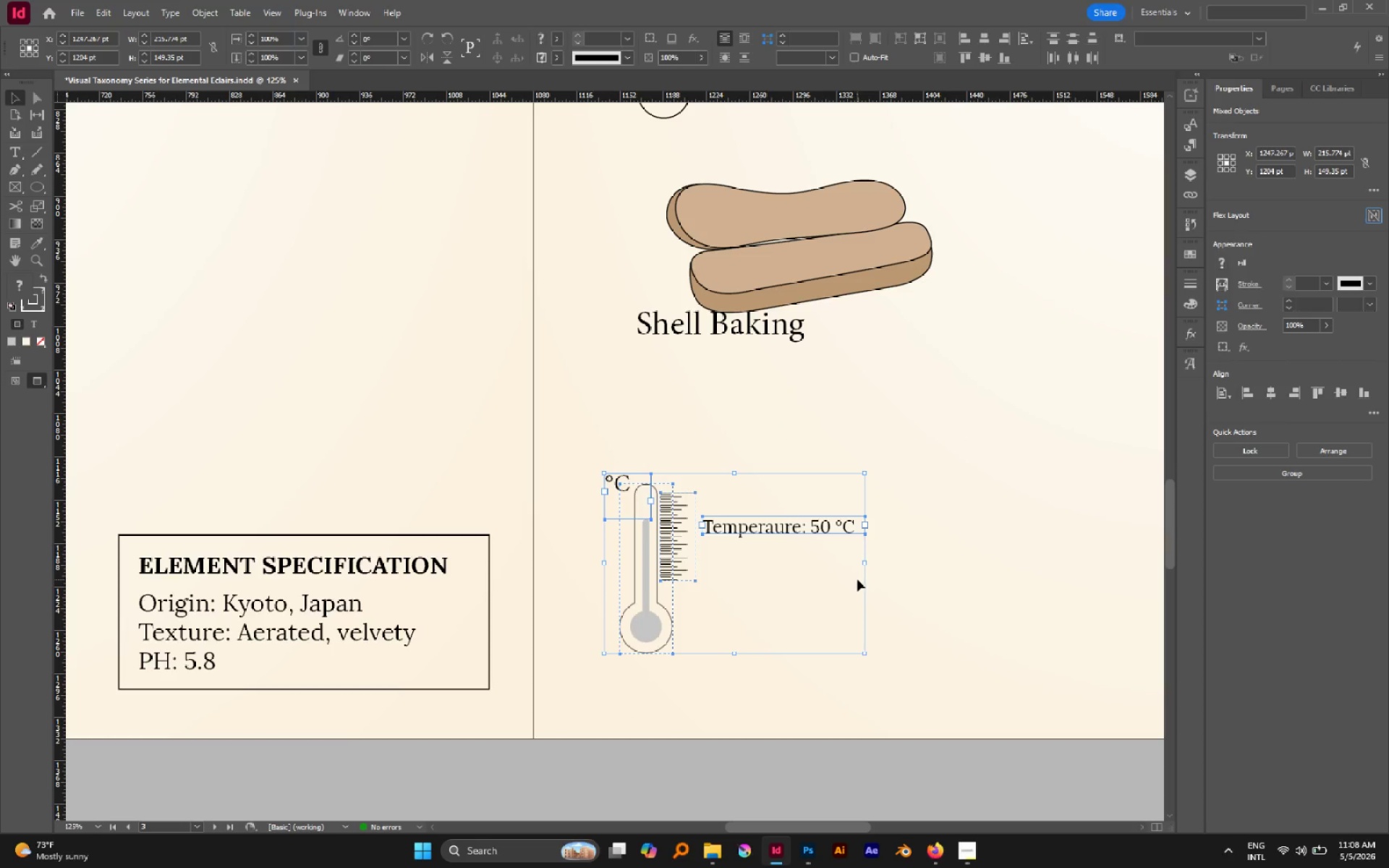 
key(W)
 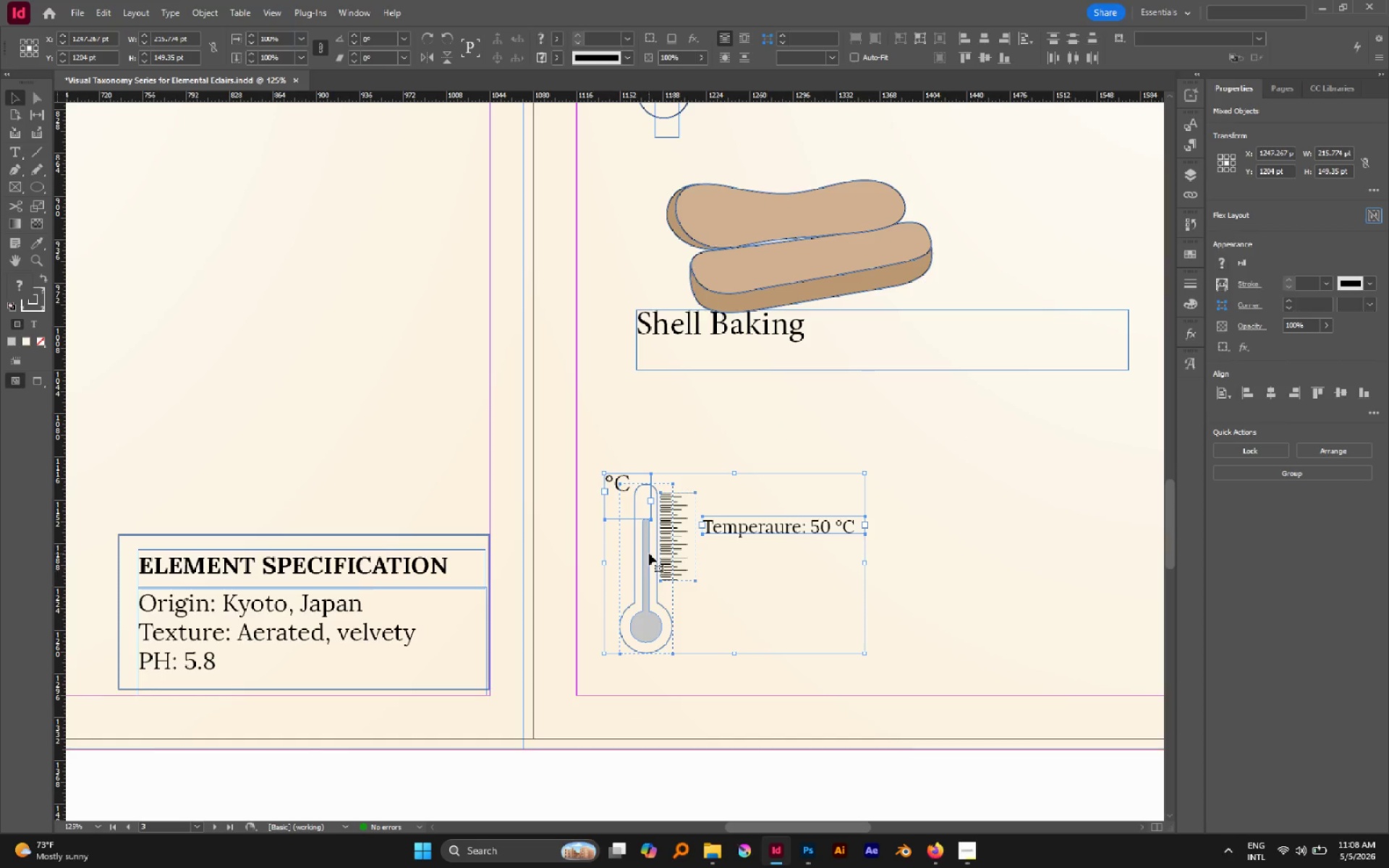 
left_click_drag(start_coordinate=[648, 553], to_coordinate=[622, 594])
 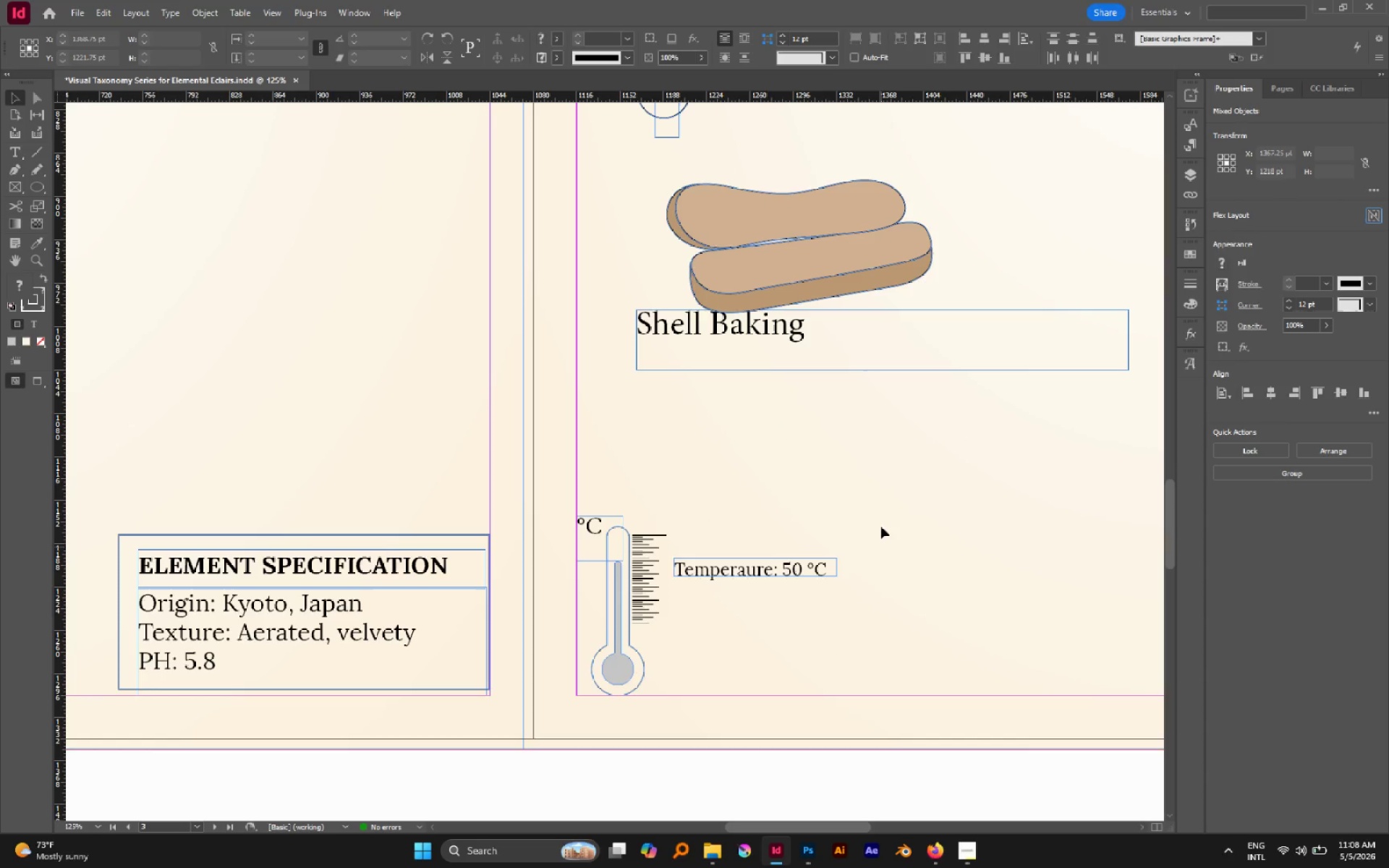 
left_click_drag(start_coordinate=[866, 469], to_coordinate=[825, 497])
 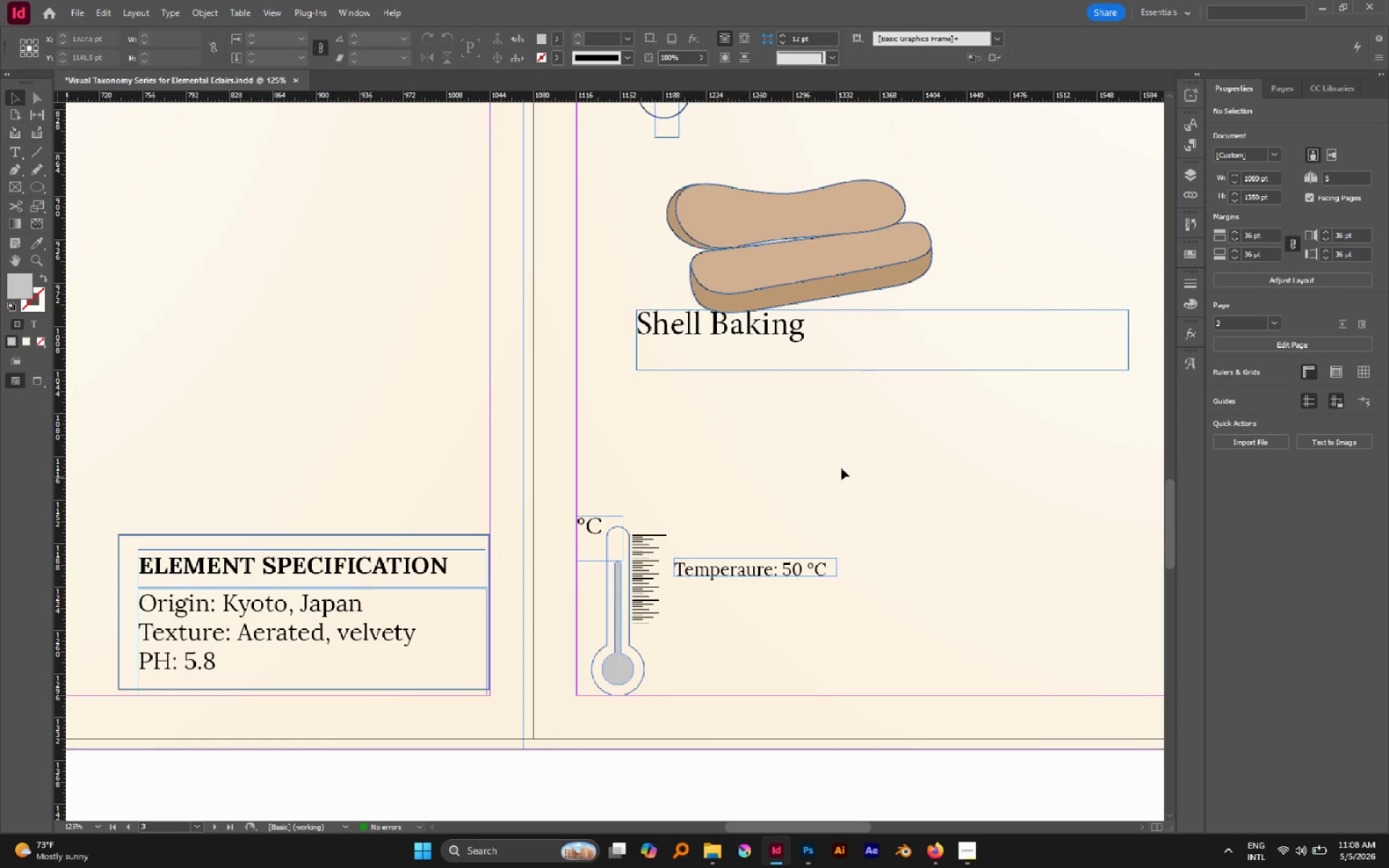 
hold_key(key=Space, duration=0.67)
 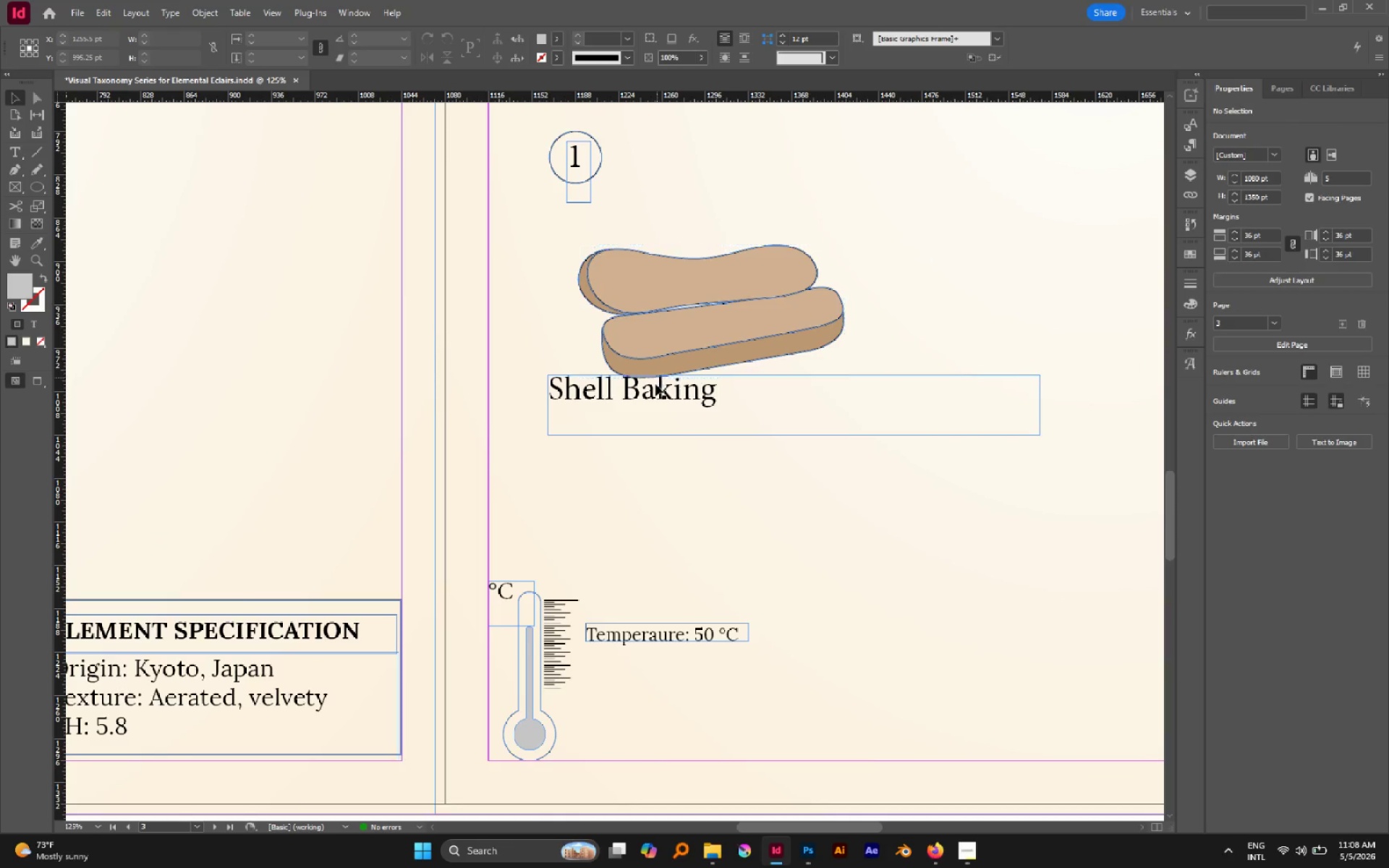 
left_click_drag(start_coordinate=[845, 457], to_coordinate=[757, 523])
 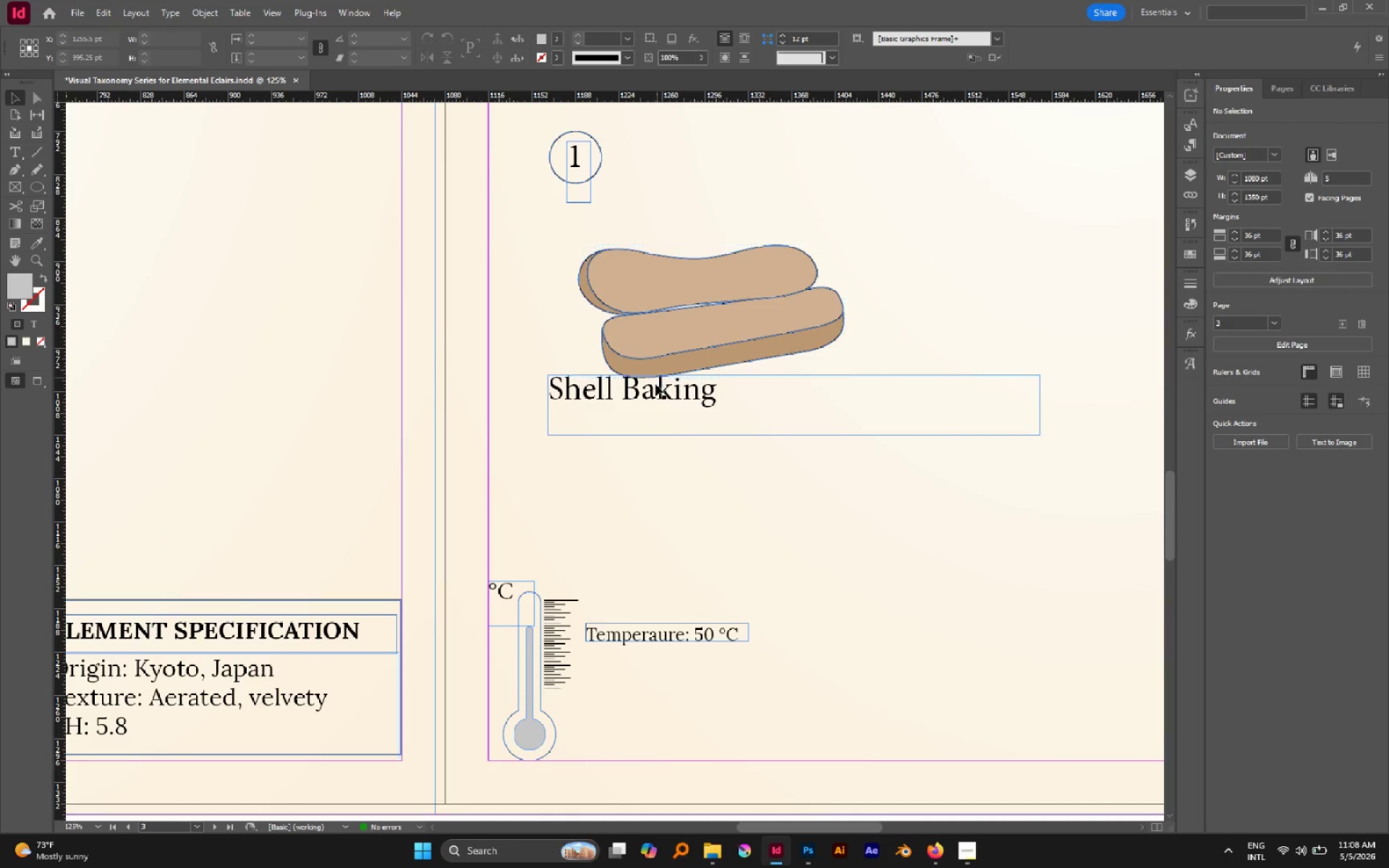 
left_click([655, 396])
 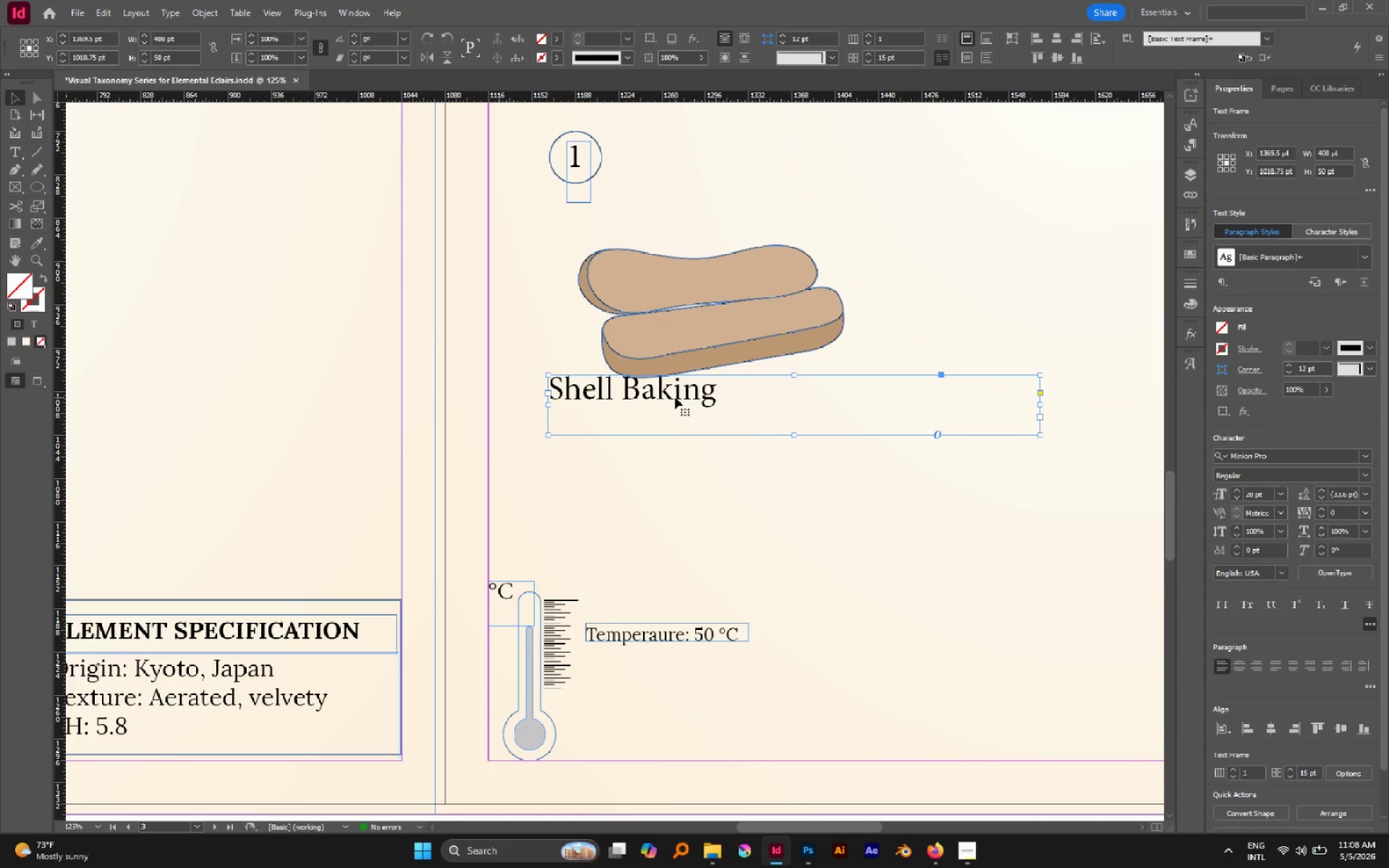 
left_click_drag(start_coordinate=[675, 397], to_coordinate=[688, 414])
 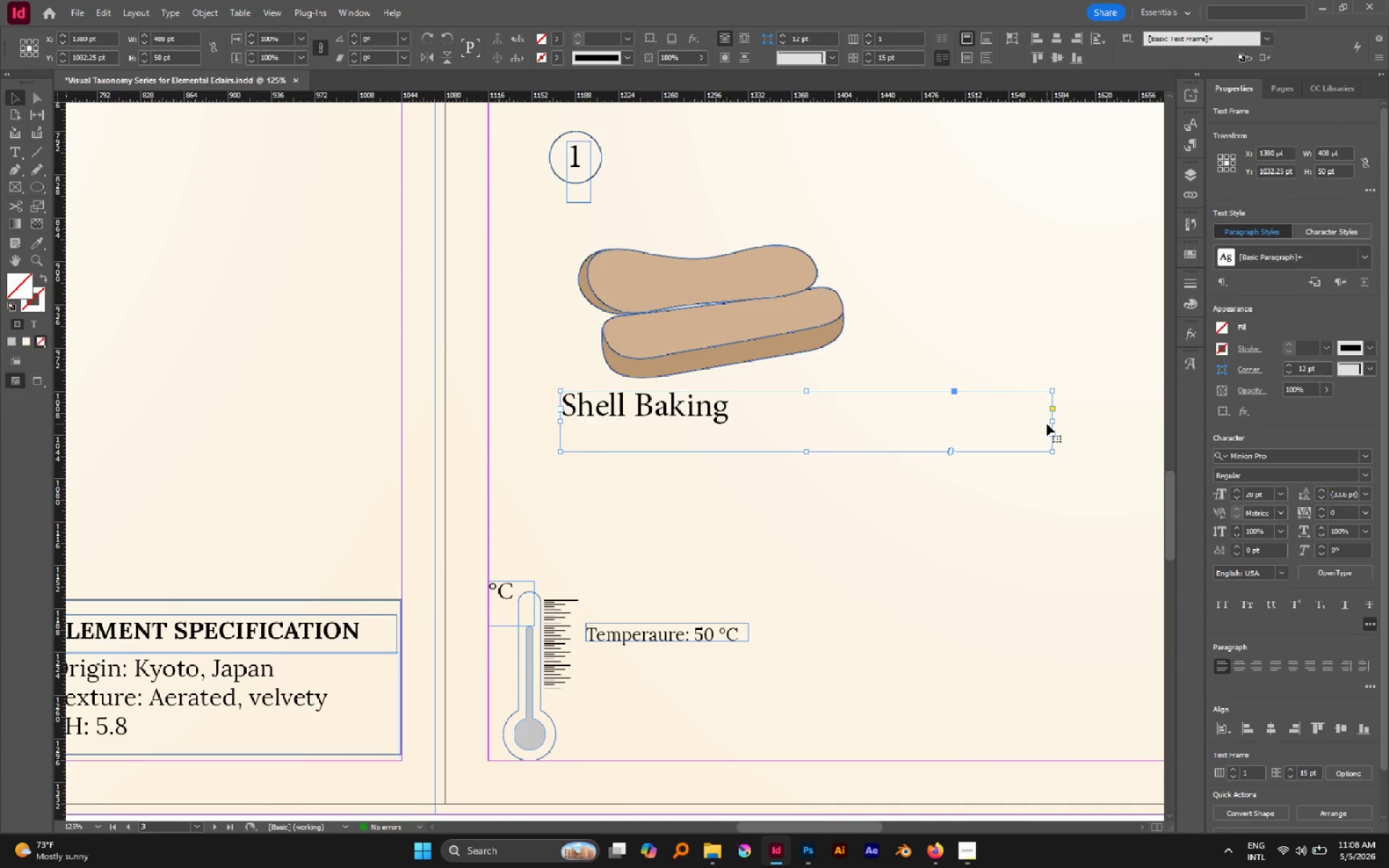 
left_click_drag(start_coordinate=[1053, 420], to_coordinate=[740, 404])
 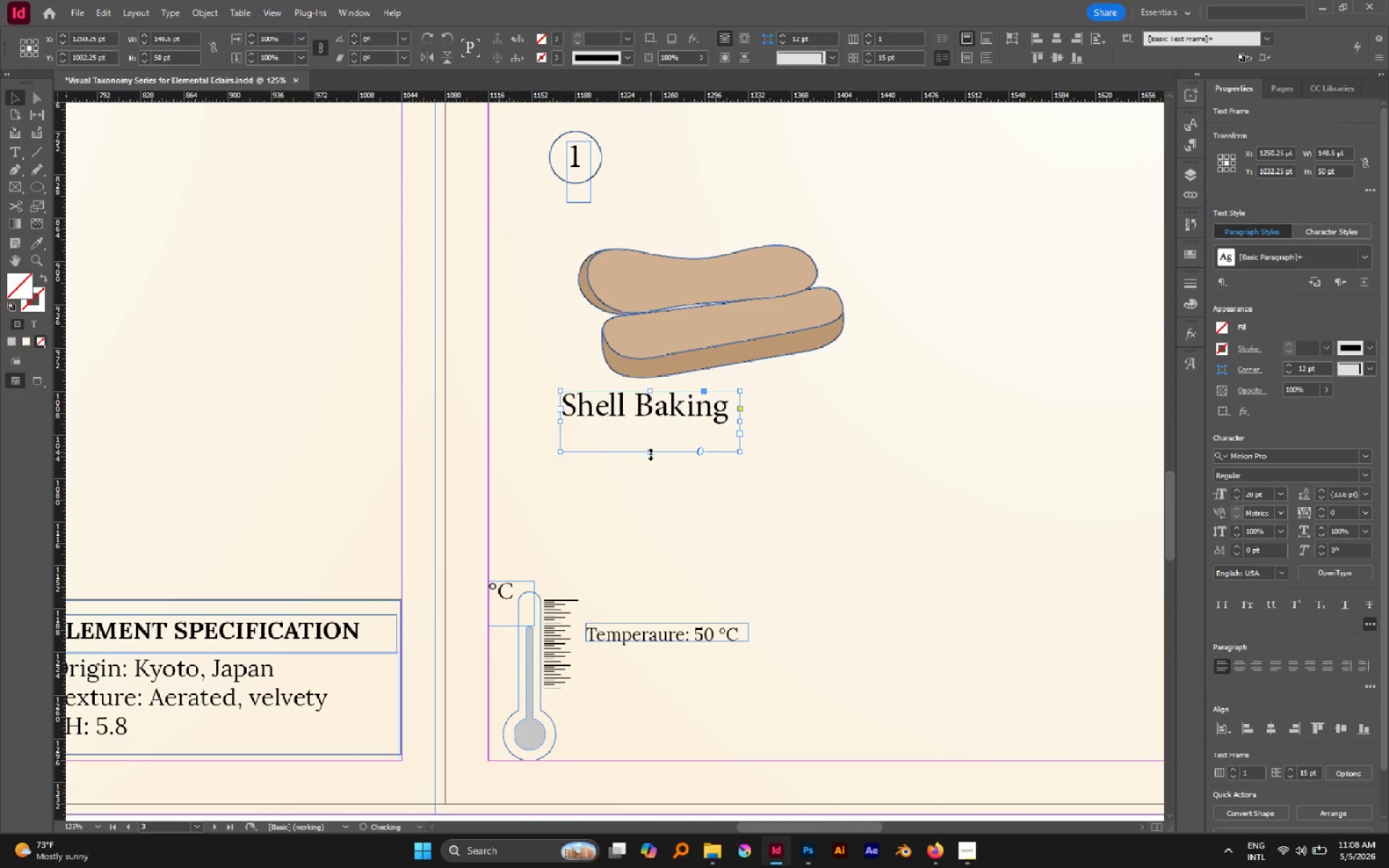 
left_click_drag(start_coordinate=[651, 454], to_coordinate=[651, 428])
 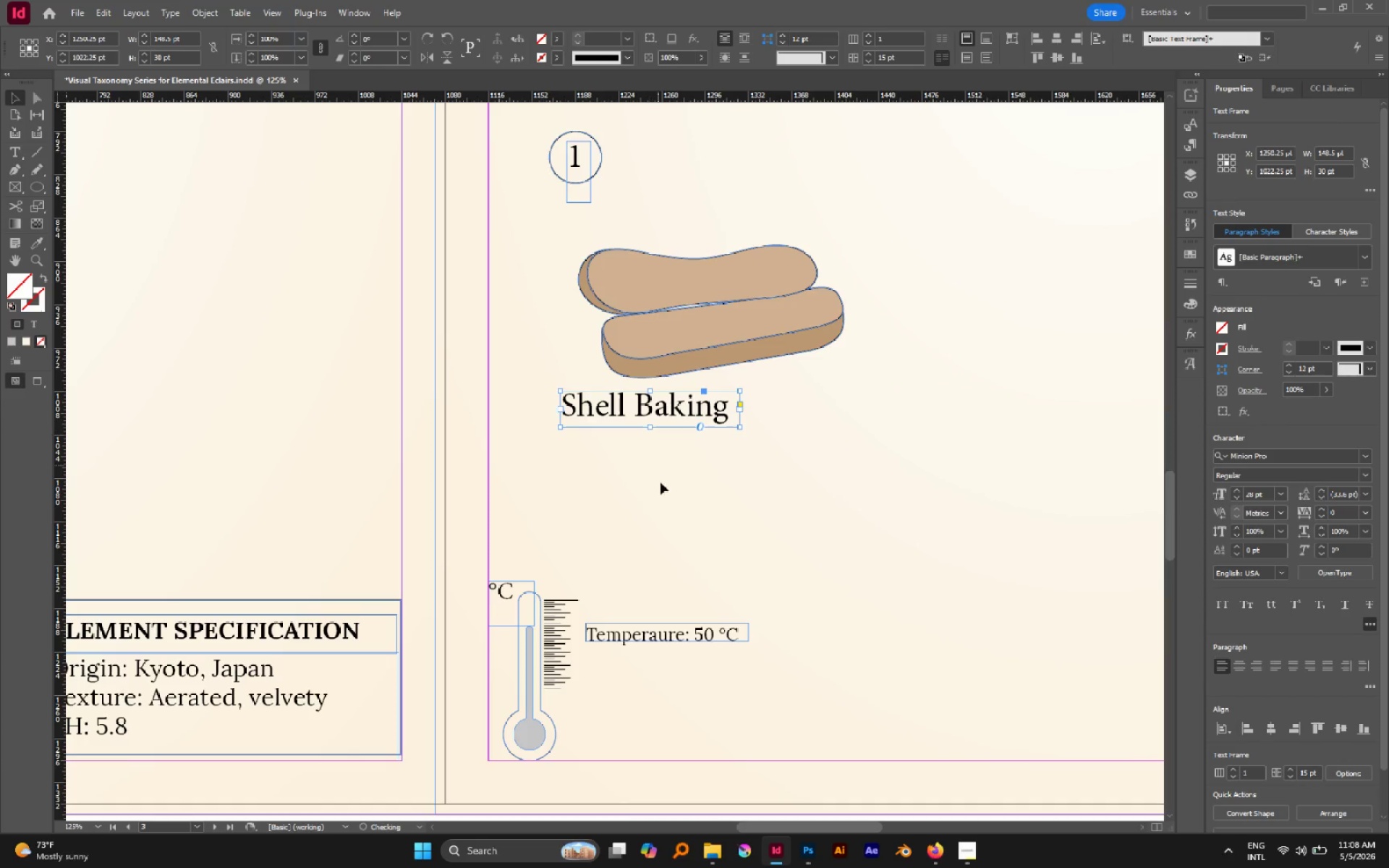 
left_click([662, 485])
 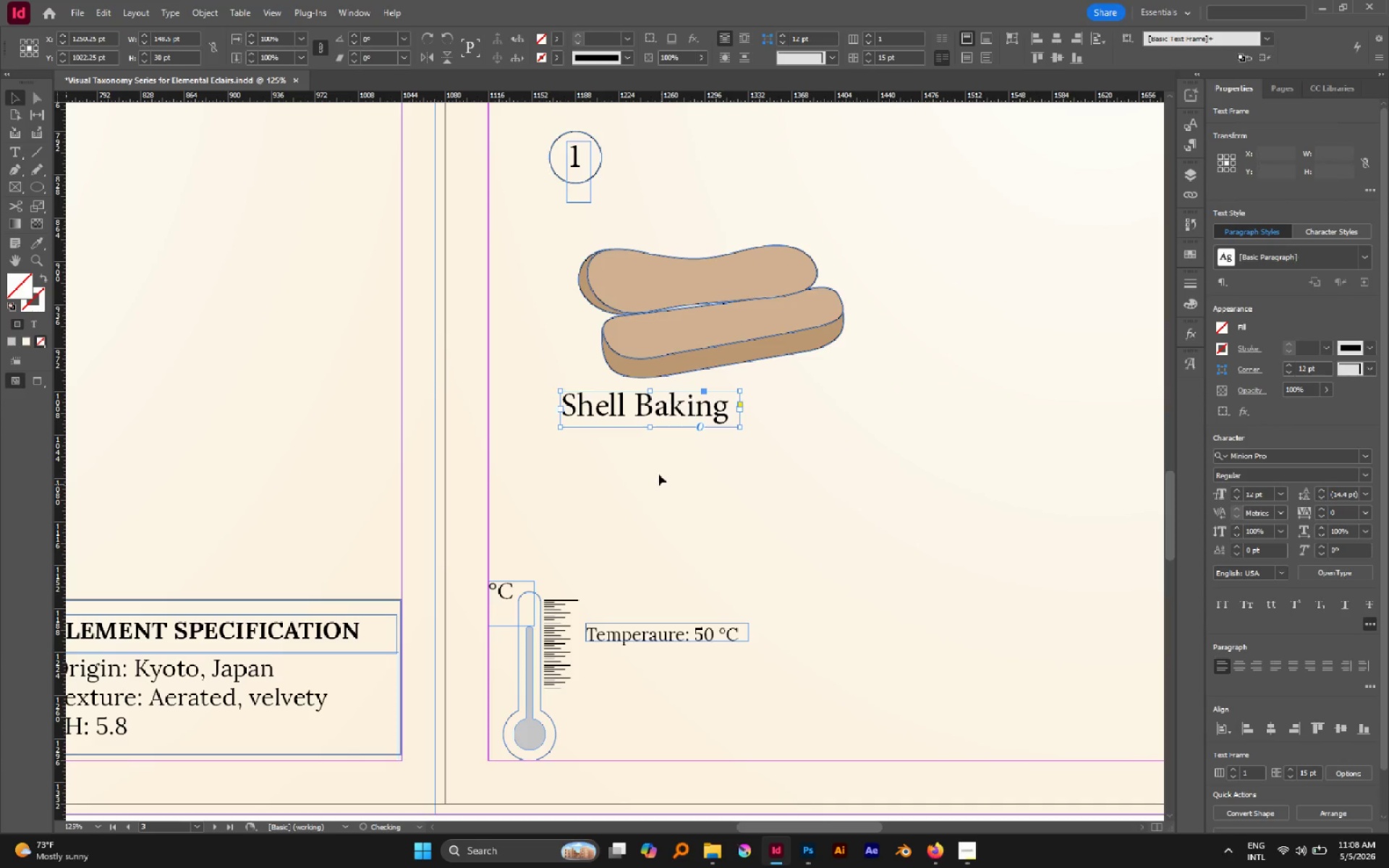 
hold_key(key=AltLeft, duration=0.67)
scroll: coordinate [657, 470], scroll_direction: down, amount: 2.0
 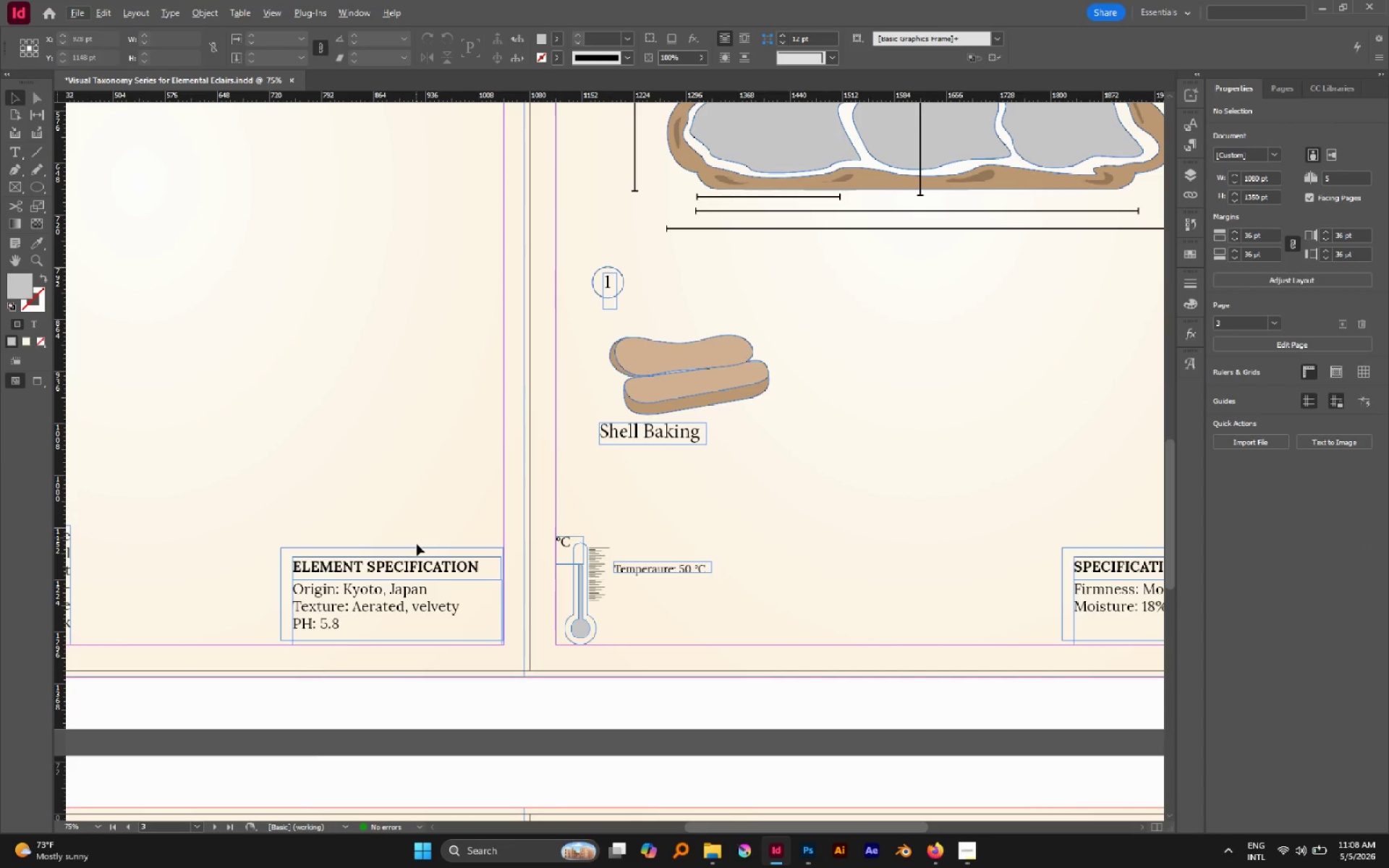 
left_click([362, 590])
 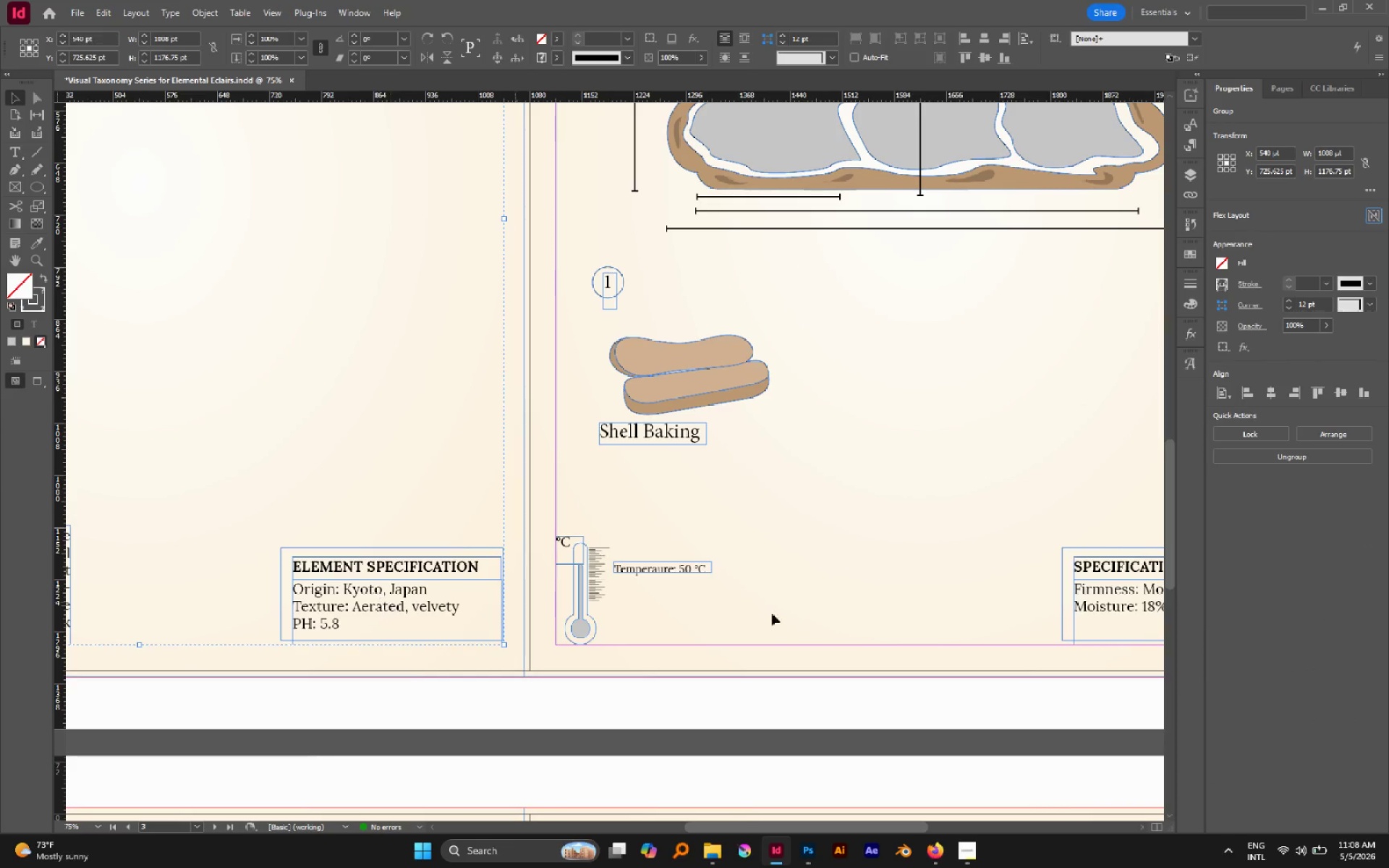 
key(A)
 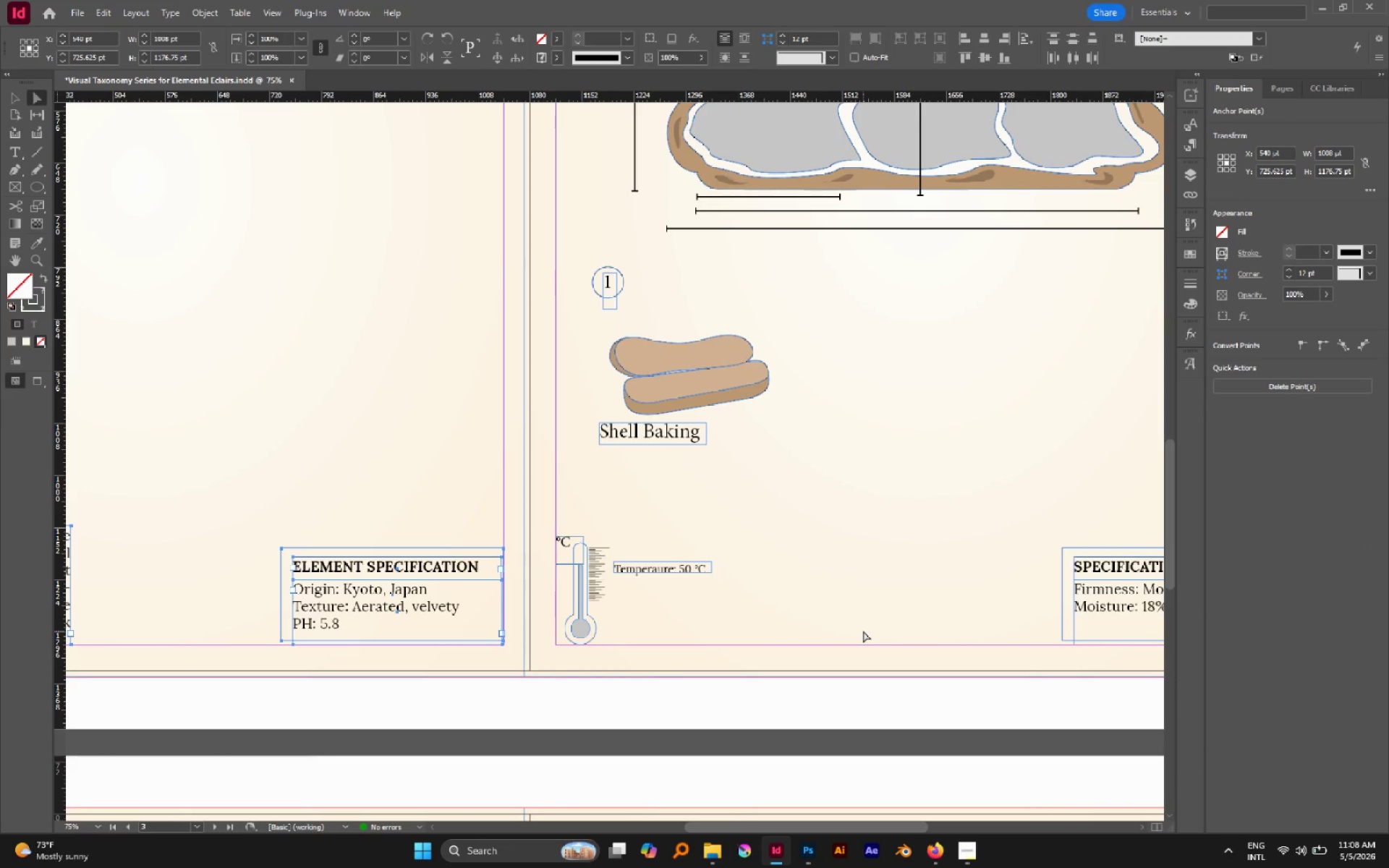 
left_click([863, 631])
 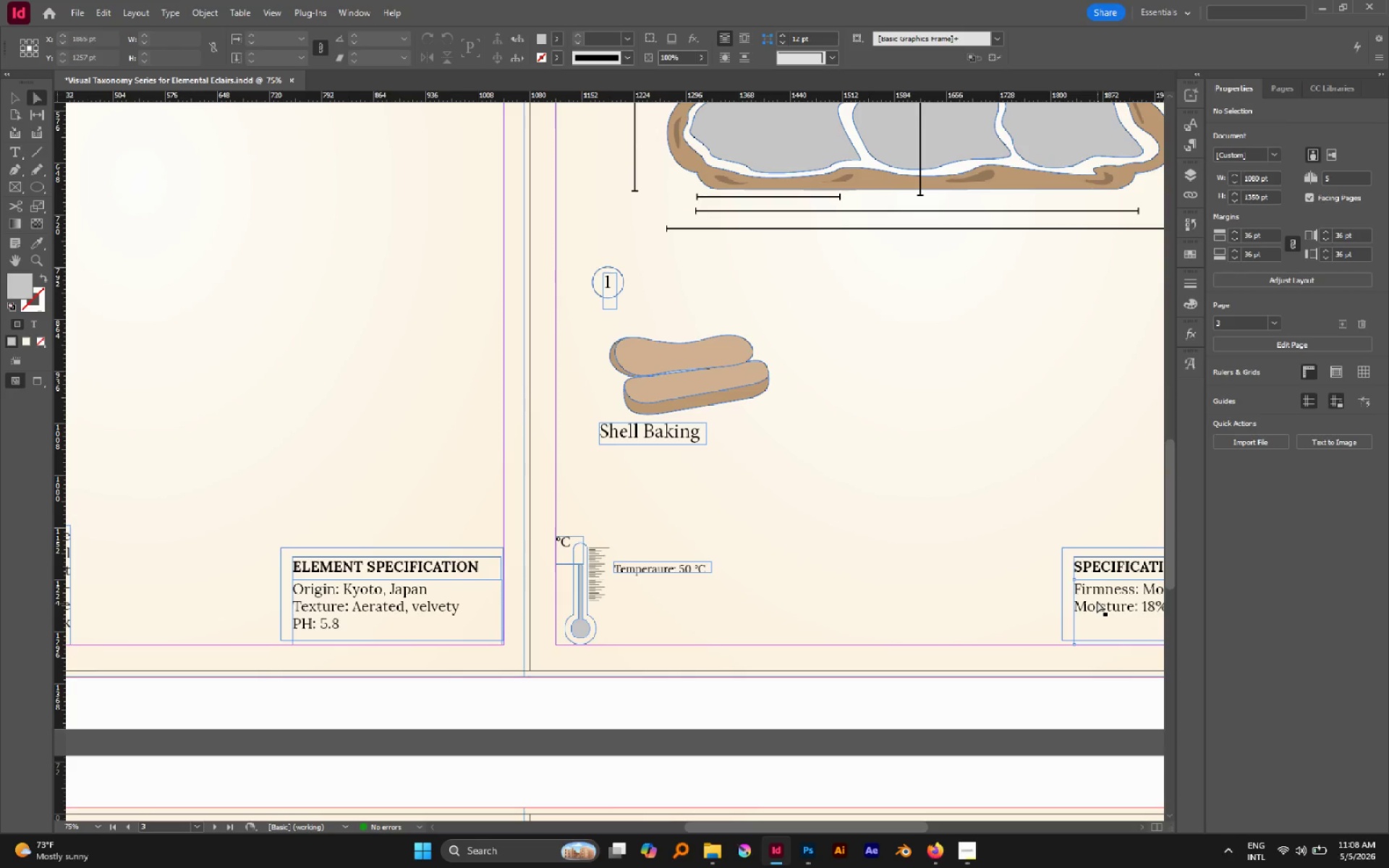 
left_click([1097, 600])
 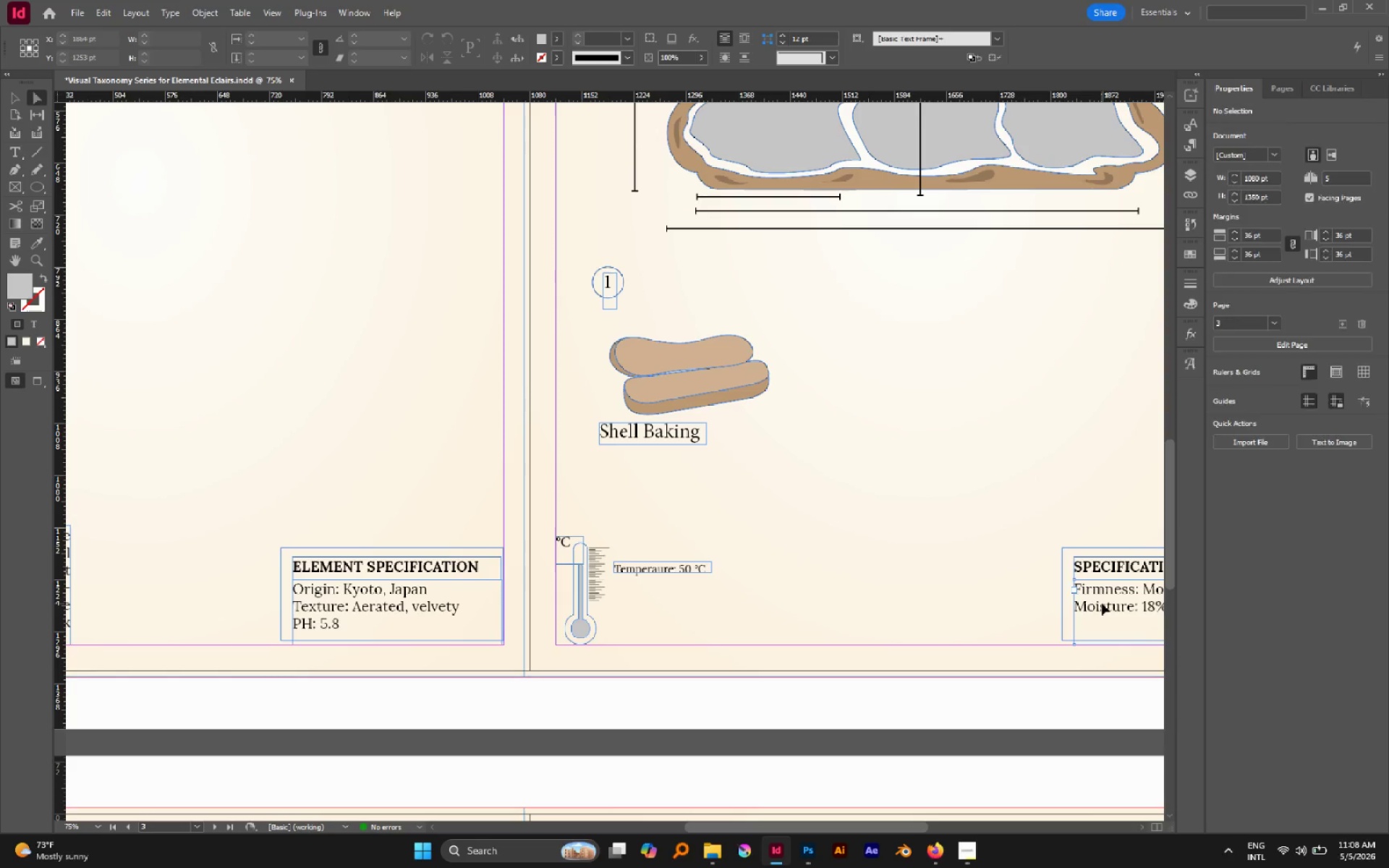 
hold_key(key=AltLeft, duration=0.8)
left_click_drag(start_coordinate=[1102, 603], to_coordinate=[788, 514])
 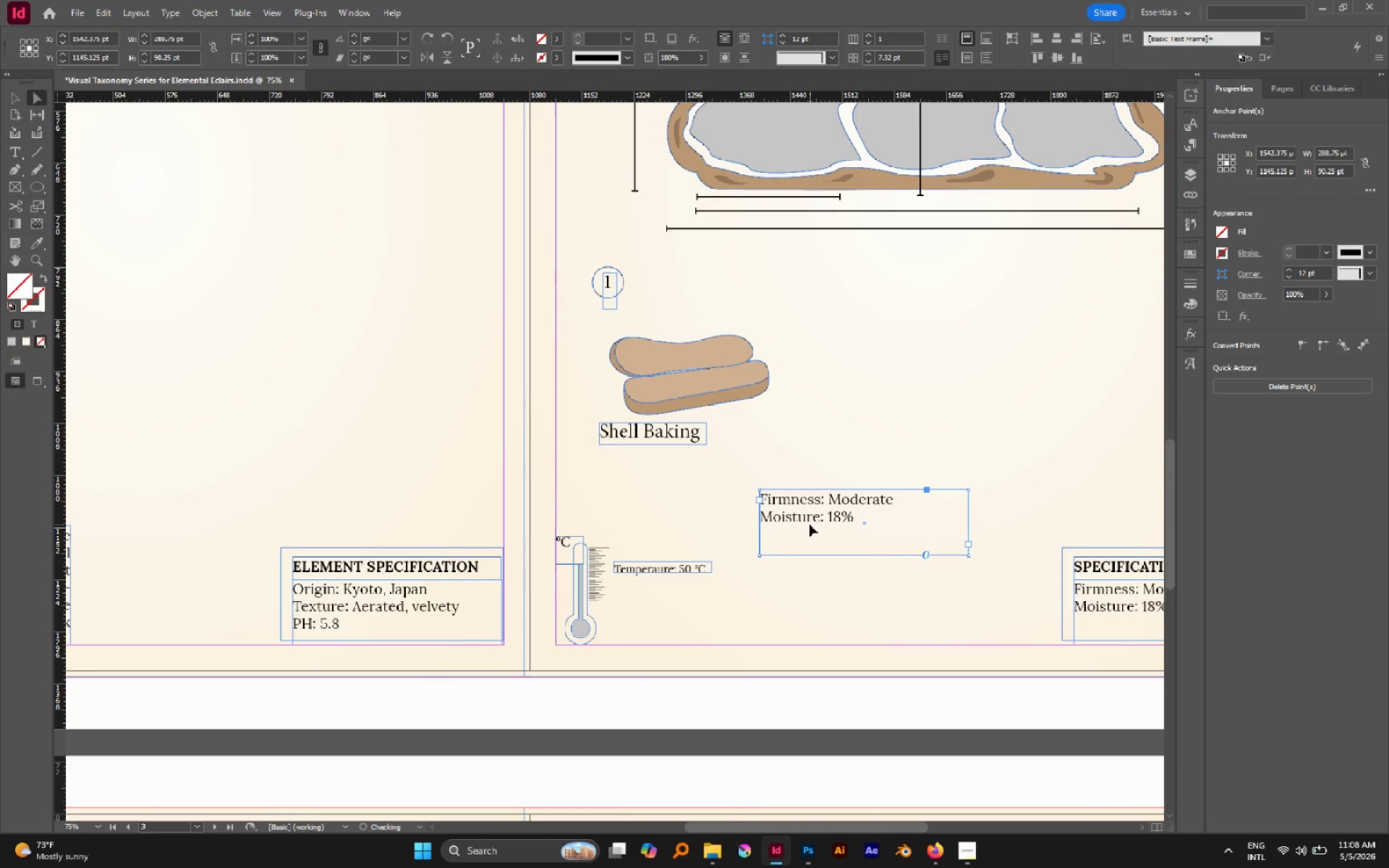 
key(Control+X)
 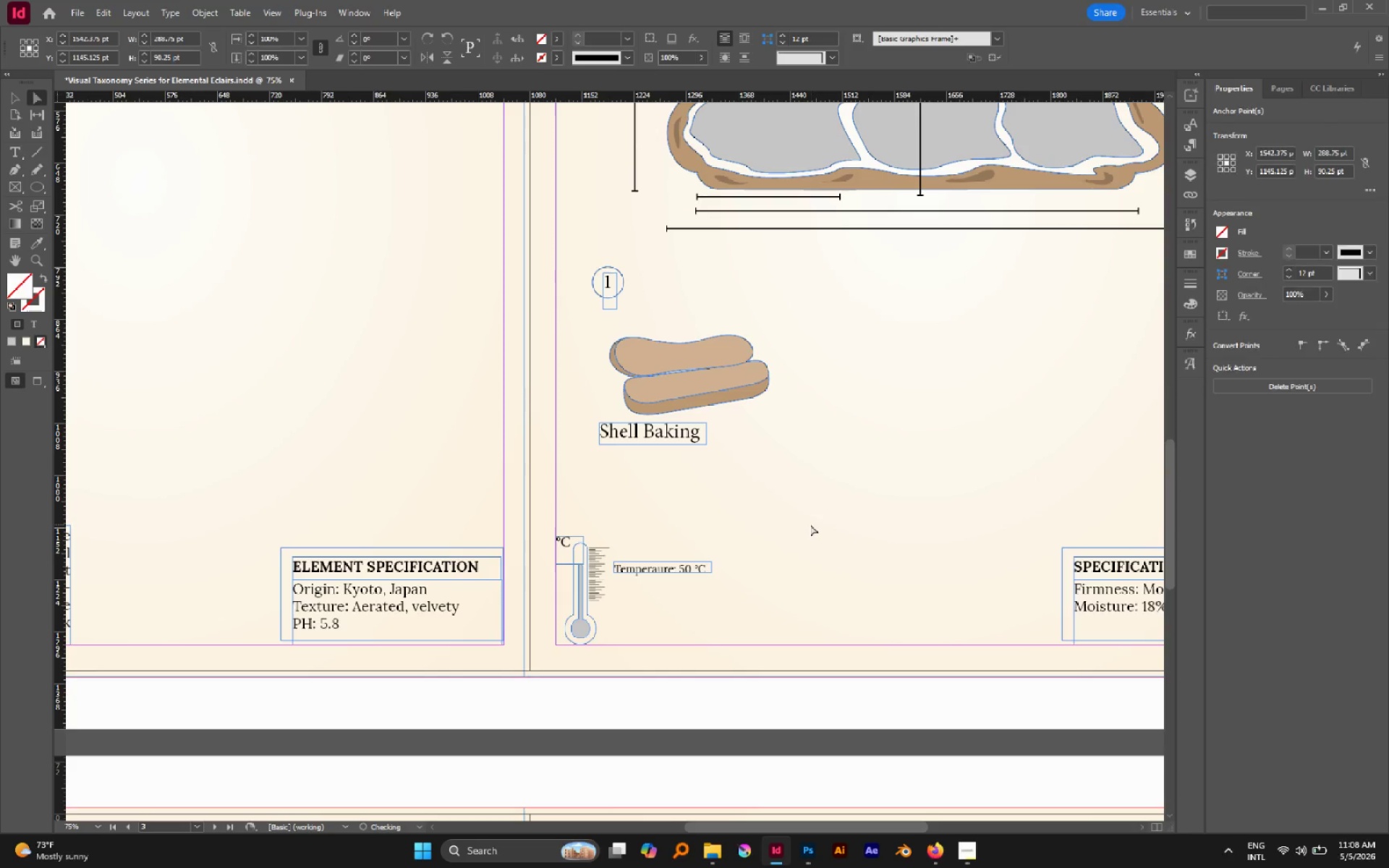 
key(Control+Shift+V)
 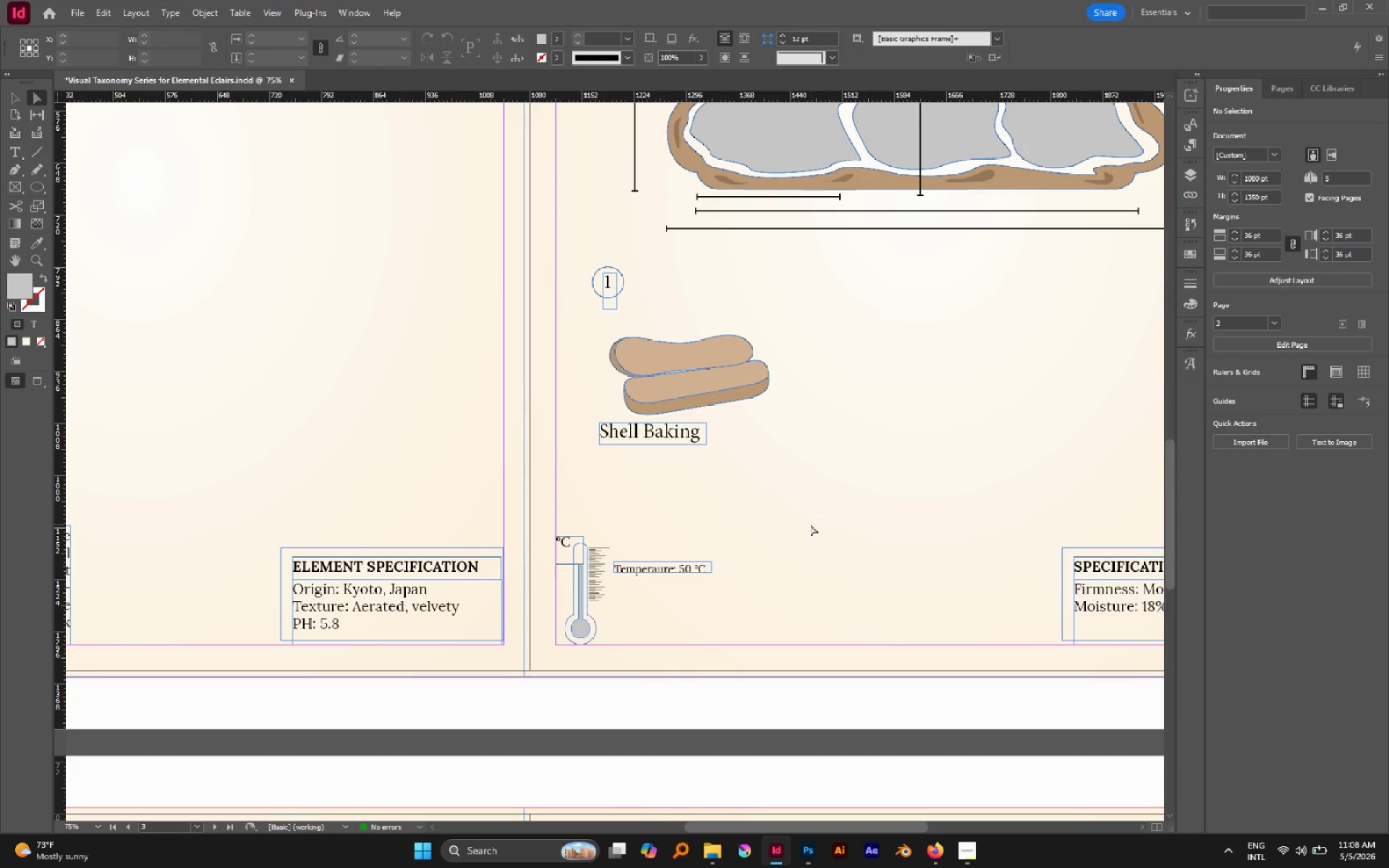 
key(Alt+Control+Shift+V)
 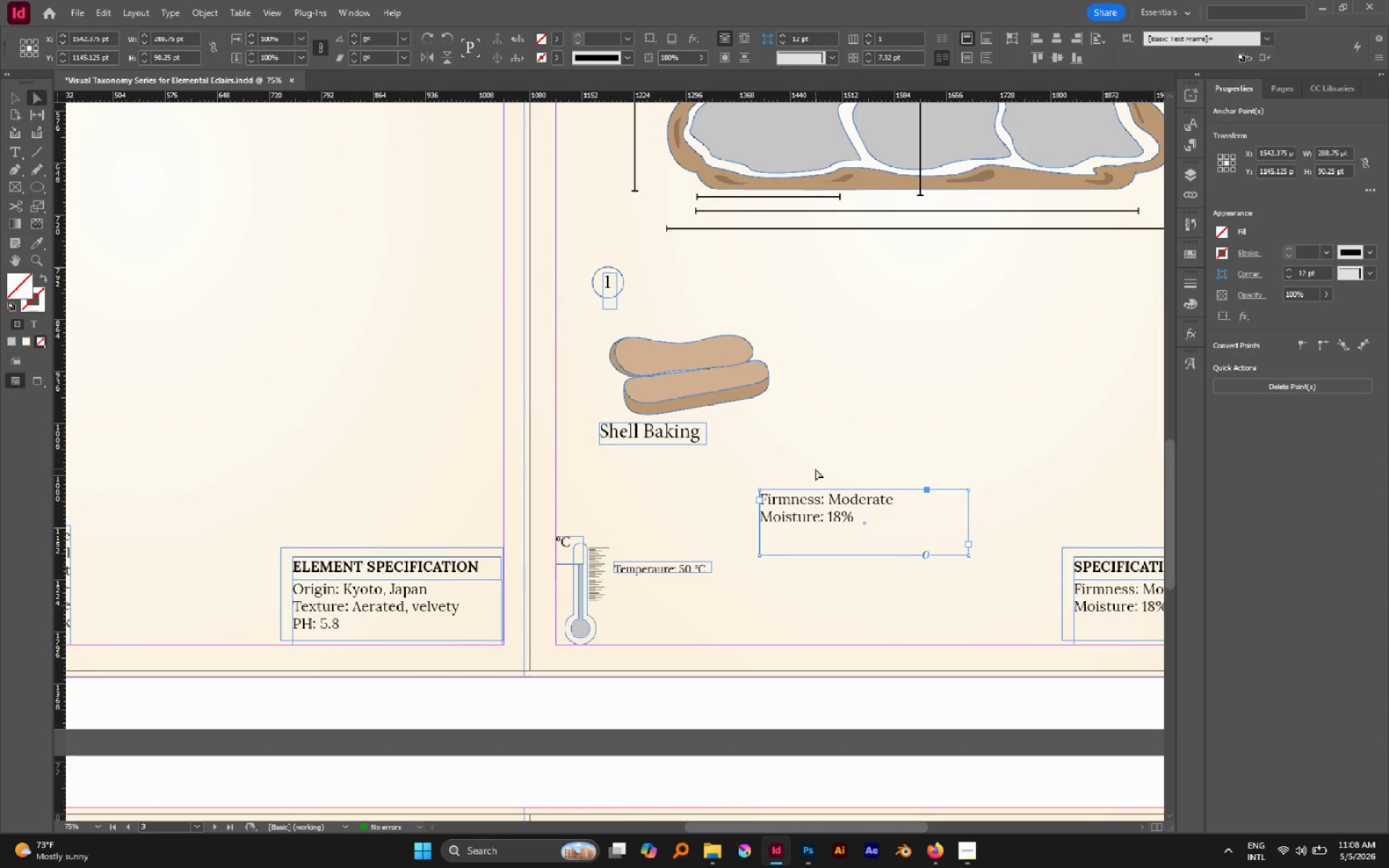 
key(V)
 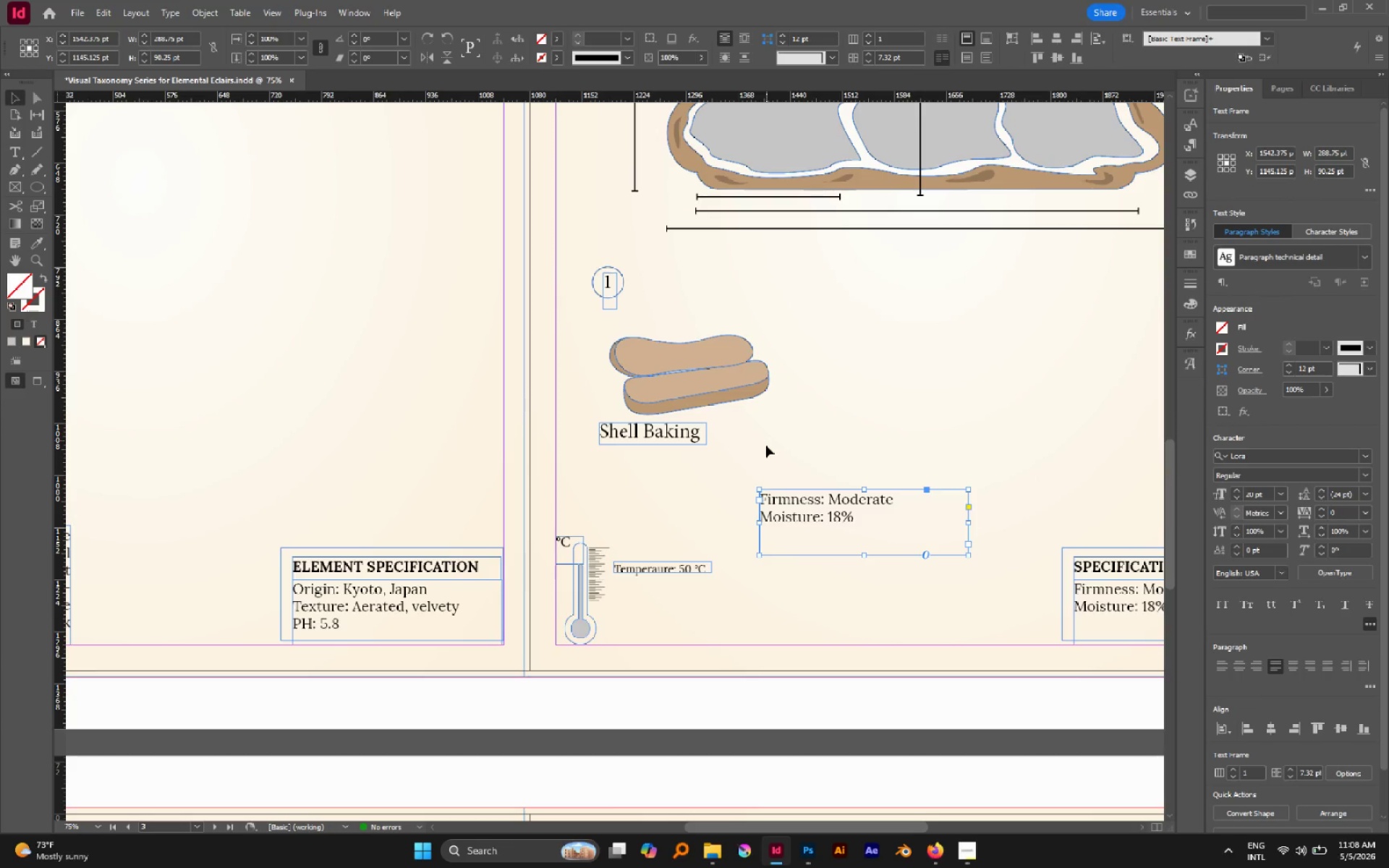 
left_click_drag(start_coordinate=[760, 433], to_coordinate=[763, 436])
 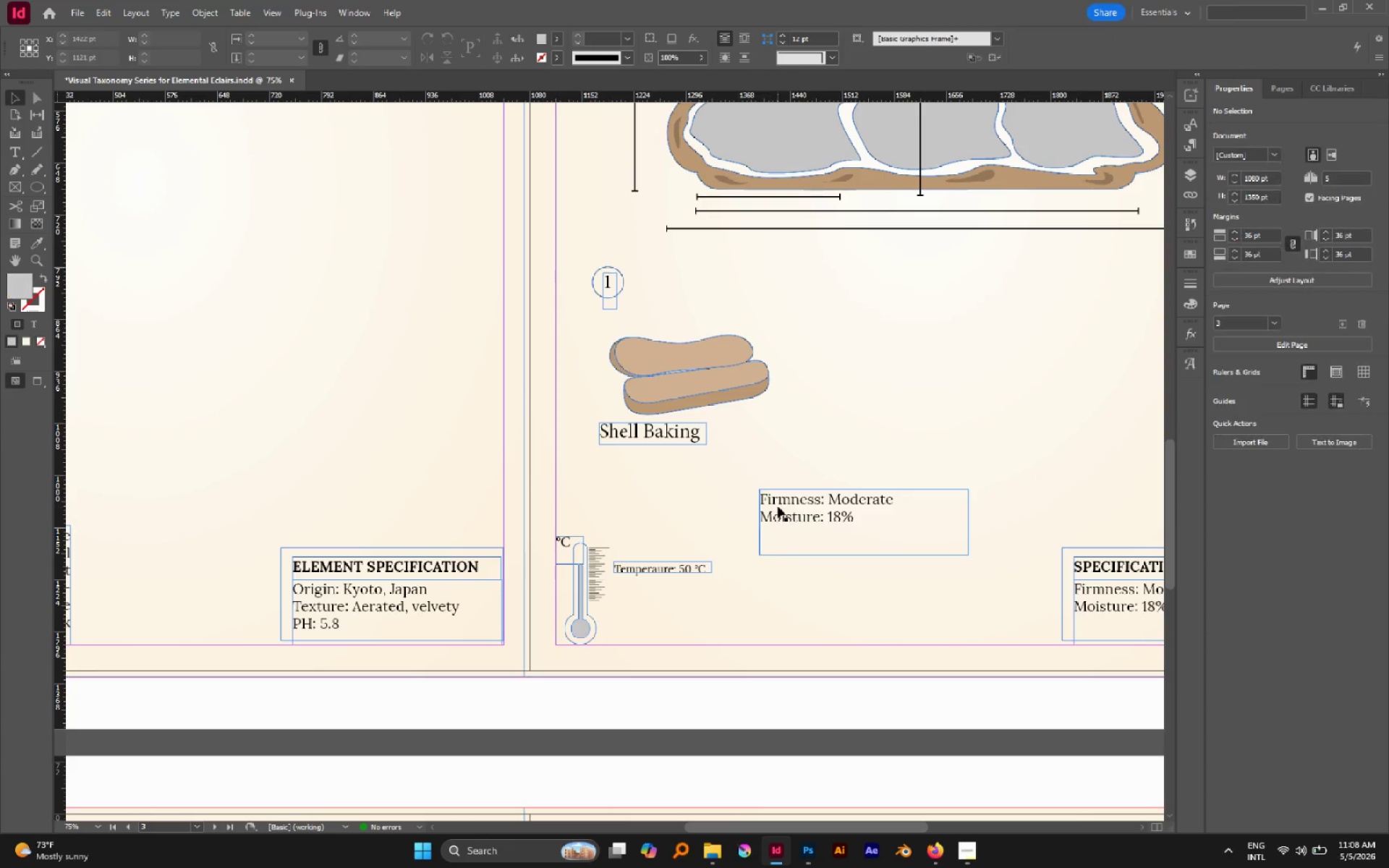 
left_click_drag(start_coordinate=[778, 506], to_coordinate=[616, 469])
 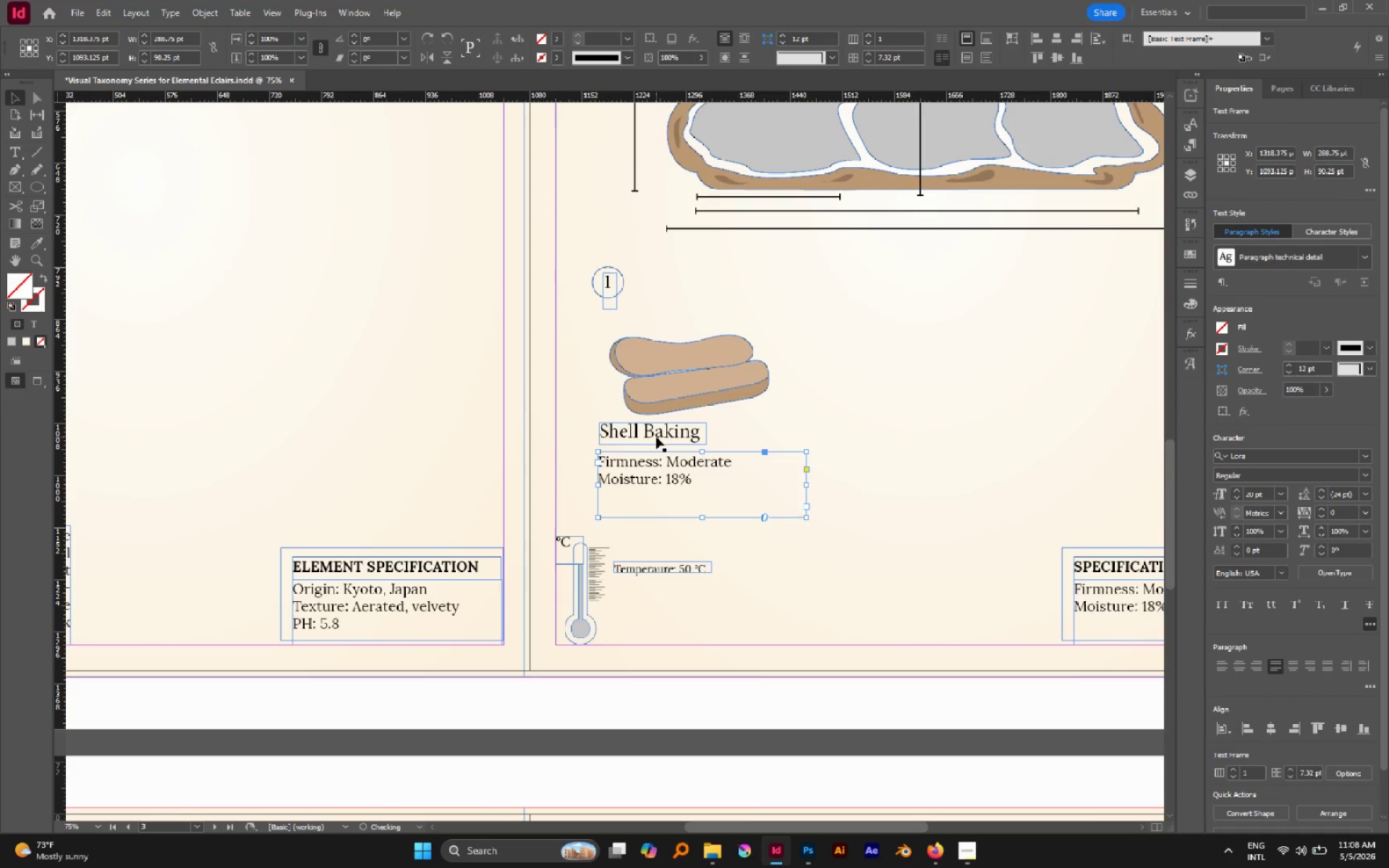 
left_click([656, 435])
 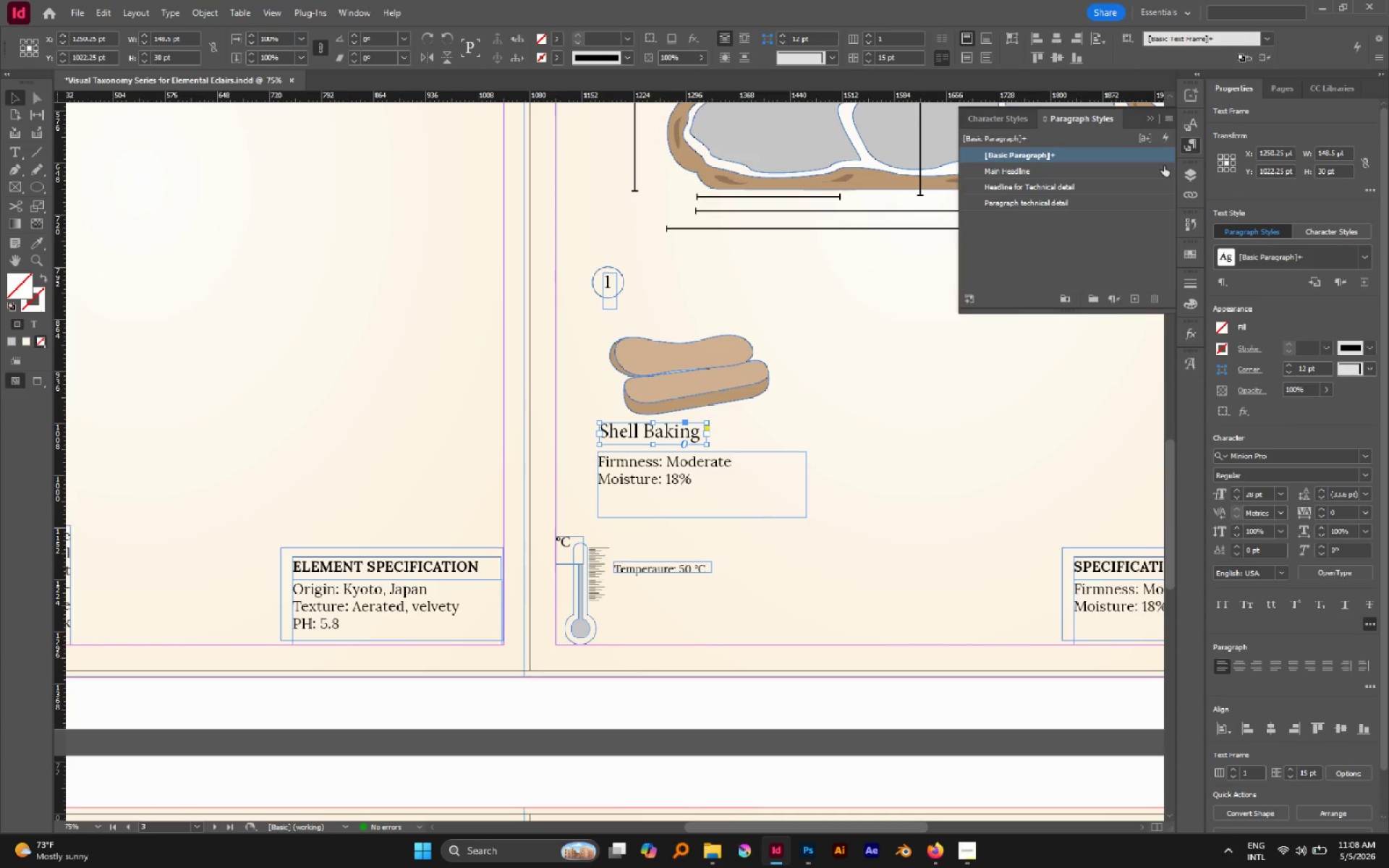 
wait(11.83)
 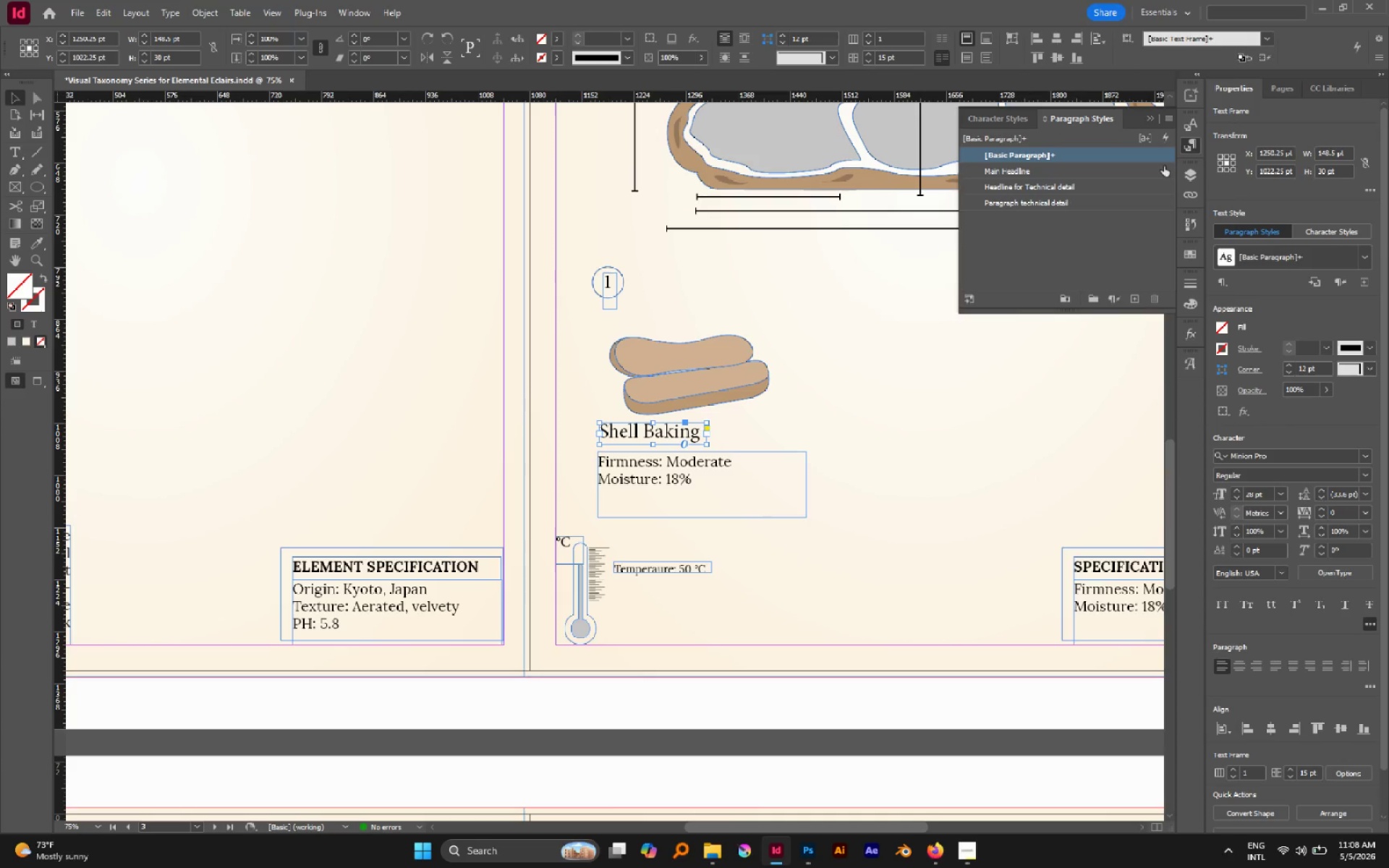 
left_click([685, 461])
 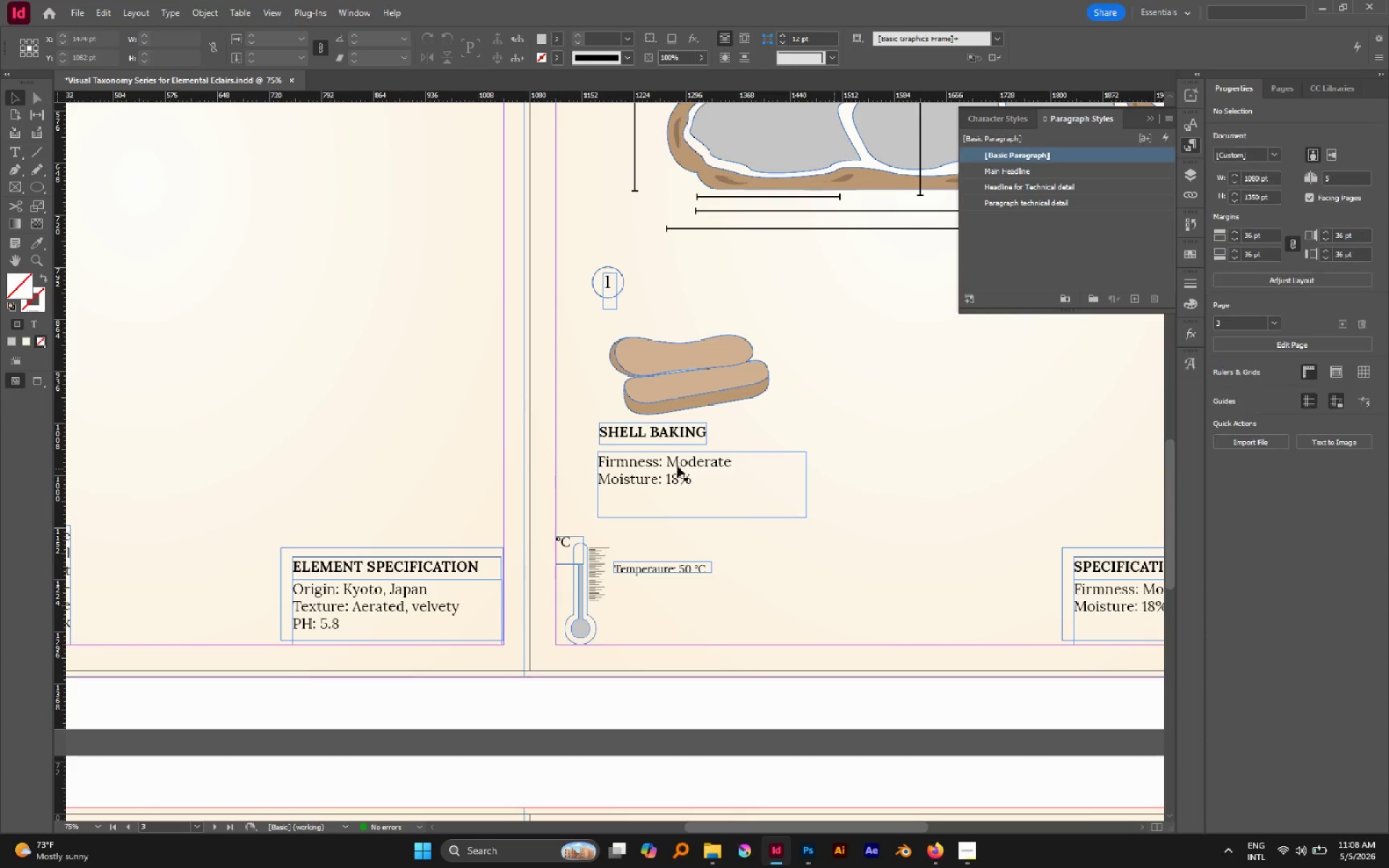 
double_click([675, 466])
 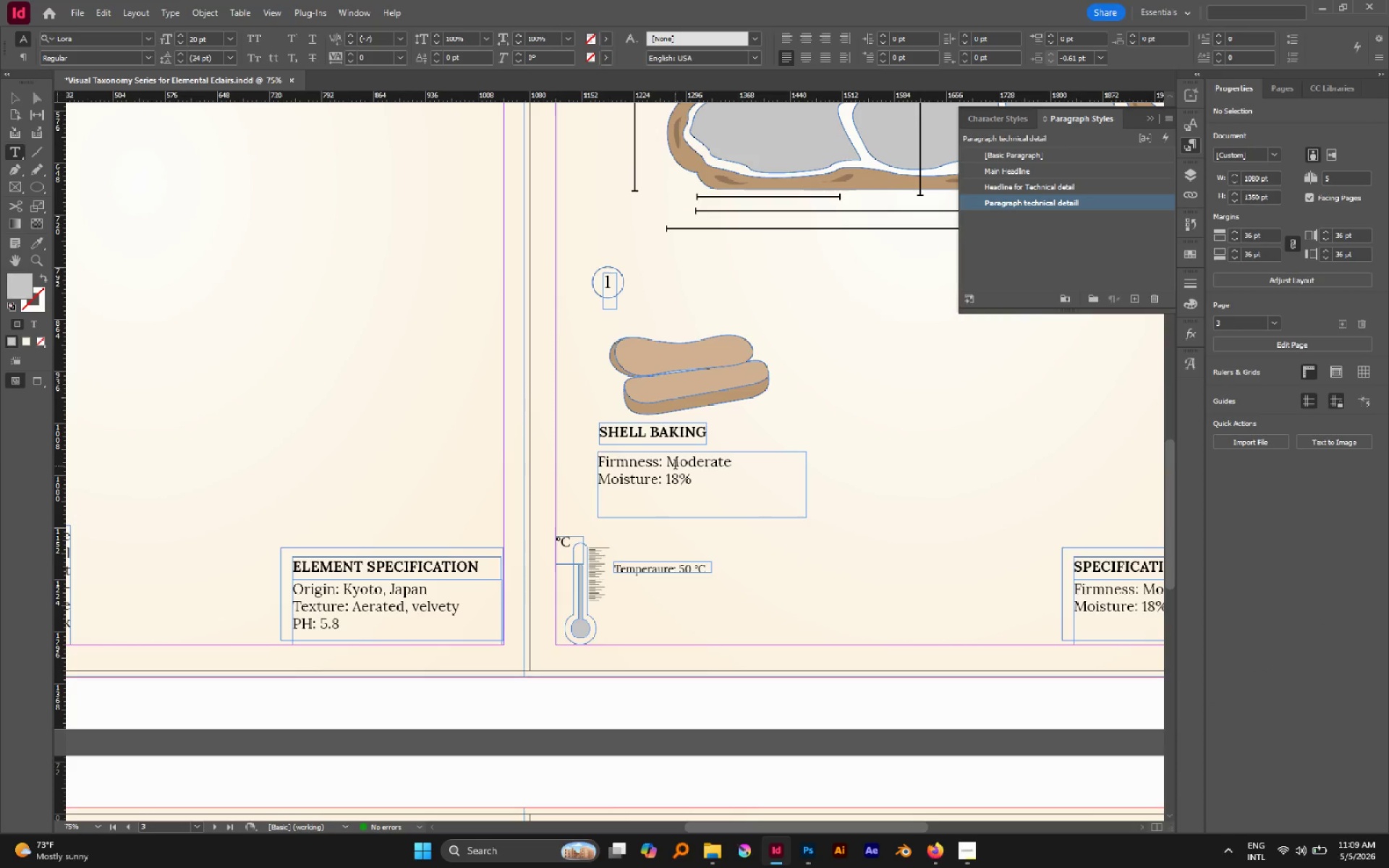 
triple_click([675, 466])
 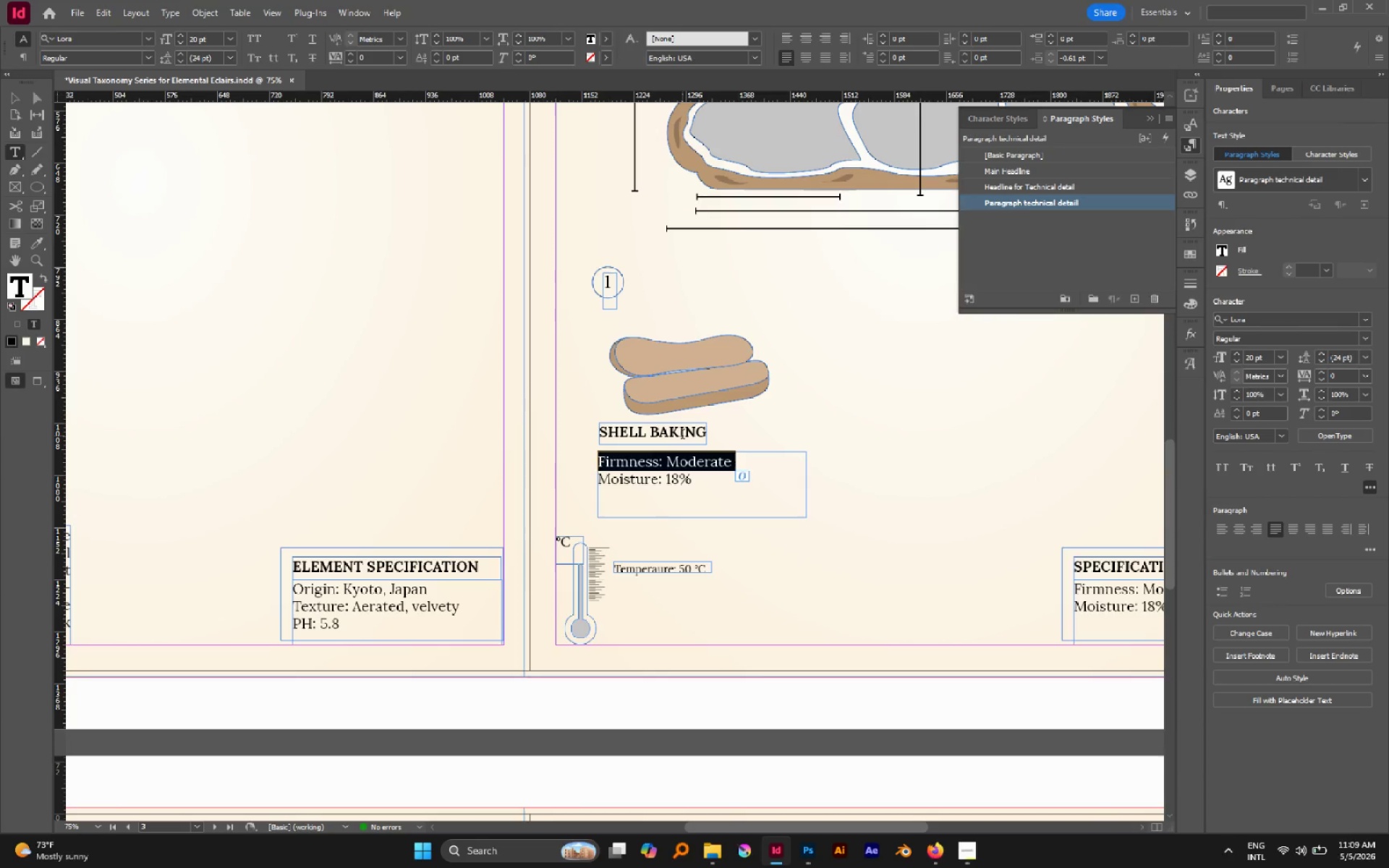 
wait(64.22)
 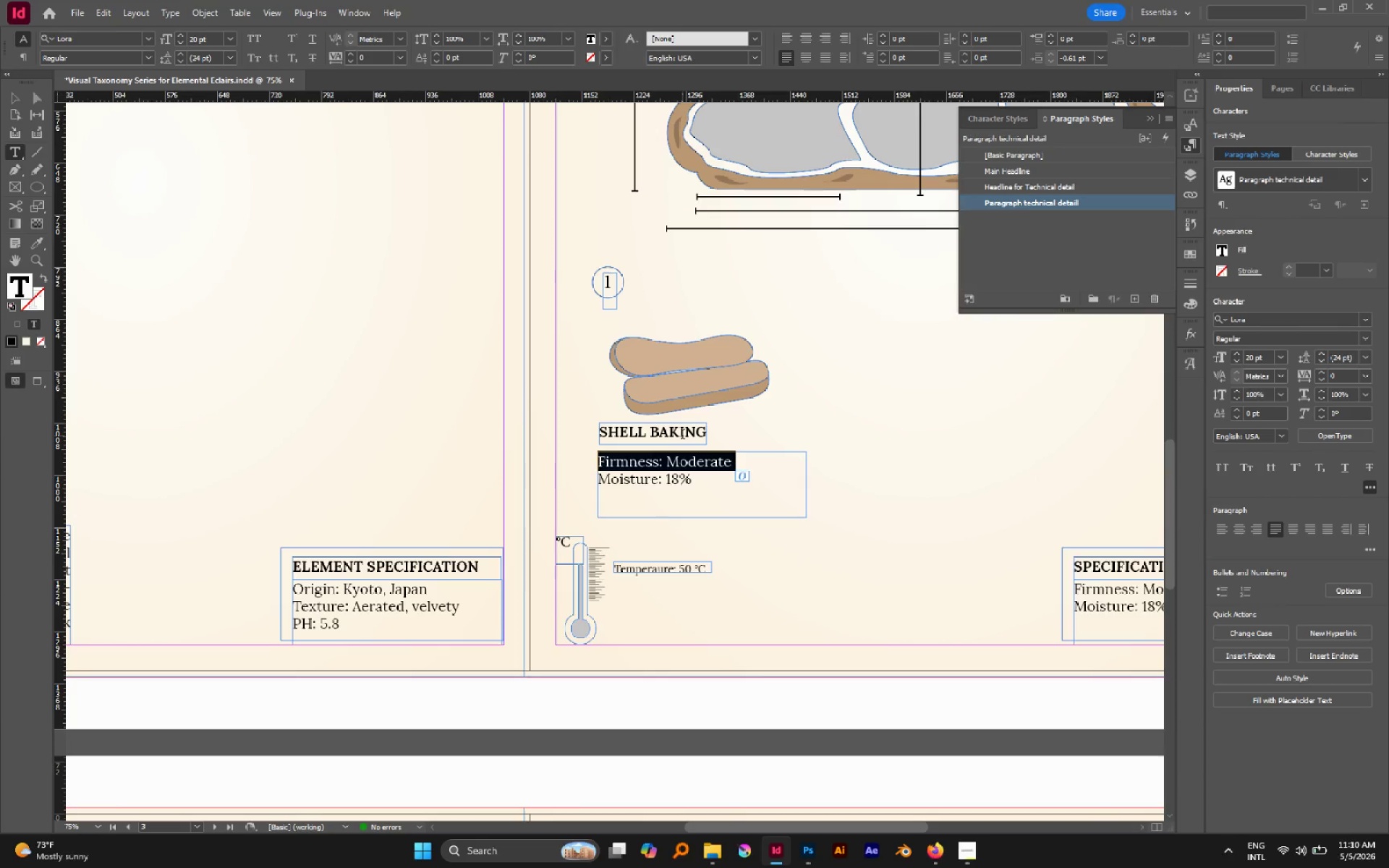 
key(Control+A)
 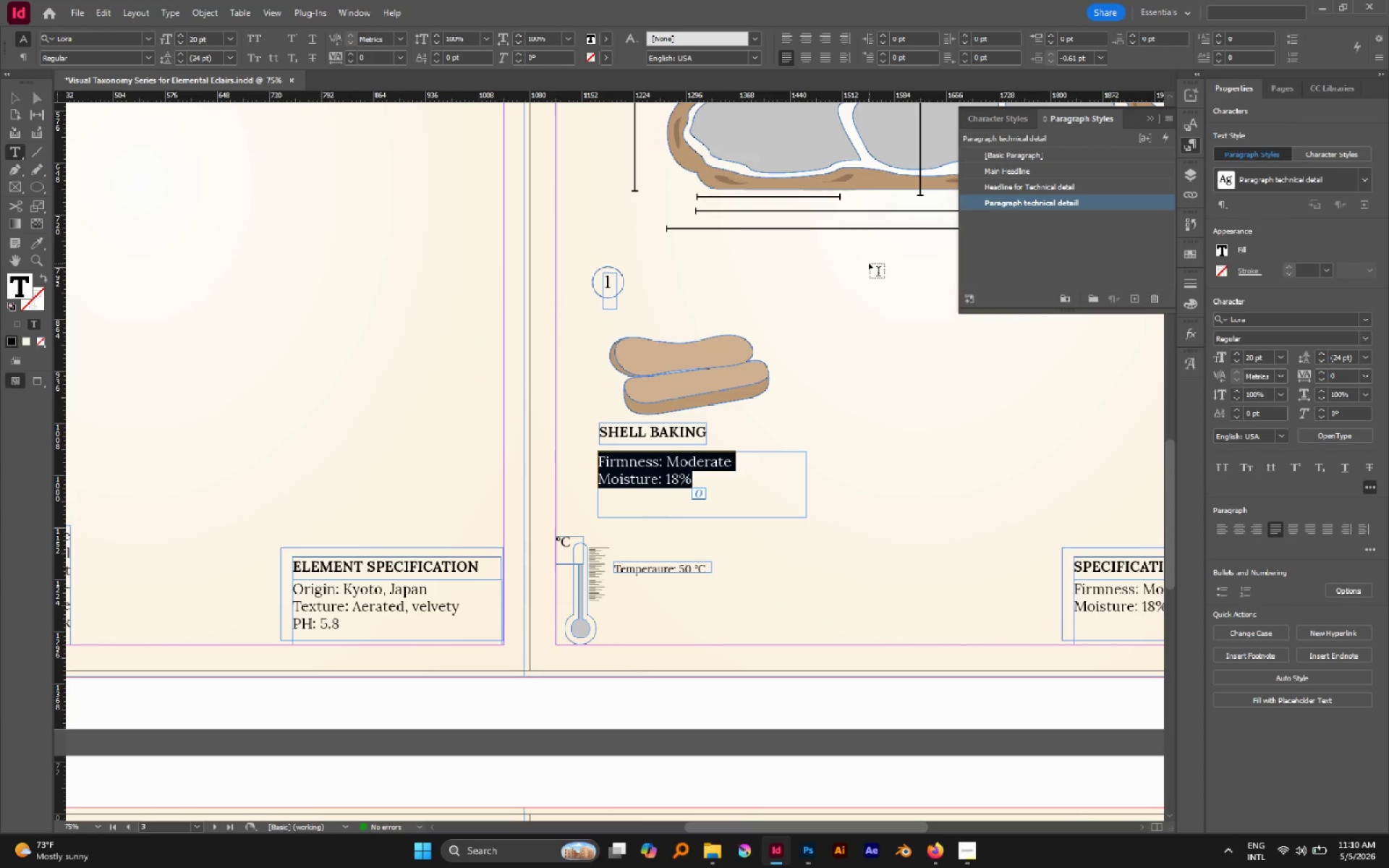 
type(BAses temprature management during the baking cycle and controlled cooling to exactly 30)
 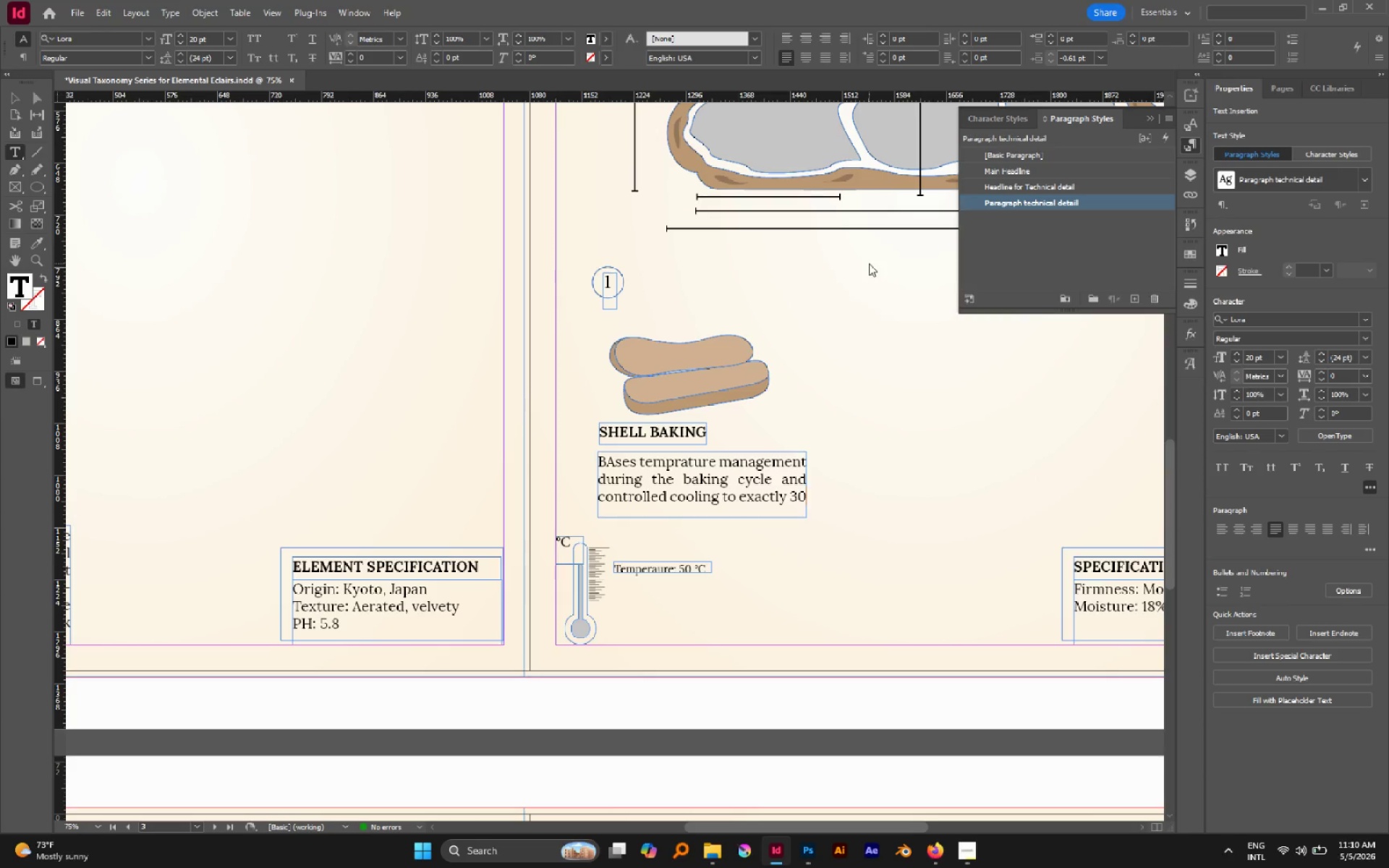 
hold_key(key=ControlLeft, duration=0.84)
 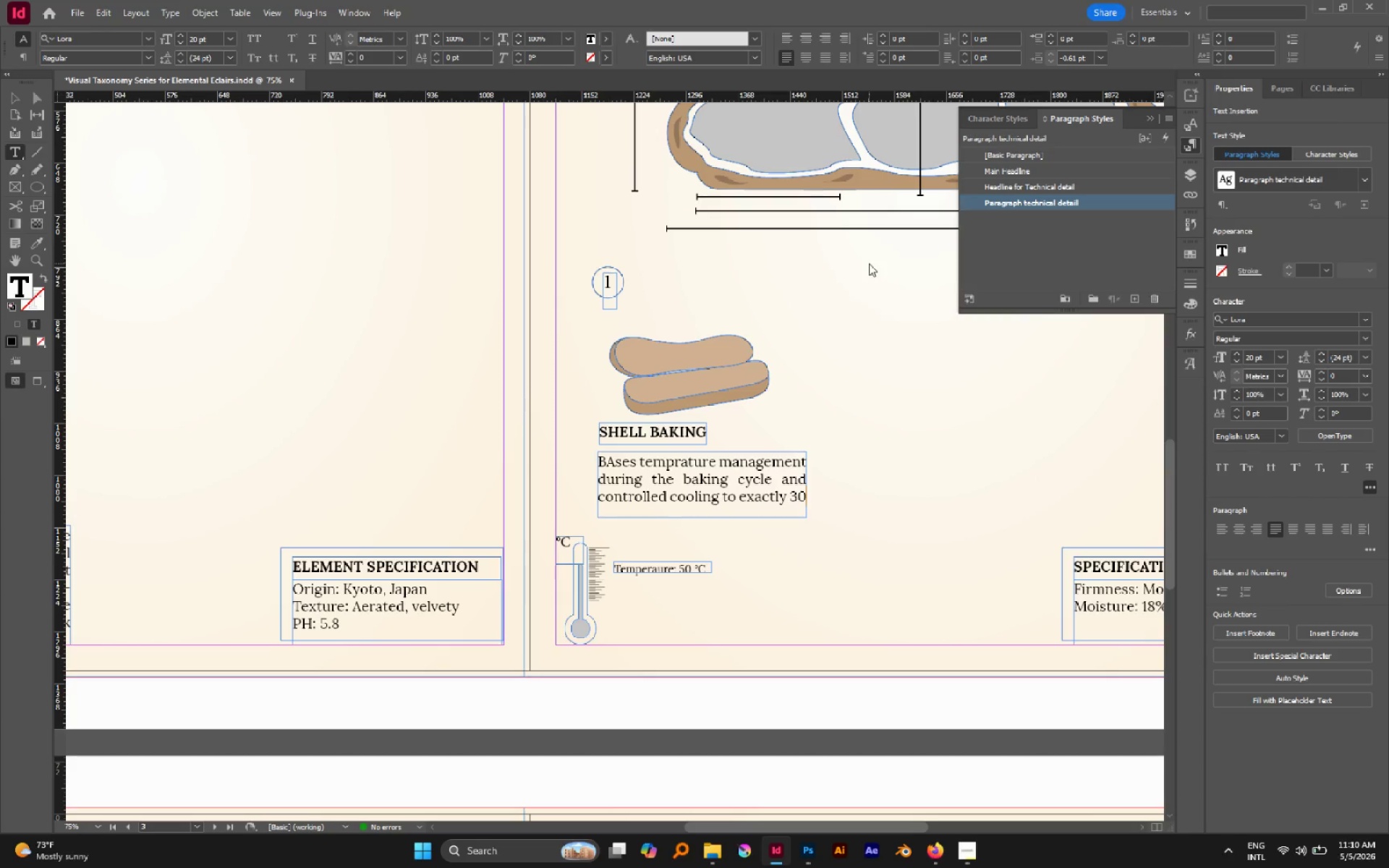 
wait(6.11)
 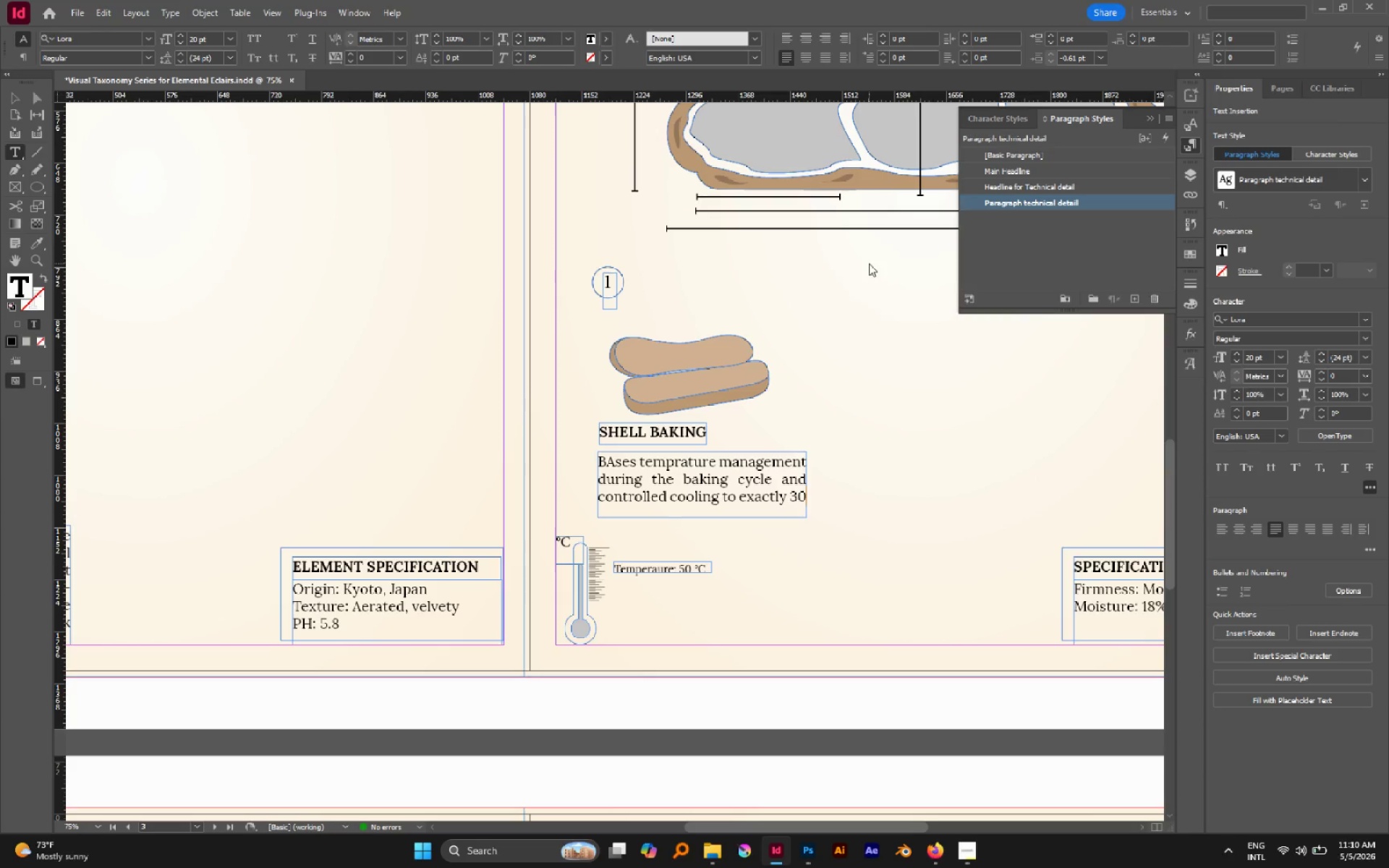 
left_click([1194, 356])
 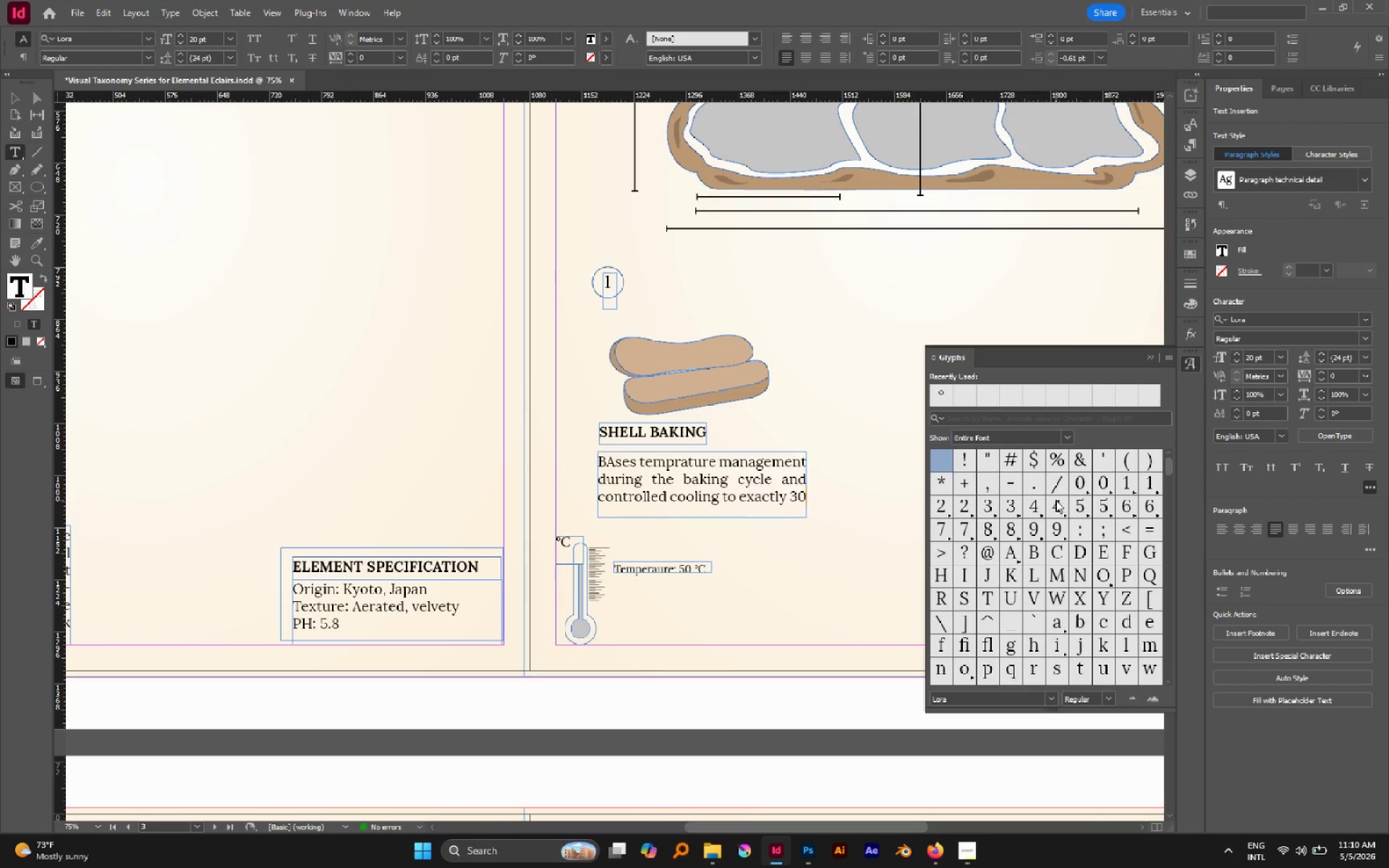 
scroll: coordinate [1129, 569], scroll_direction: down, amount: 7.0
 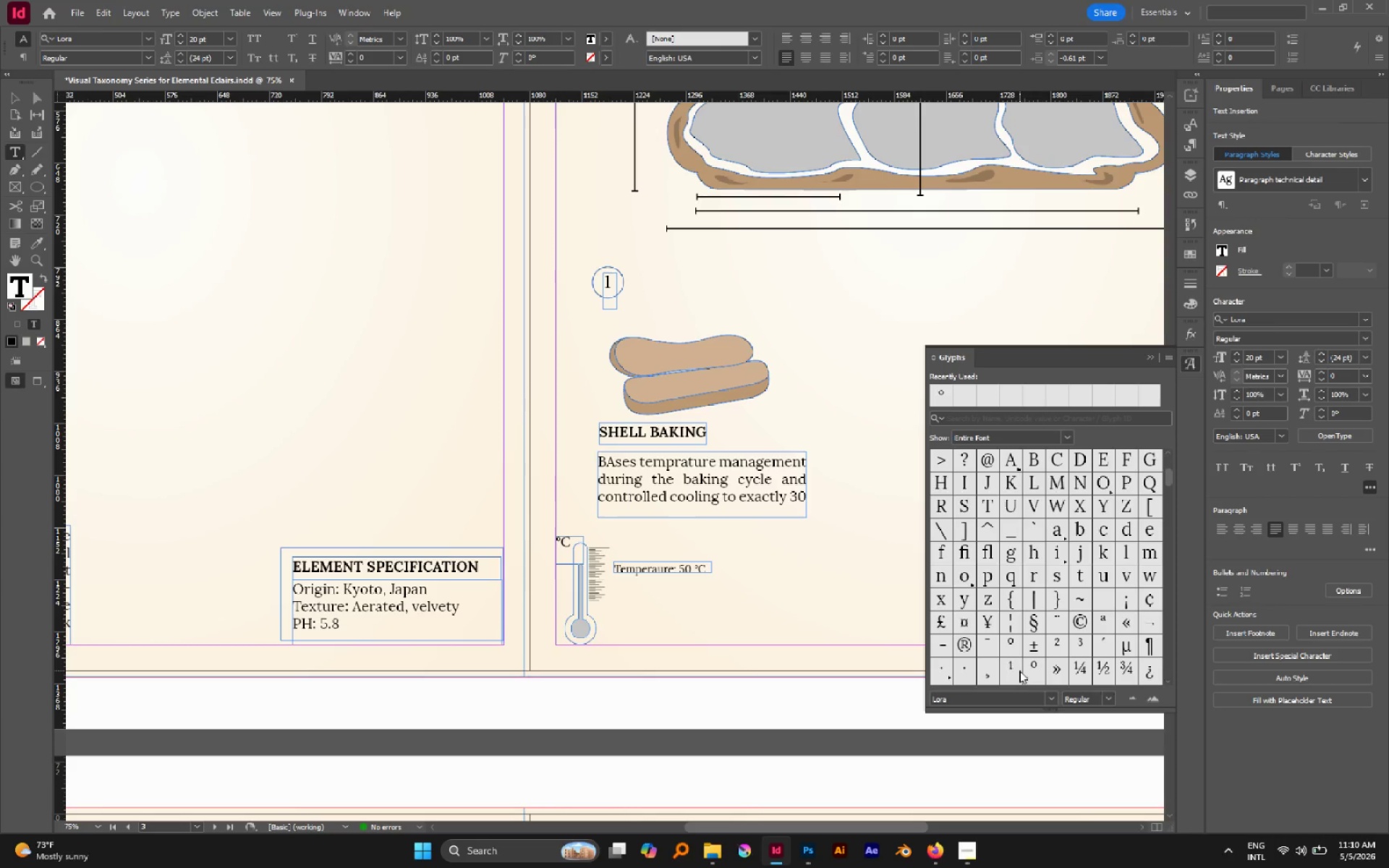 
left_click([1008, 643])
 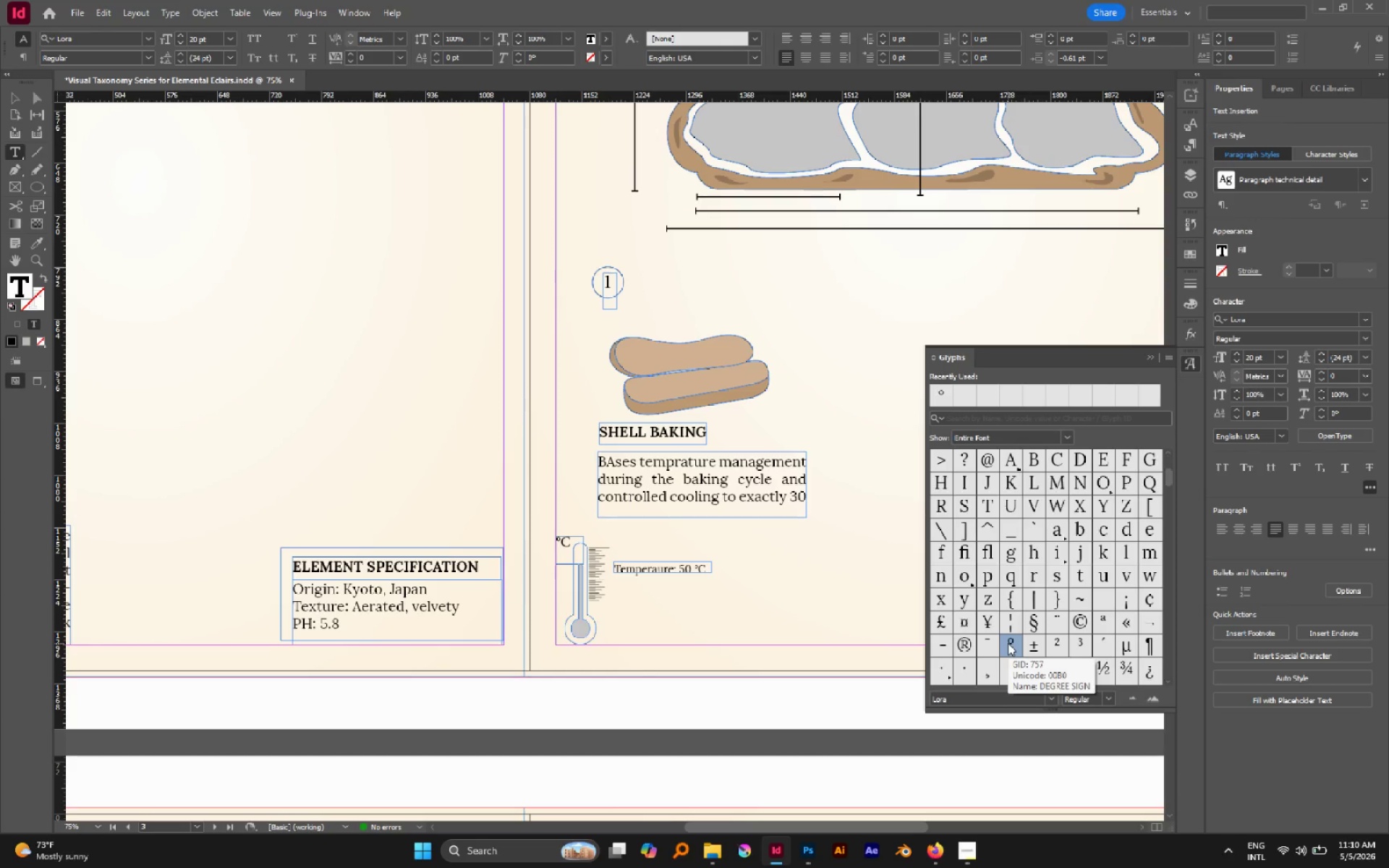 
double_click([1008, 643])
 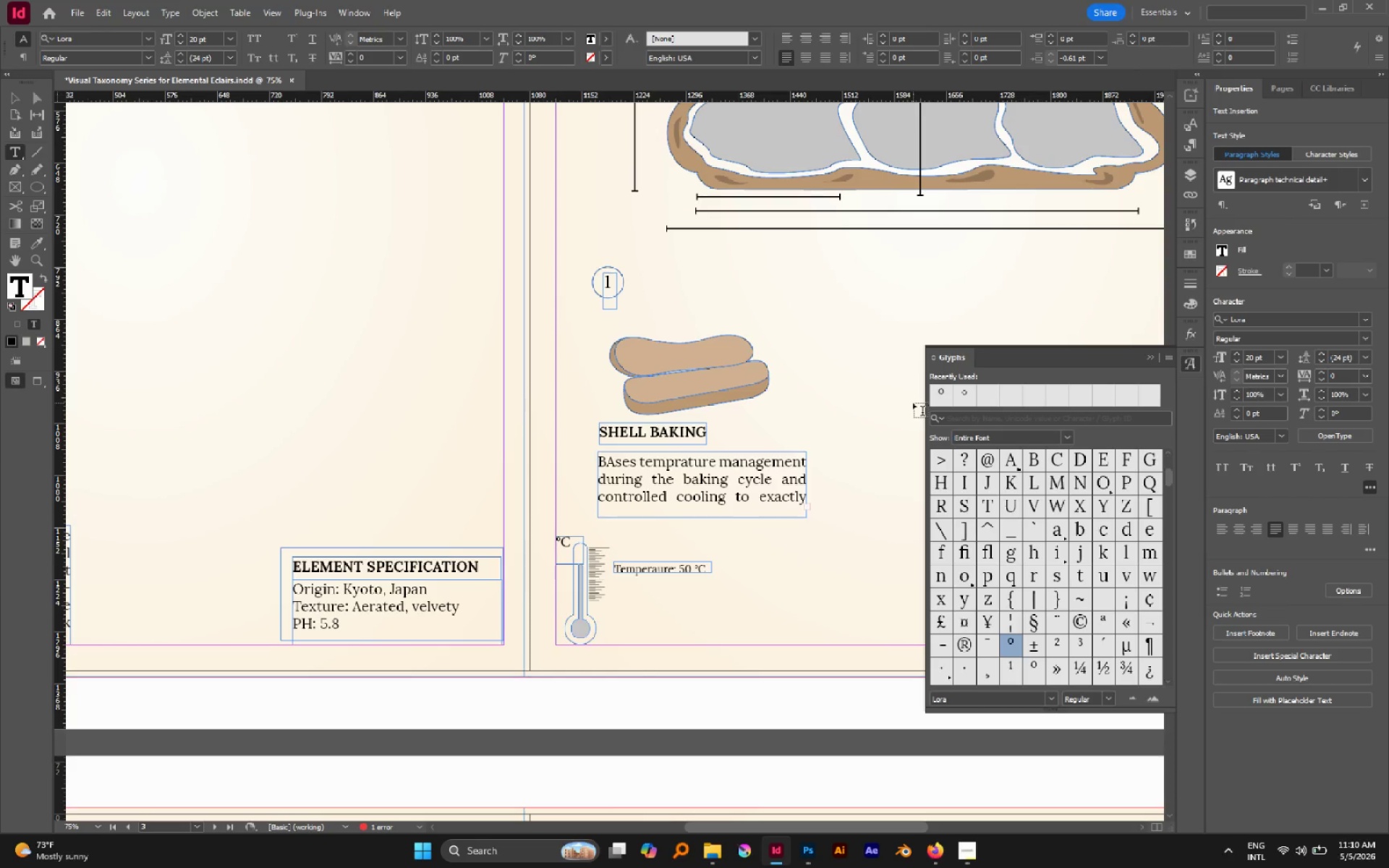 
key(Shift+C)
 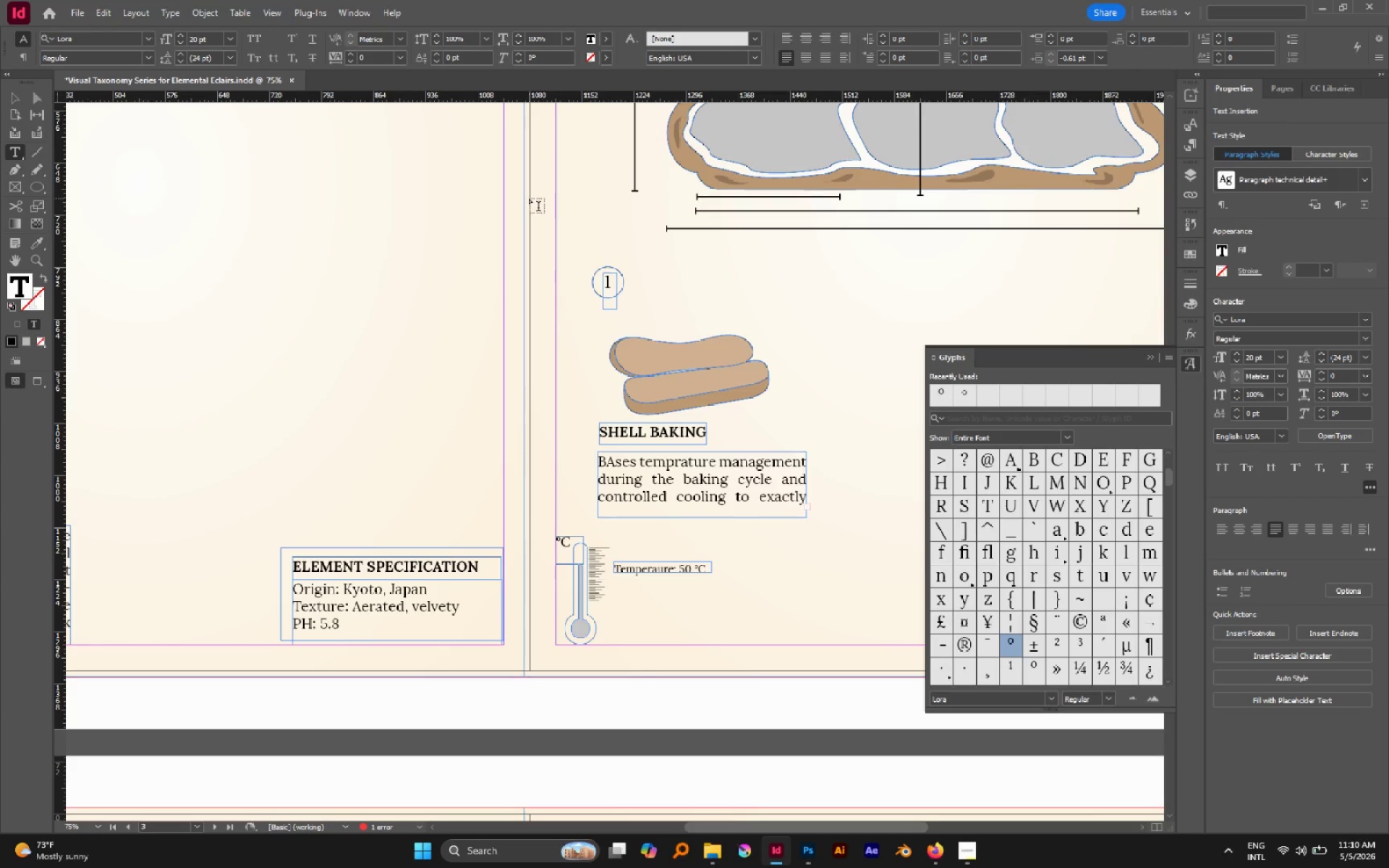 
type( to prrevent structural collapse.)
 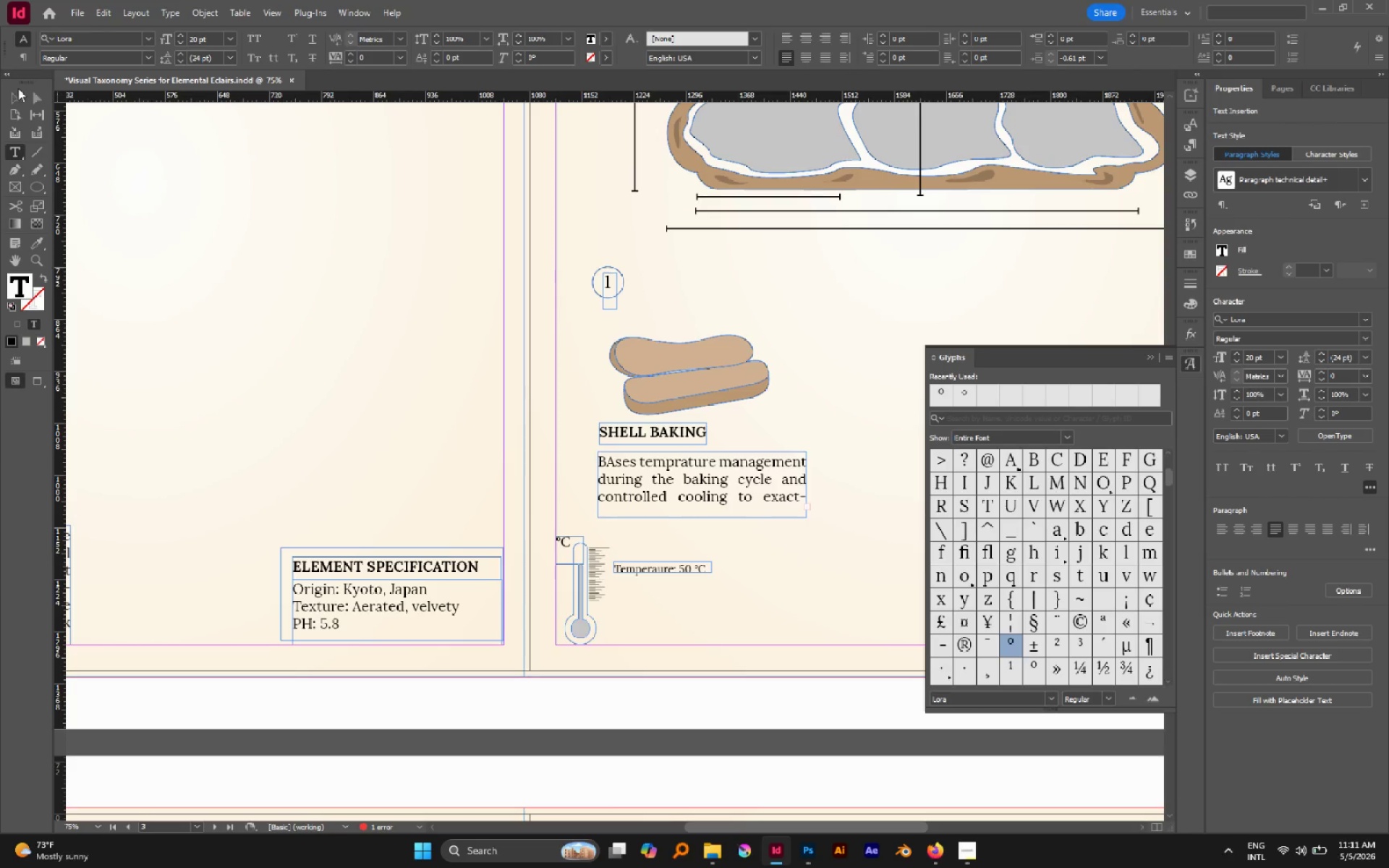 
left_click([7, 98])
 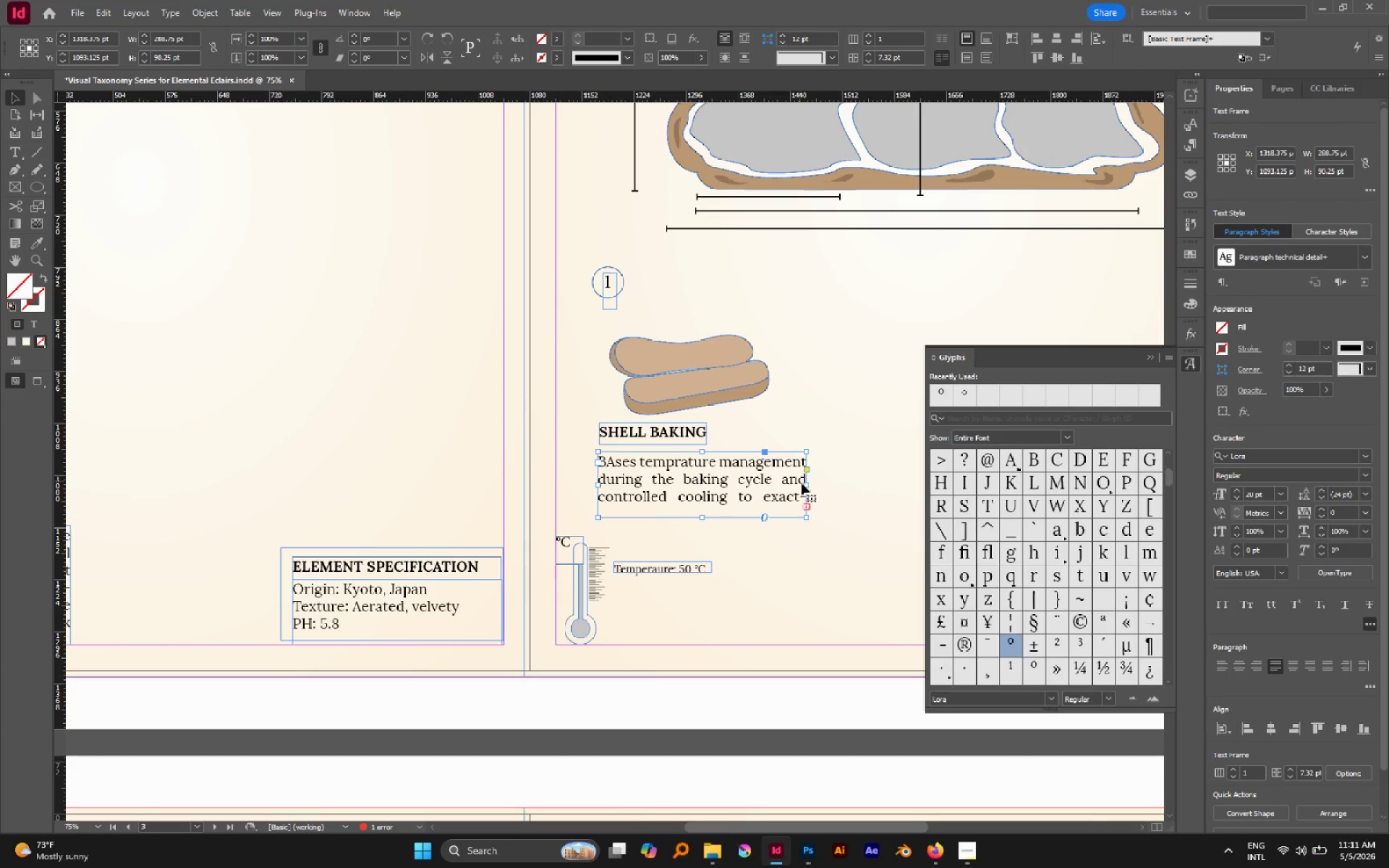 
left_click_drag(start_coordinate=[808, 486], to_coordinate=[835, 488])
 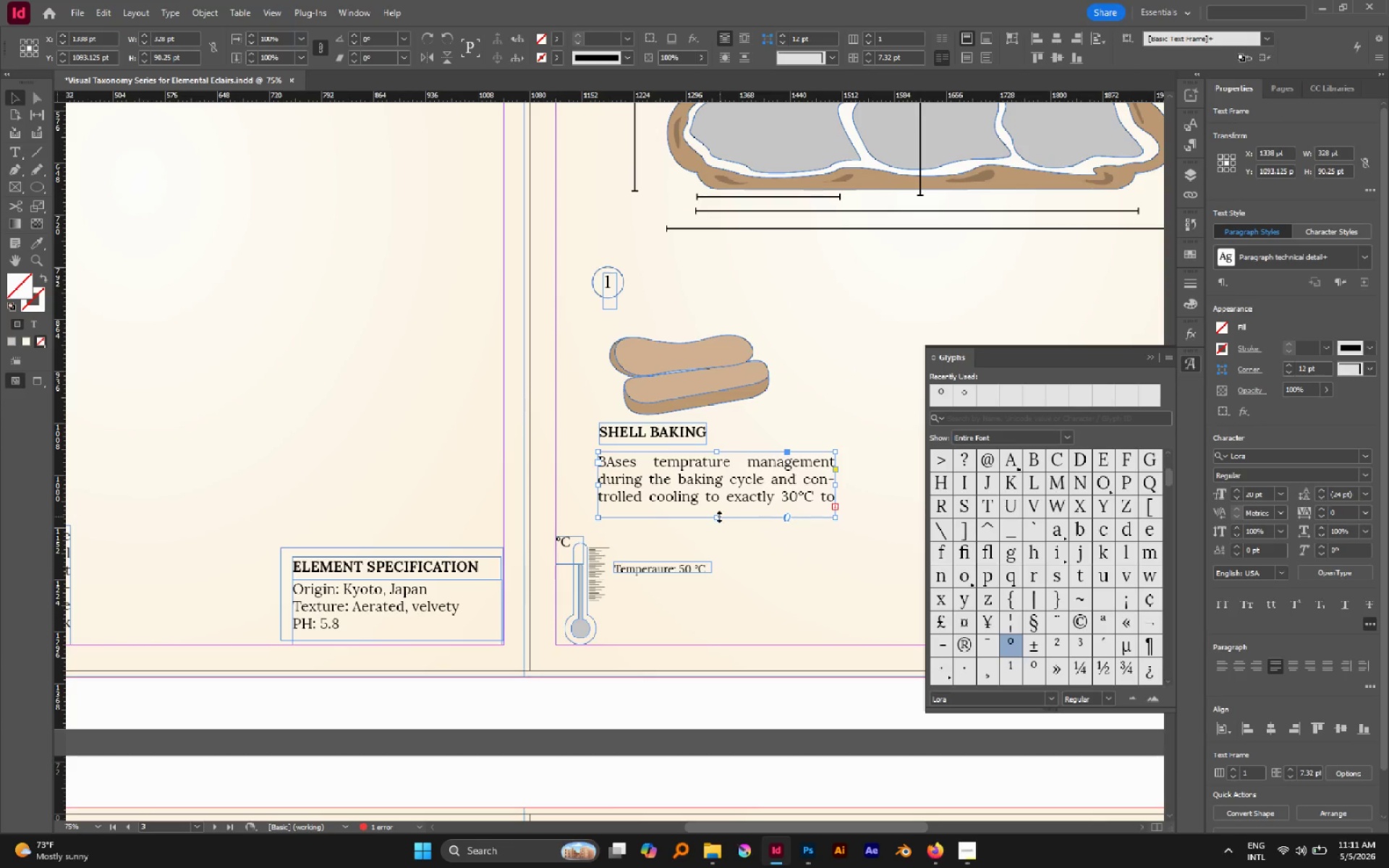 
left_click_drag(start_coordinate=[715, 516], to_coordinate=[718, 525])
 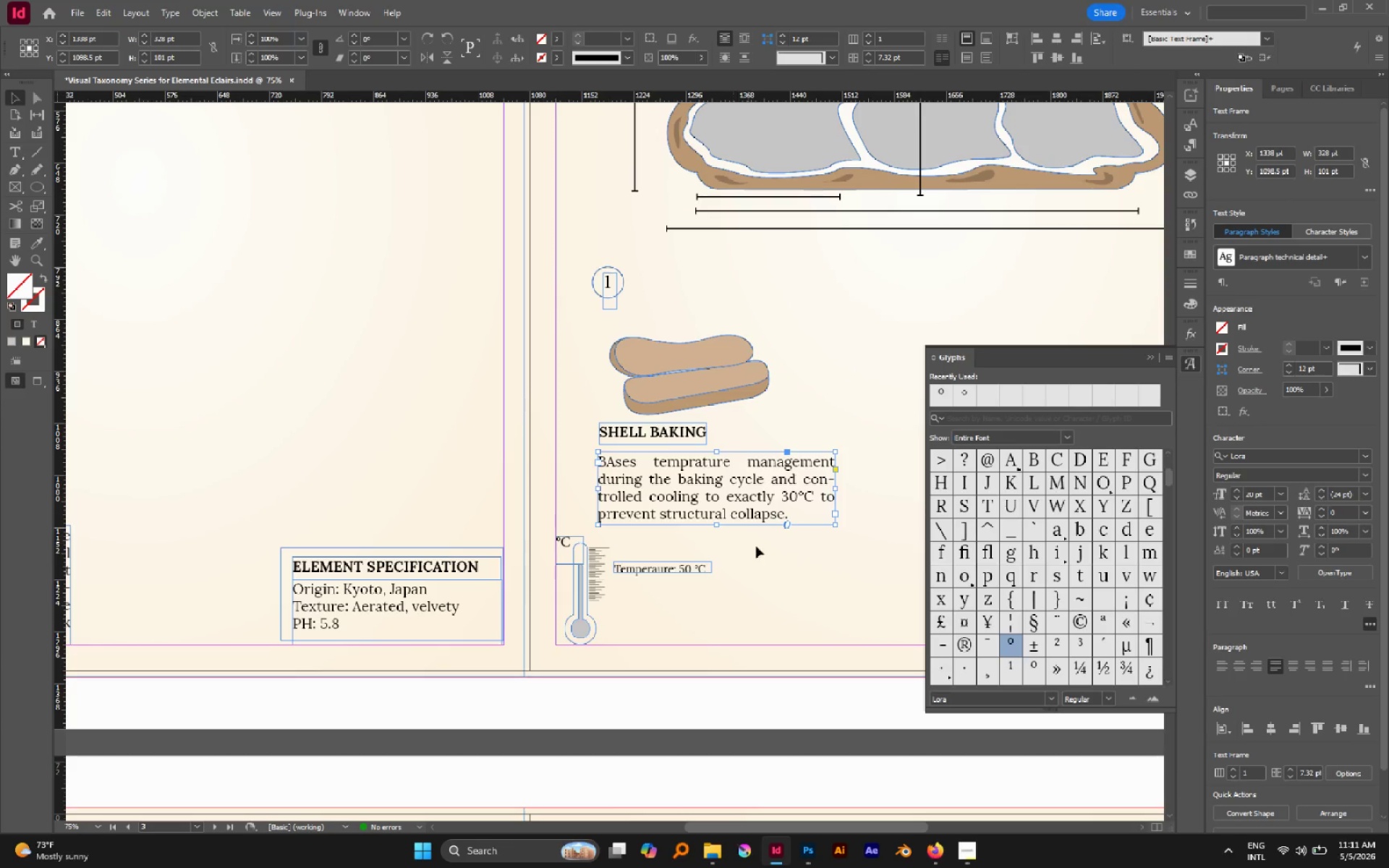 
left_click([757, 546])
 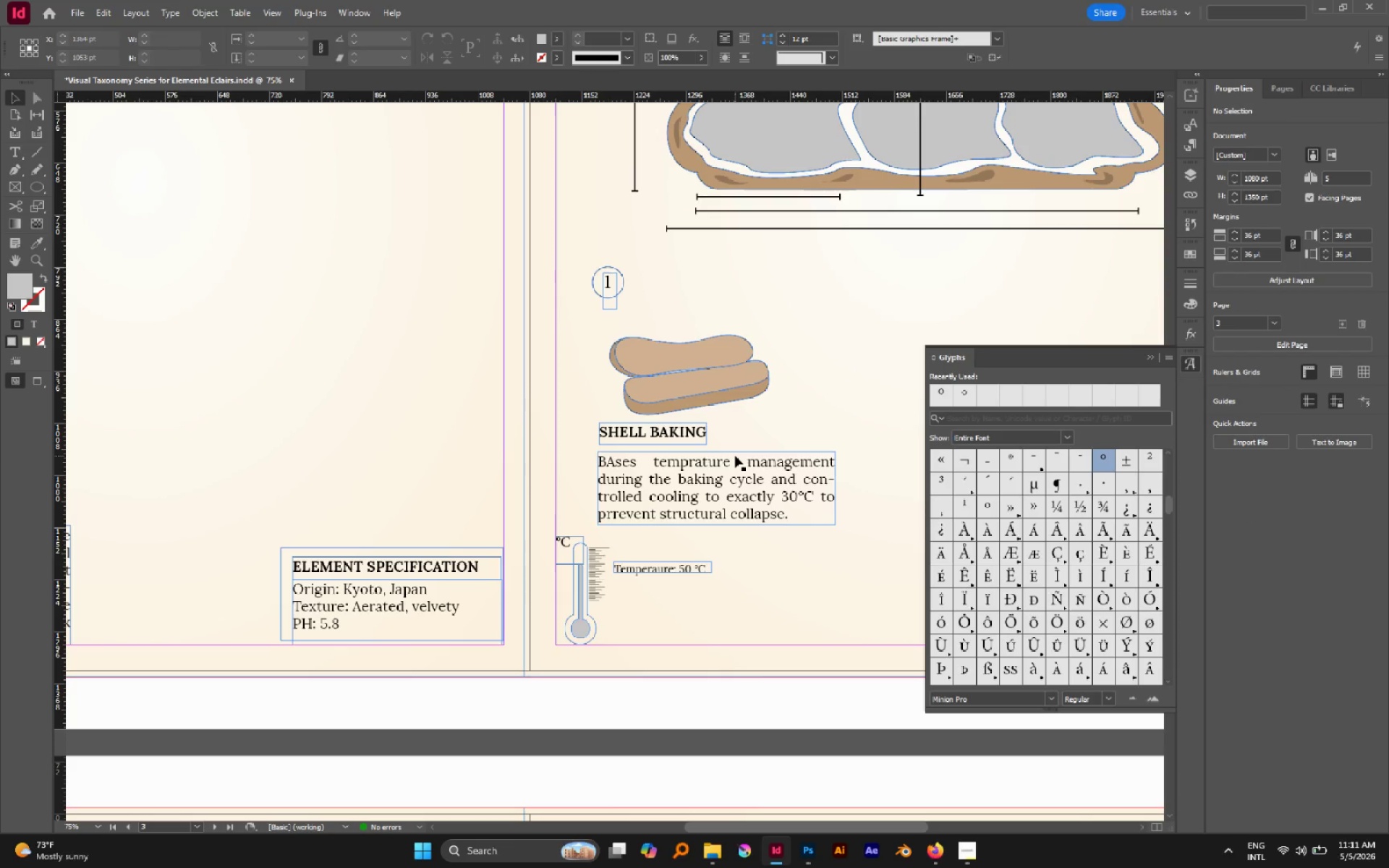 
key(W)
 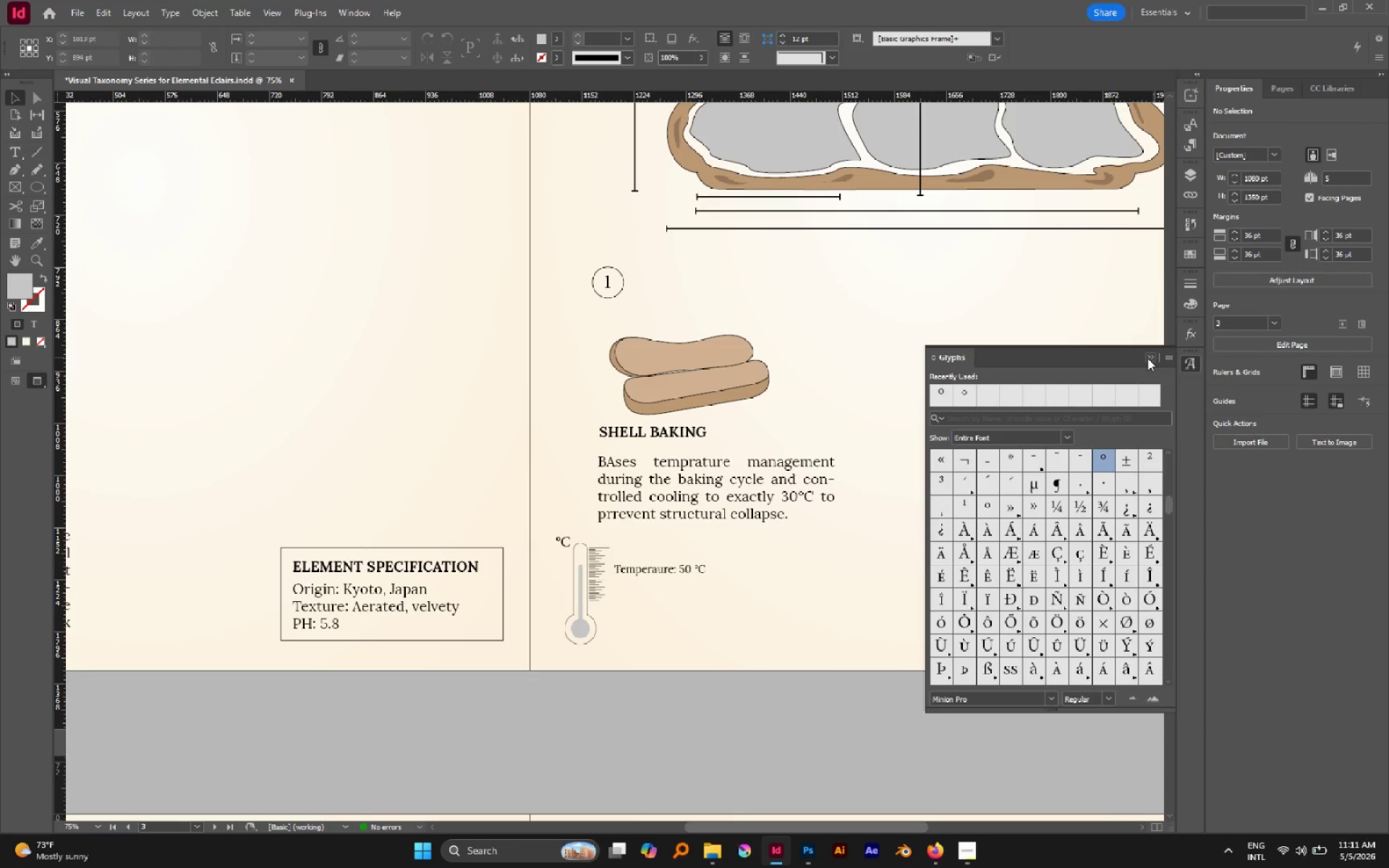 
left_click([1146, 358])
 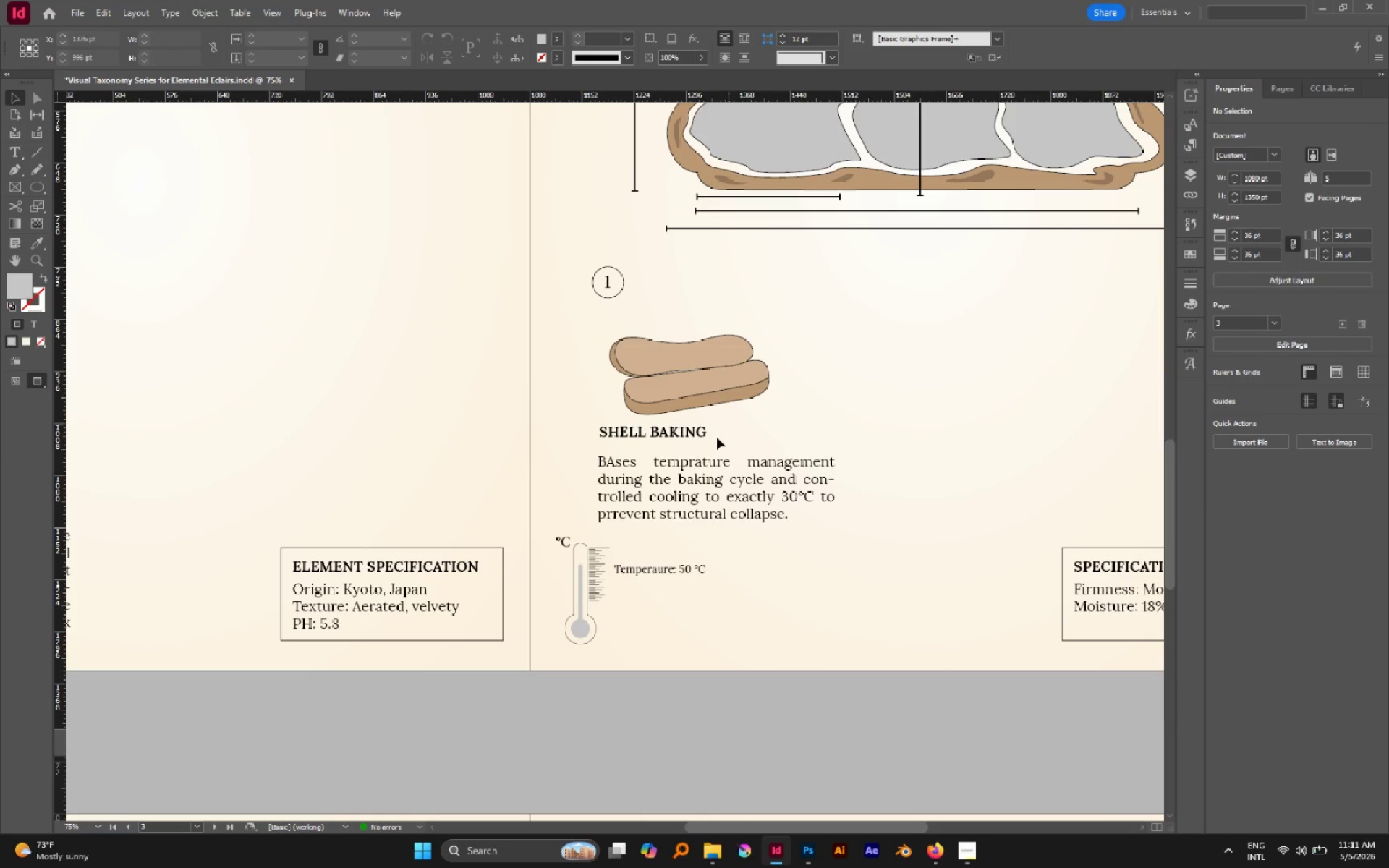 
left_click([698, 461])
 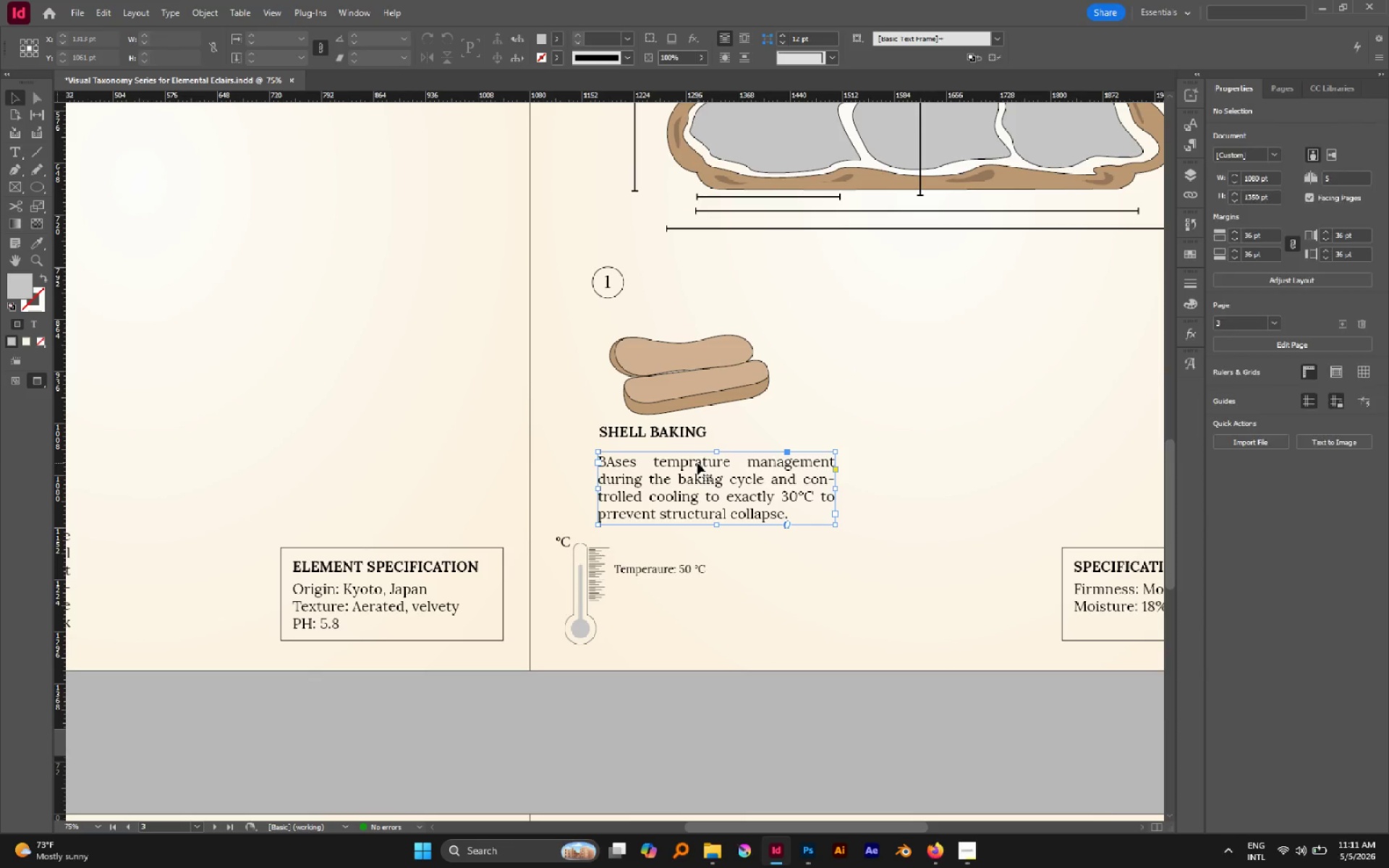 
left_click_drag(start_coordinate=[697, 463], to_coordinate=[698, 457])
 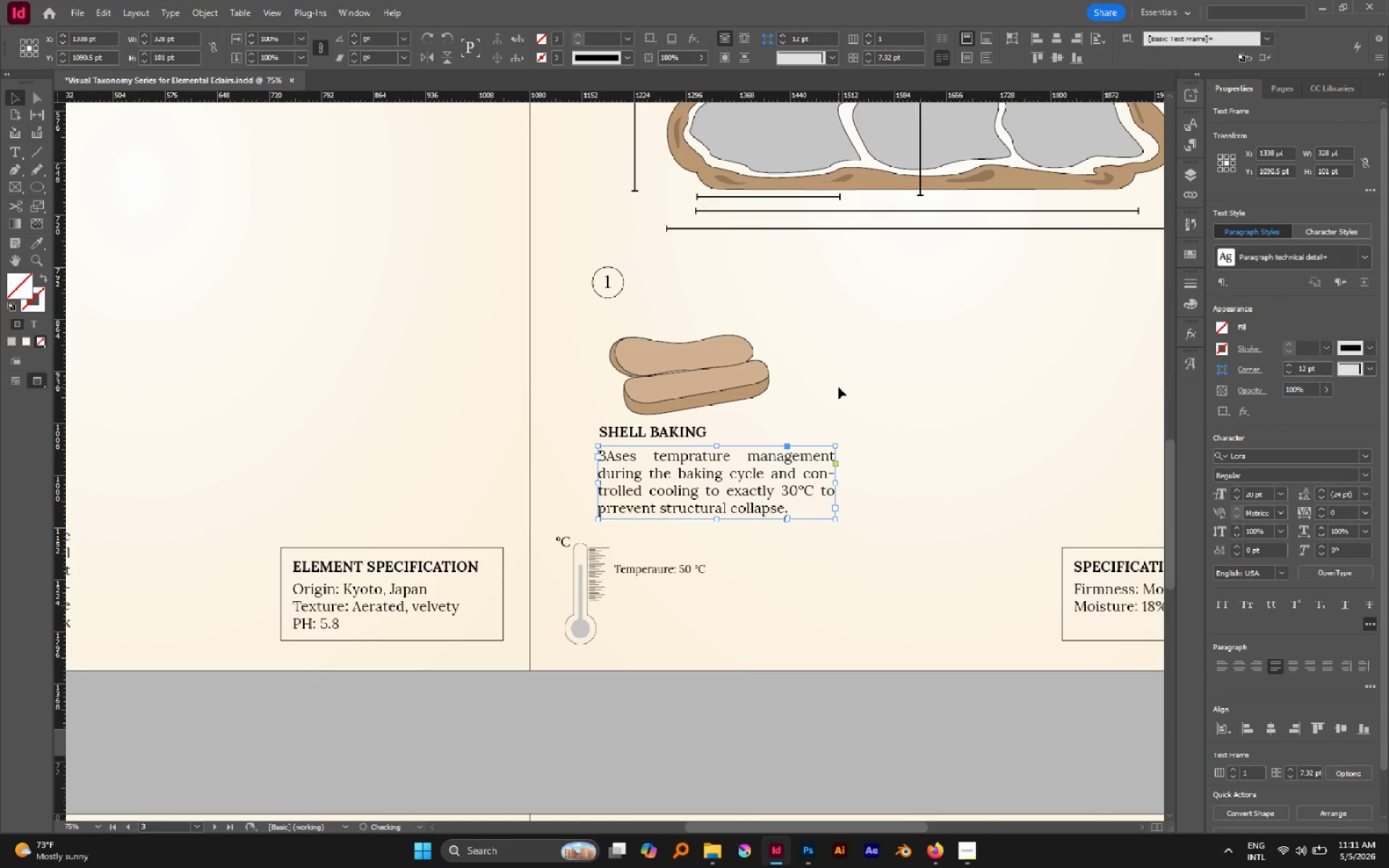 
hold_key(key=ShiftLeft, duration=1.08)
 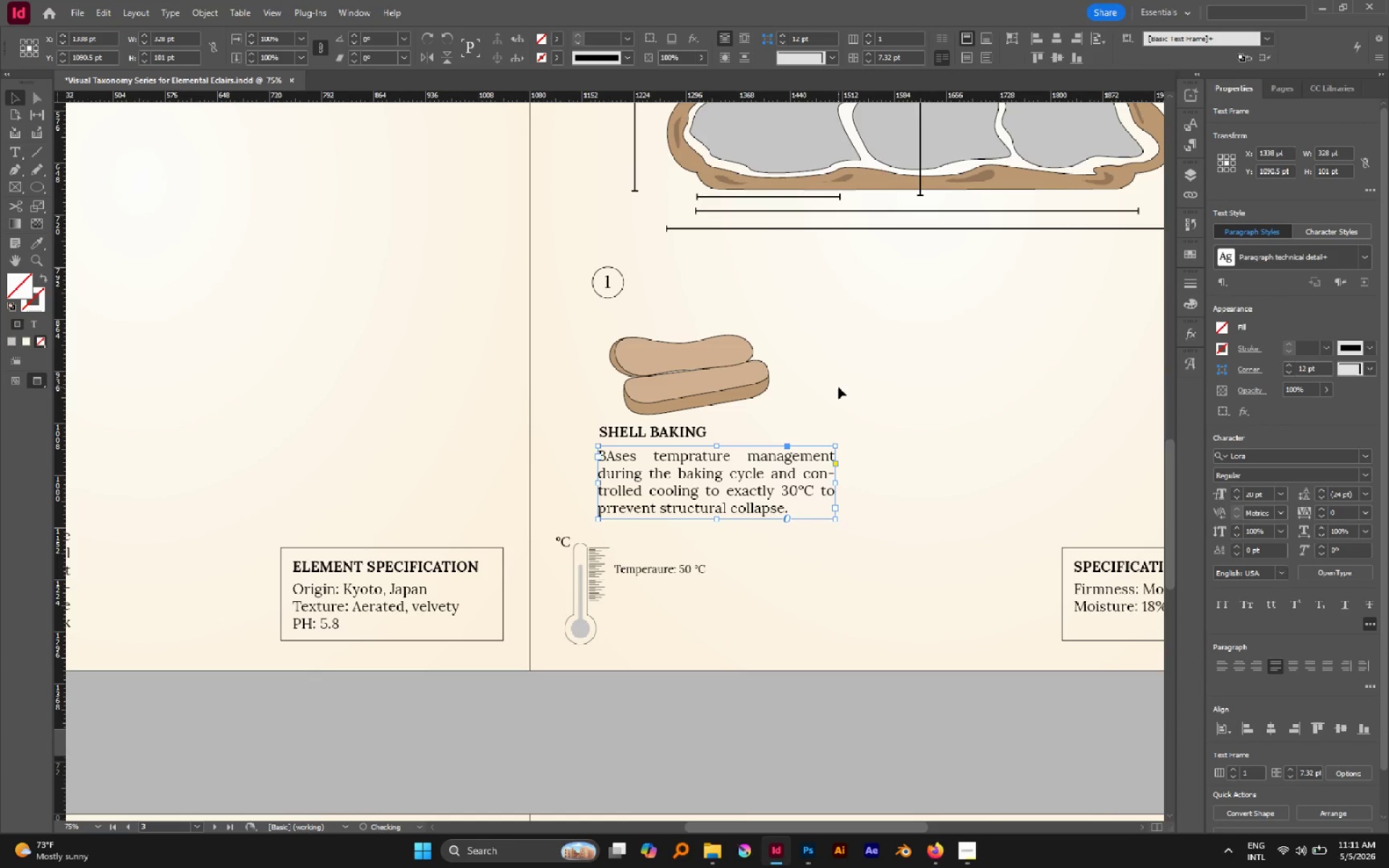 
left_click([838, 387])
 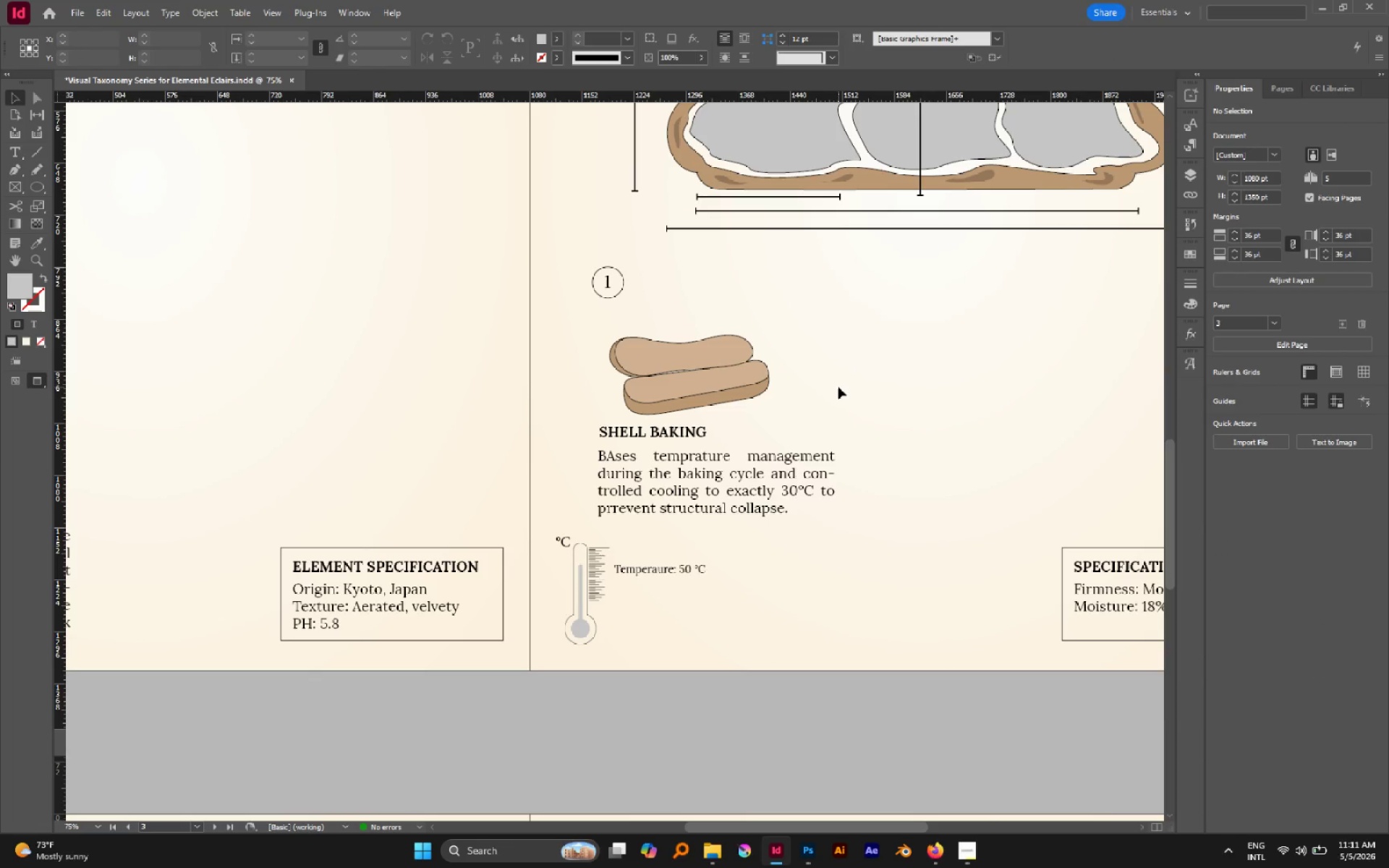 
scroll: coordinate [853, 417], scroll_direction: up, amount: 2.0
 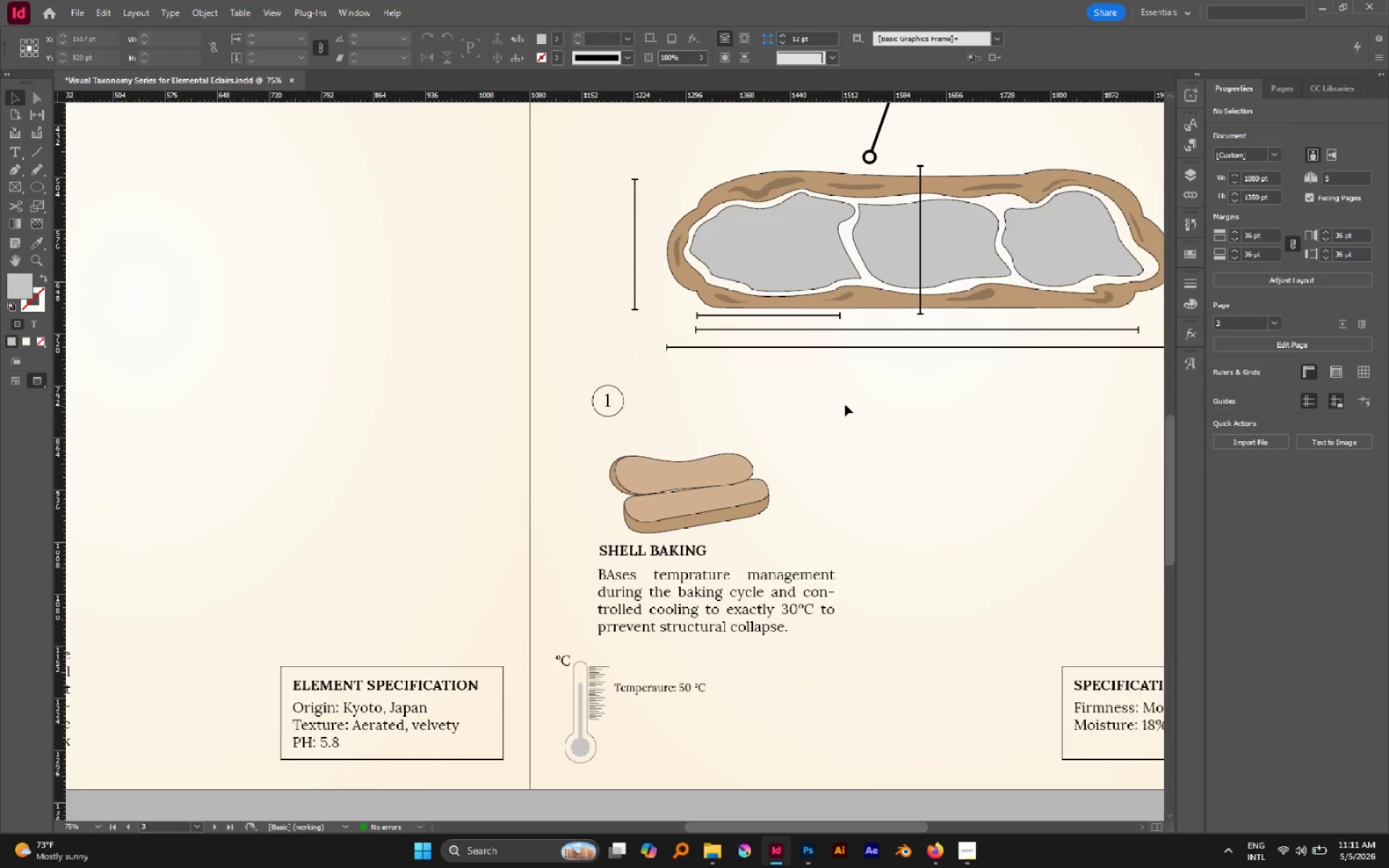 
scroll: coordinate [844, 404], scroll_direction: down, amount: 2.0
 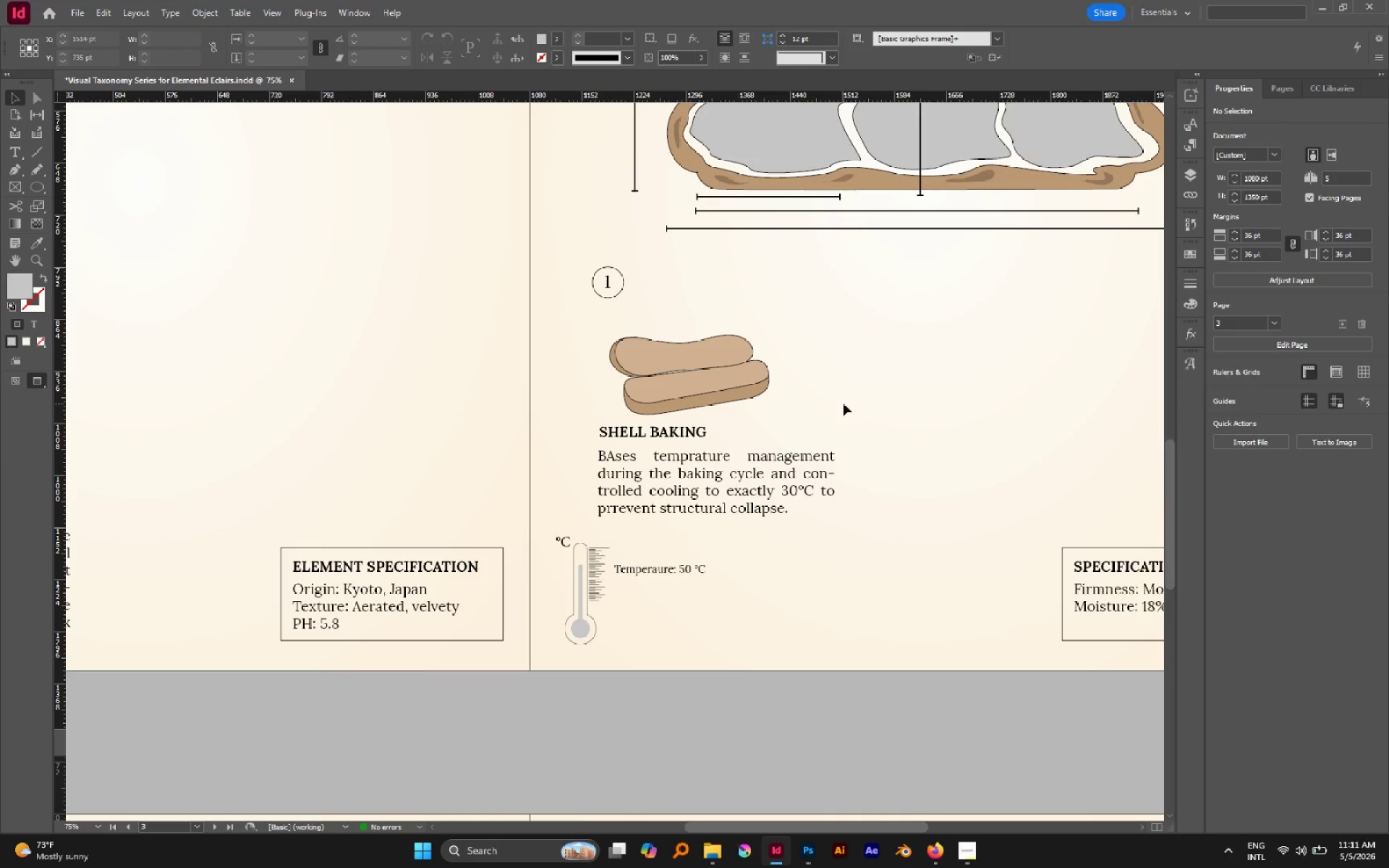 
scroll: coordinate [844, 404], scroll_direction: up, amount: 3.0
 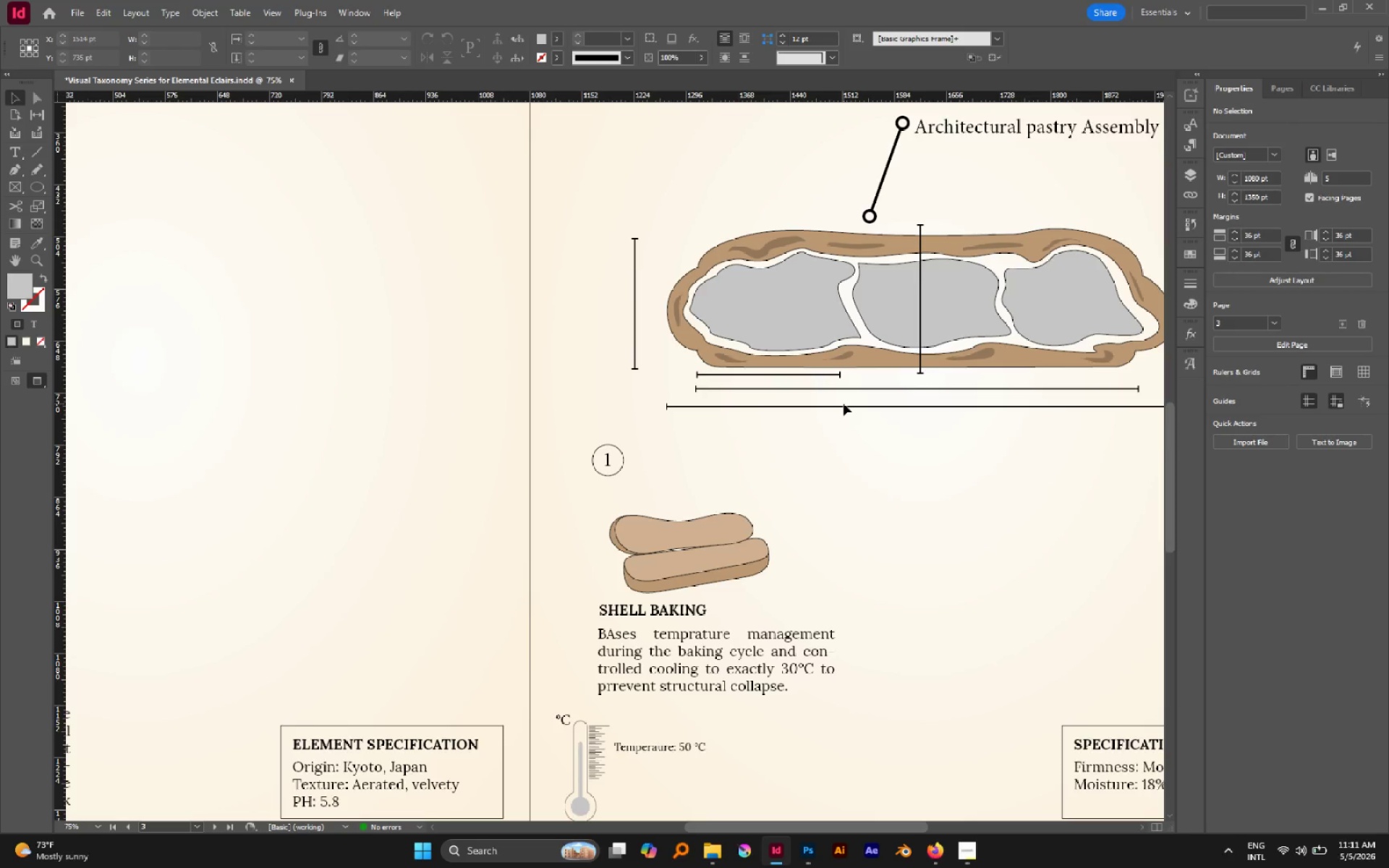 
wait(18.02)
 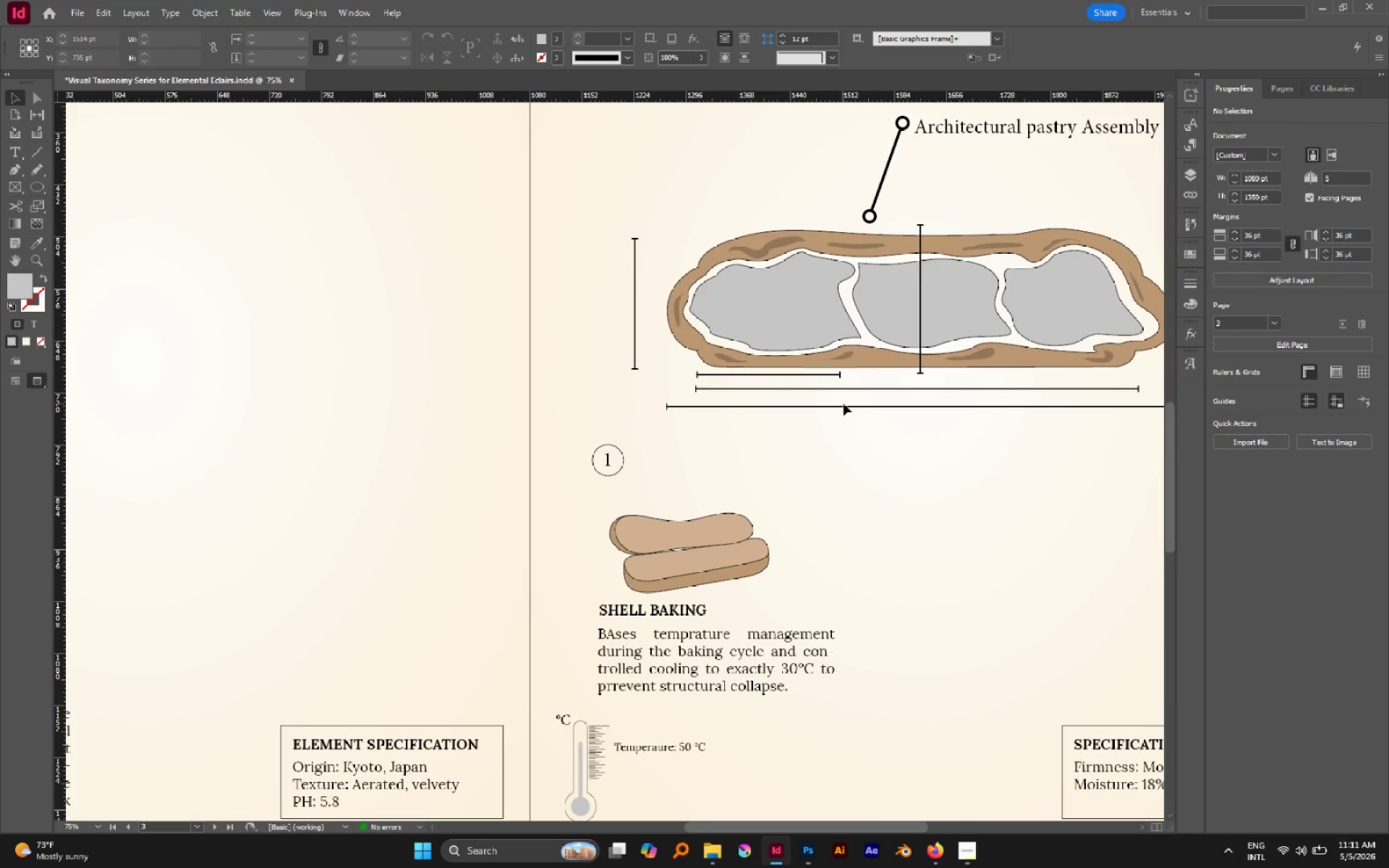 
scroll: coordinate [816, 406], scroll_direction: down, amount: 2.0
 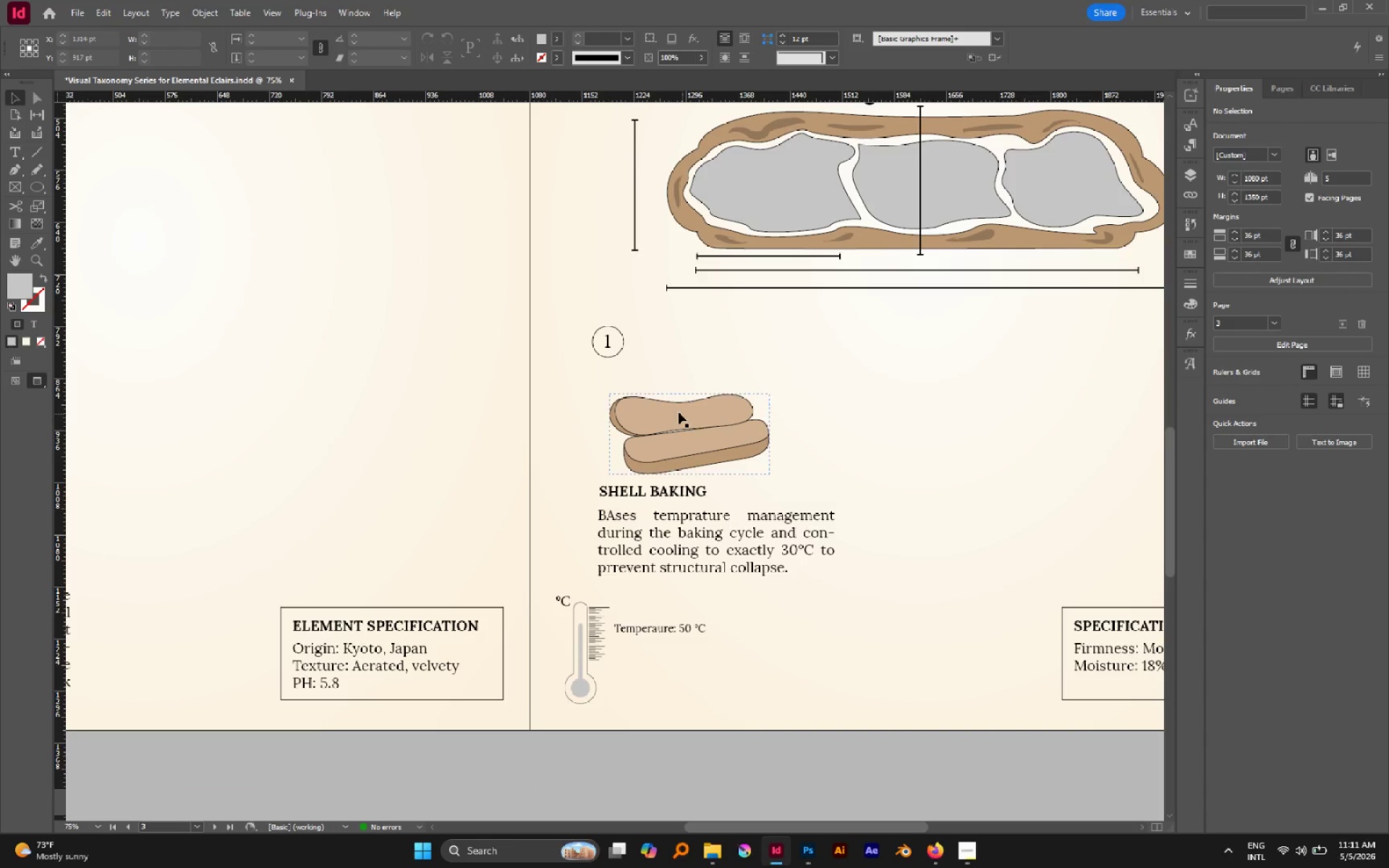 
hold_key(key=AltLeft, duration=0.59)
scroll: coordinate [708, 402], scroll_direction: none, amount: 0.0
 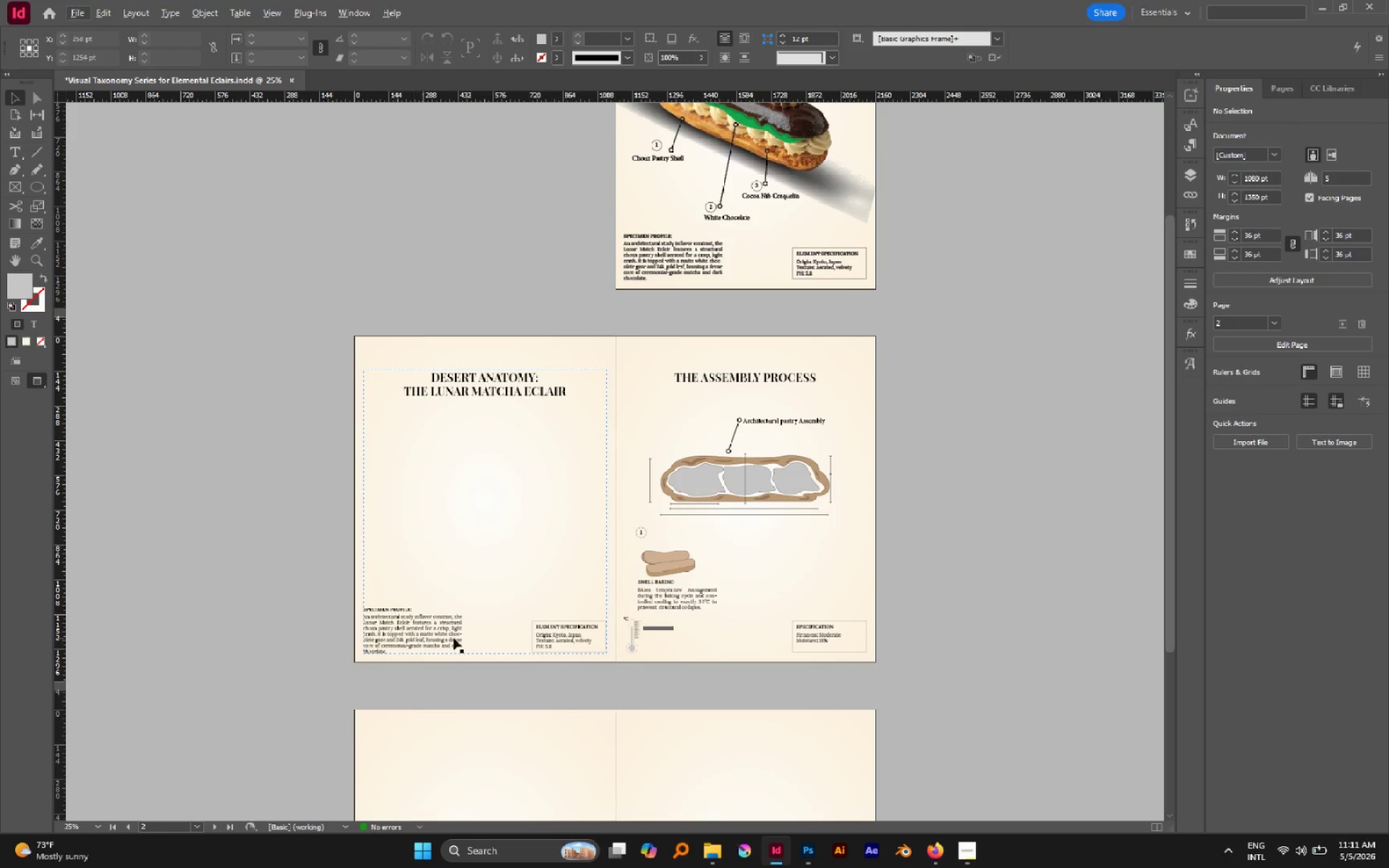 
hold_key(key=AltLeft, duration=0.62)
scroll: coordinate [673, 620], scroll_direction: up, amount: 3.0
 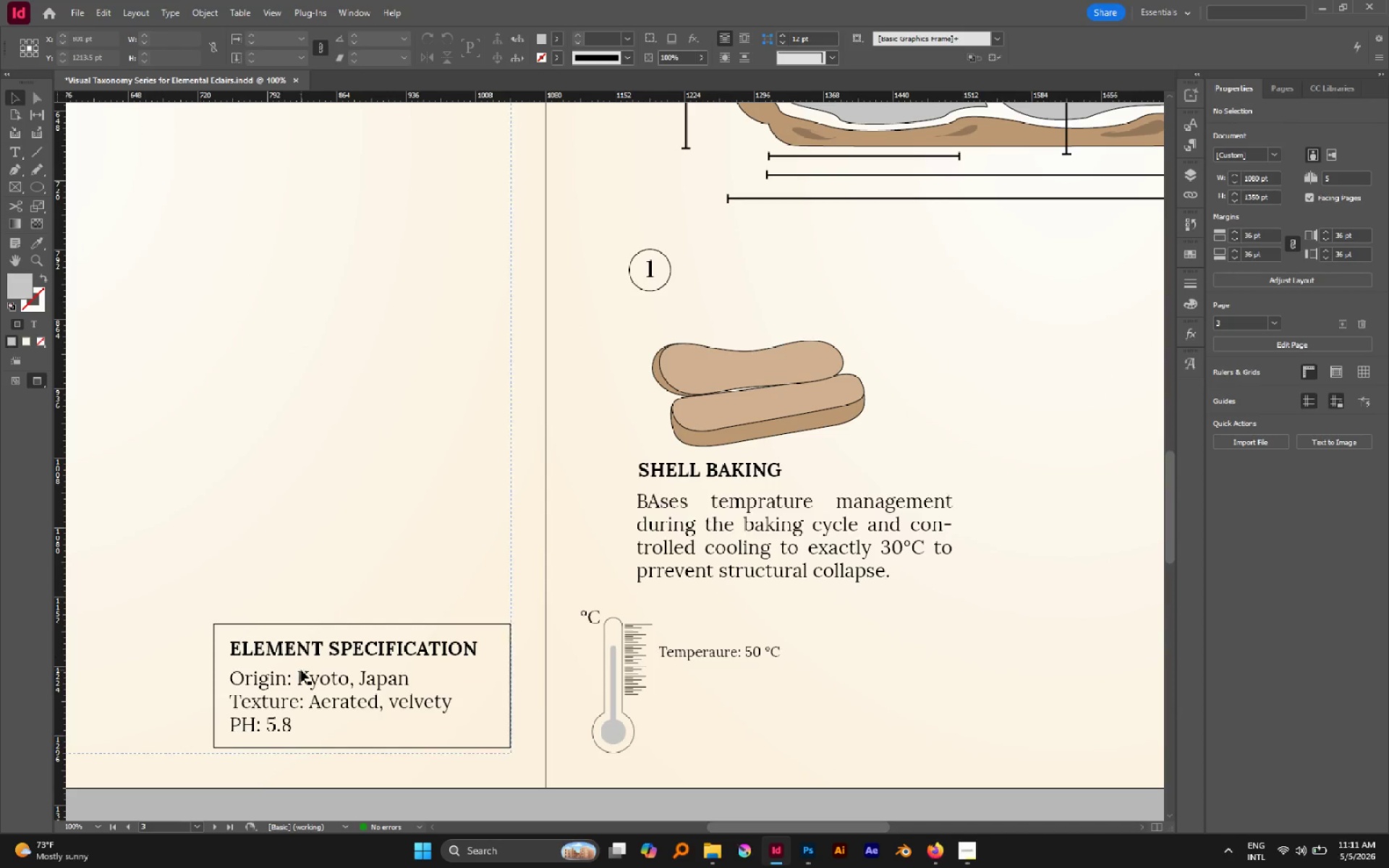 
hold_key(key=AltLeft, duration=0.47)
scroll: coordinate [626, 507], scroll_direction: down, amount: 2.0
 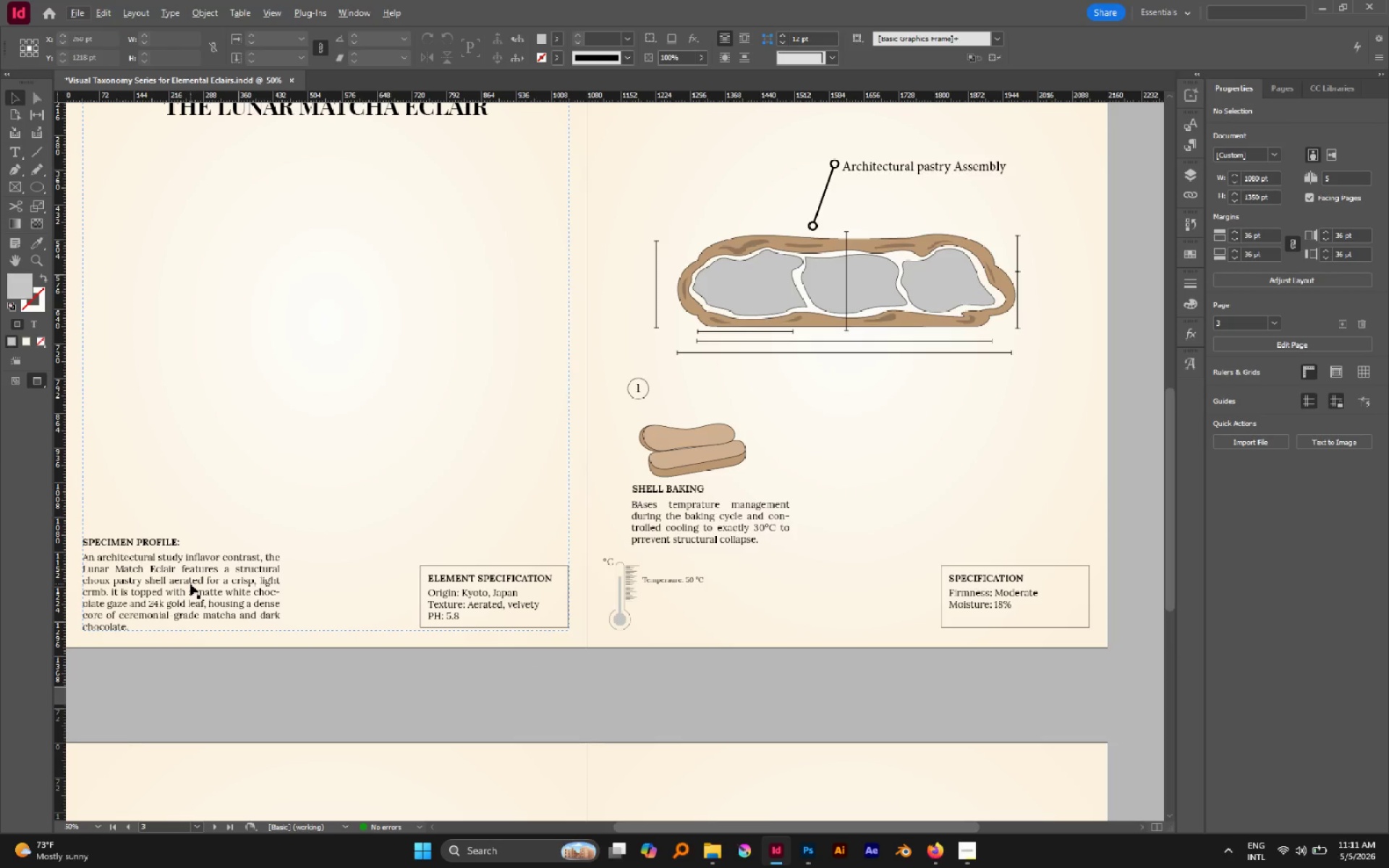 
key(Break)
 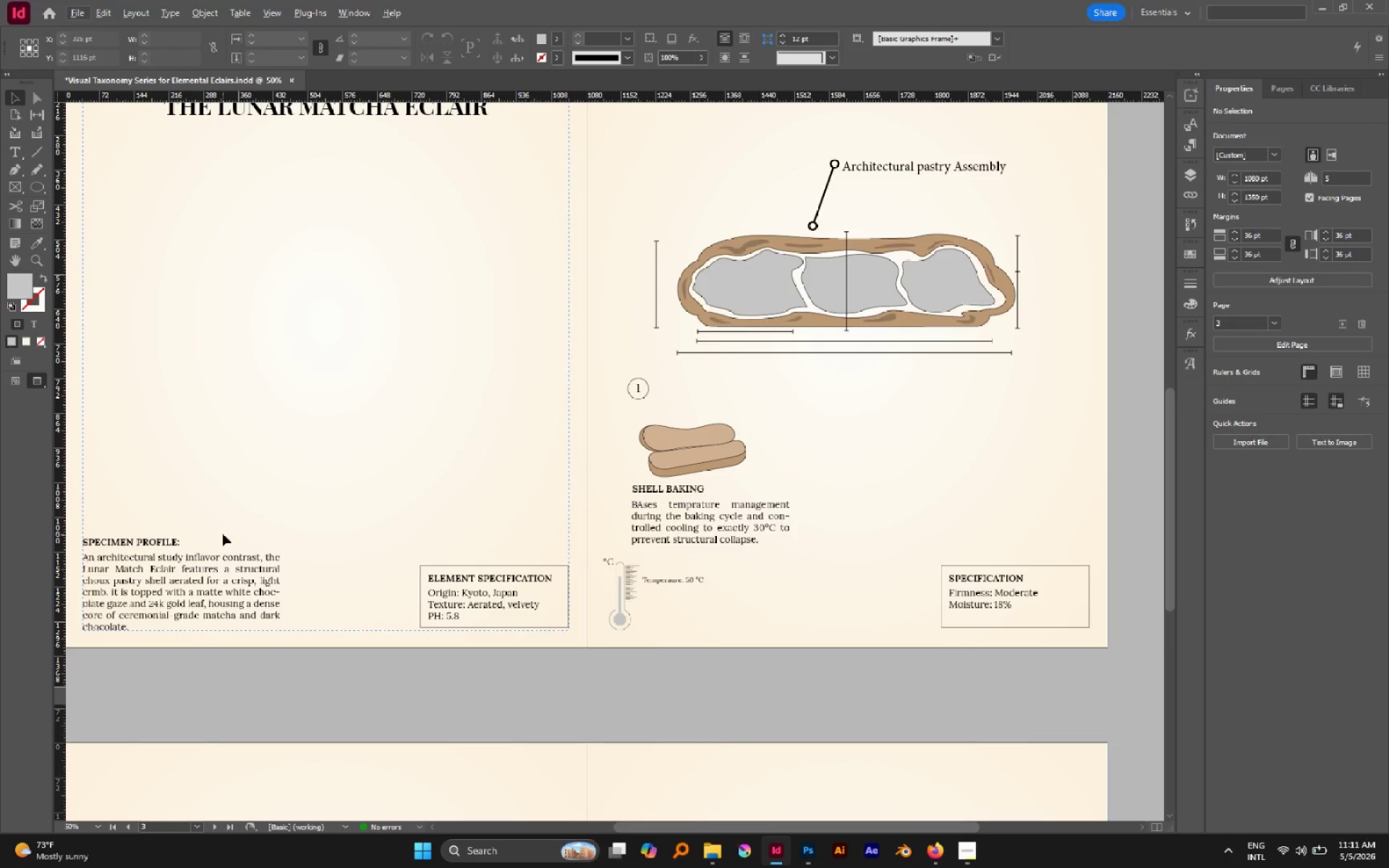 
key(V)
 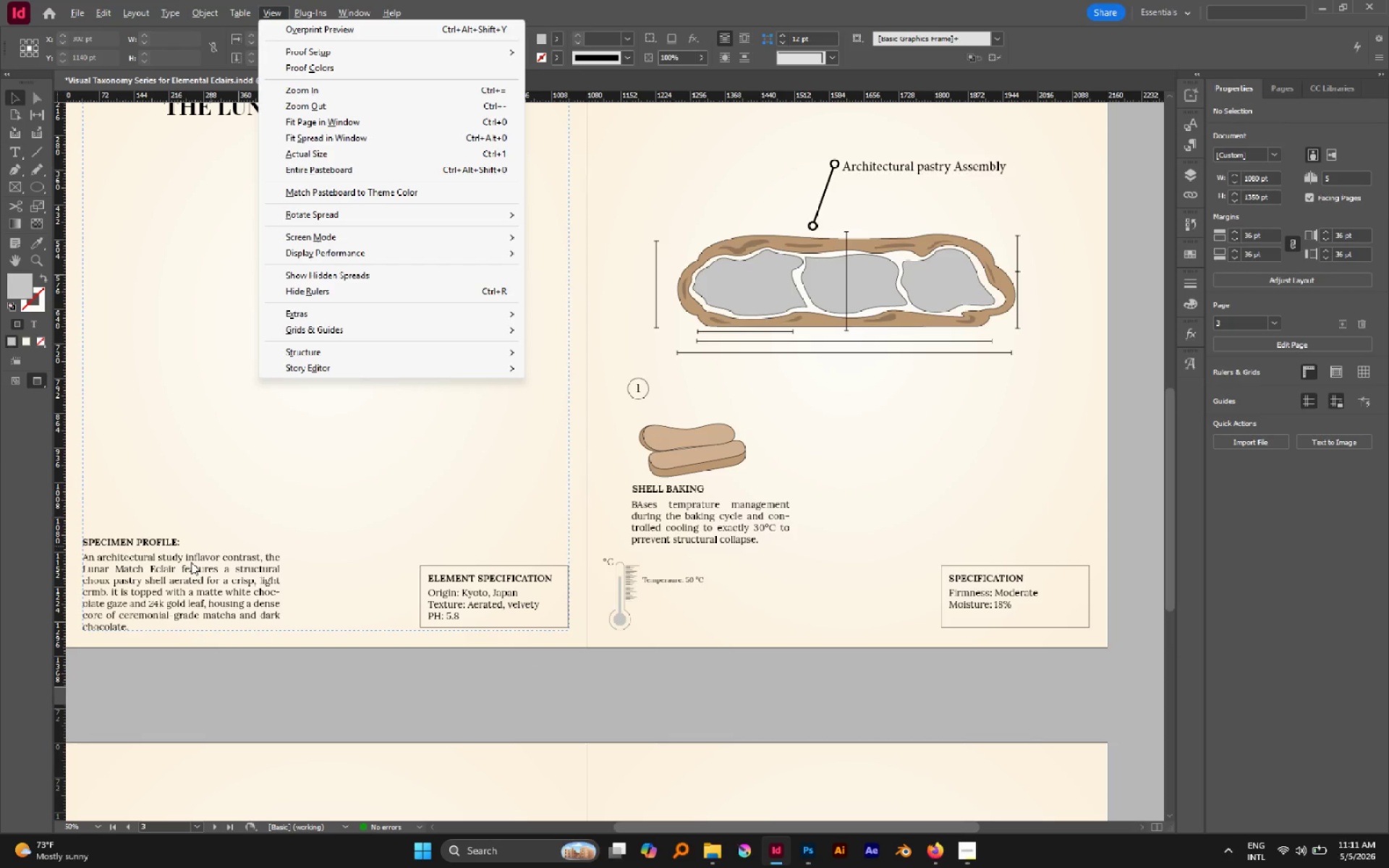 
left_click([191, 562])
 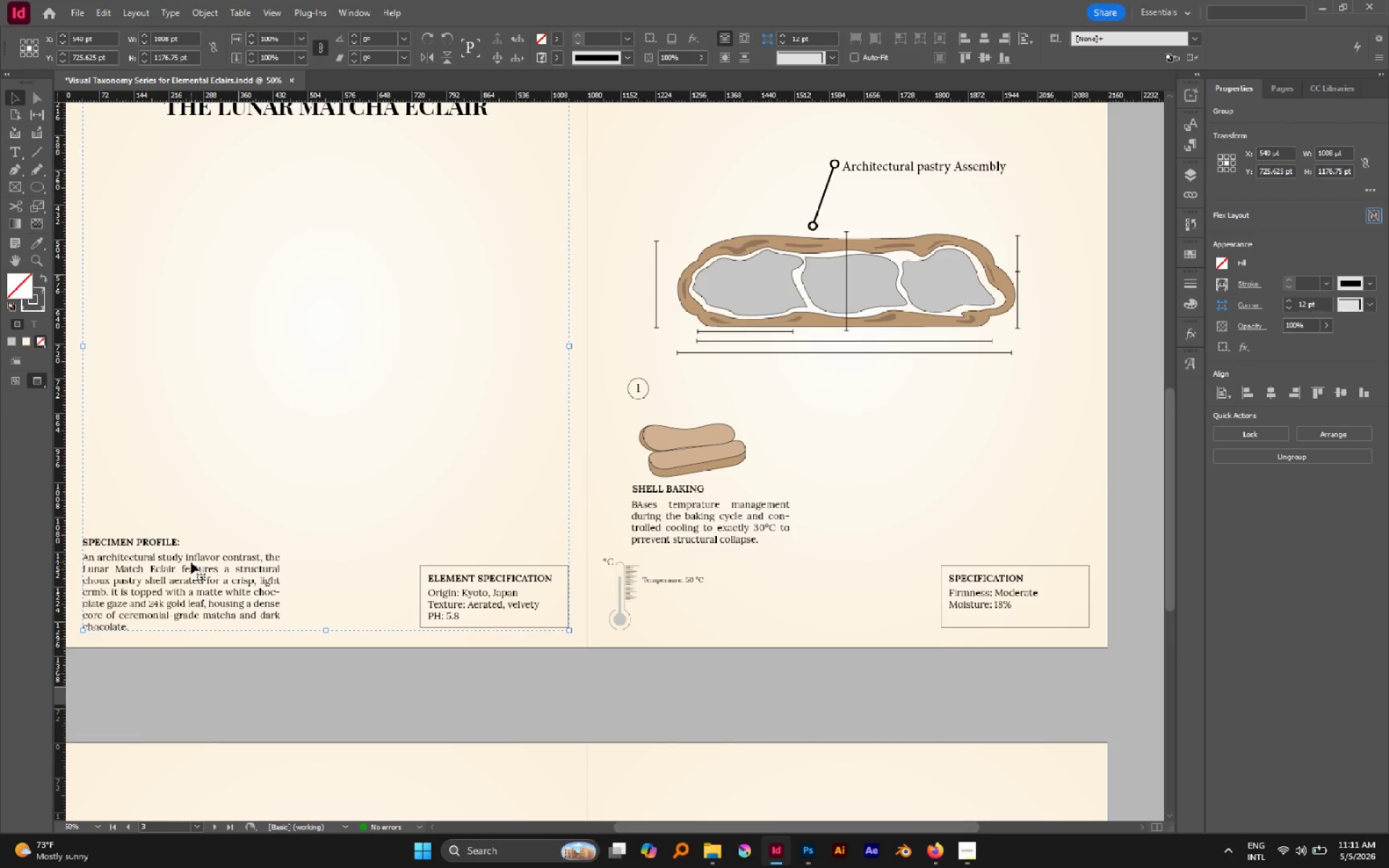 
key(Control+Shift+G)
 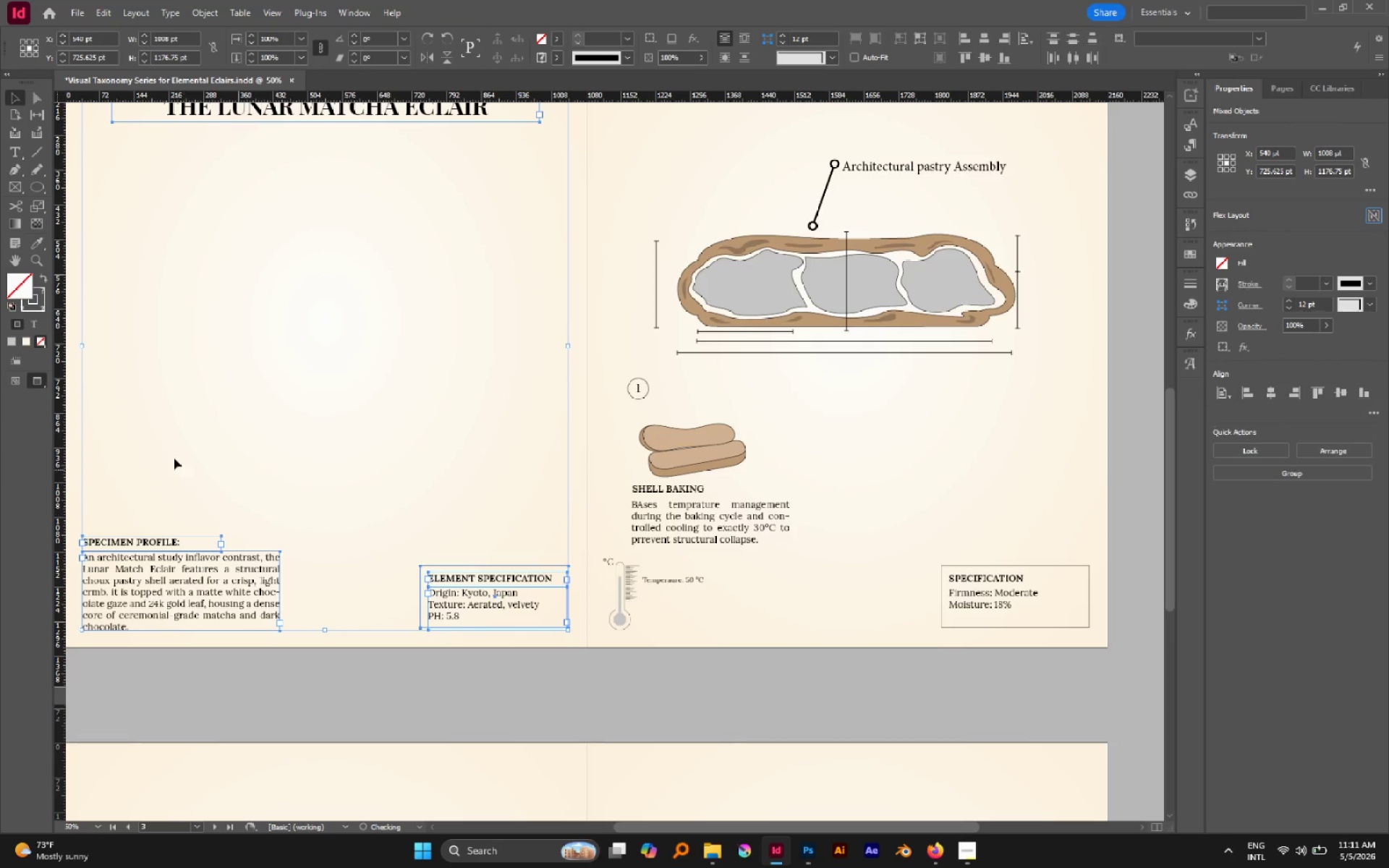 
left_click([174, 452])
 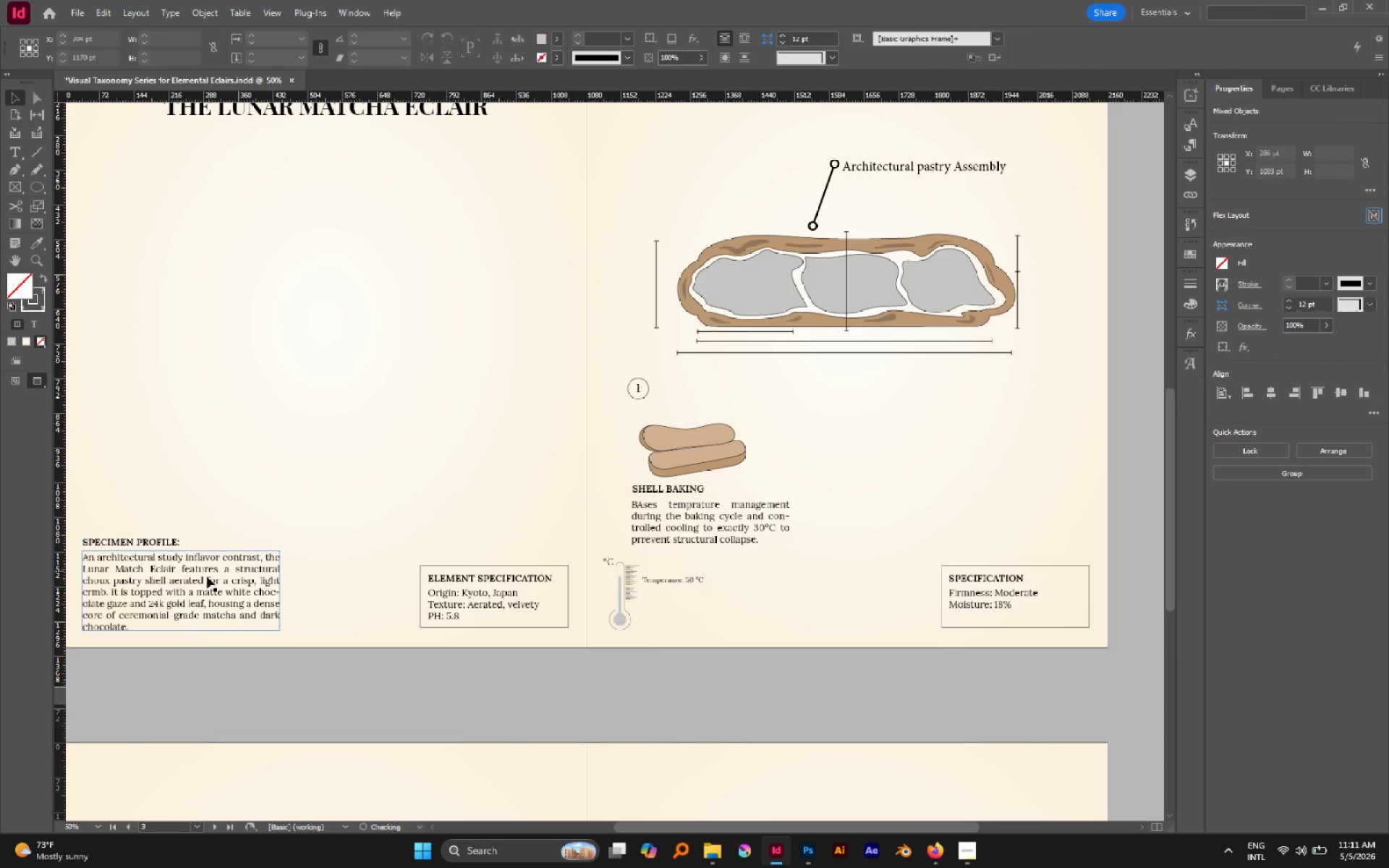 
left_click([207, 579])
 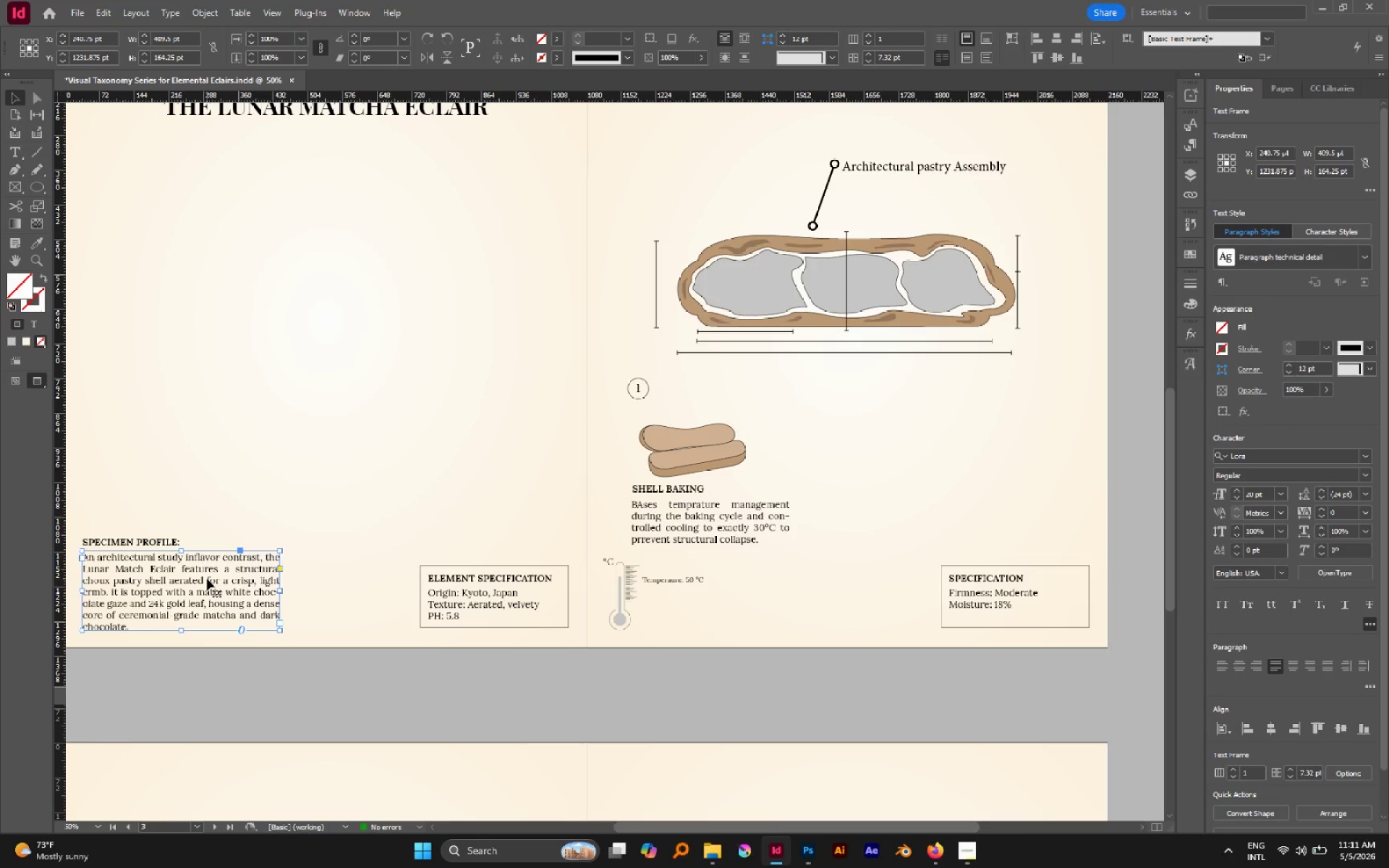 
hold_key(key=AltLeft, duration=1.98)
 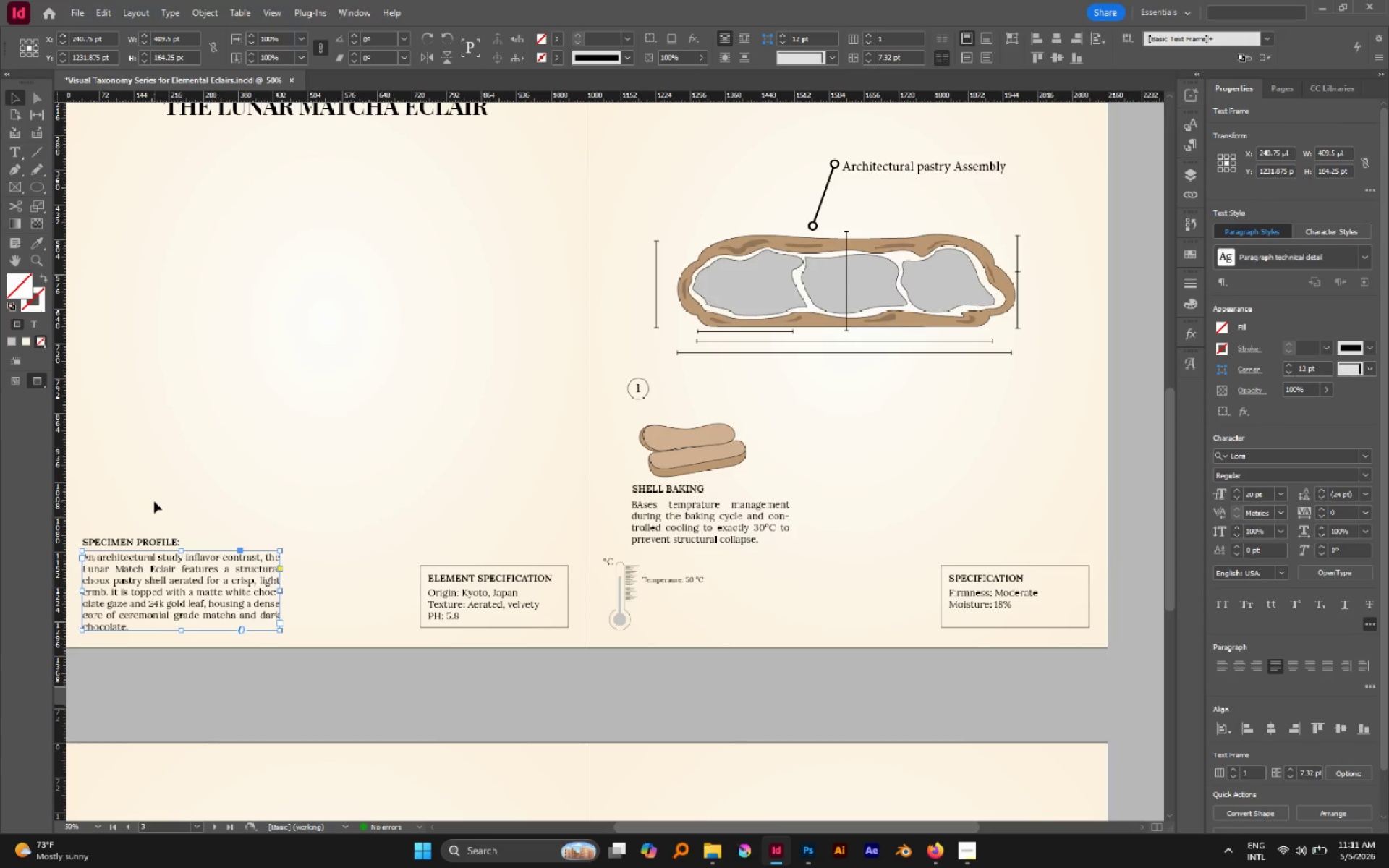 
left_click([154, 501])
 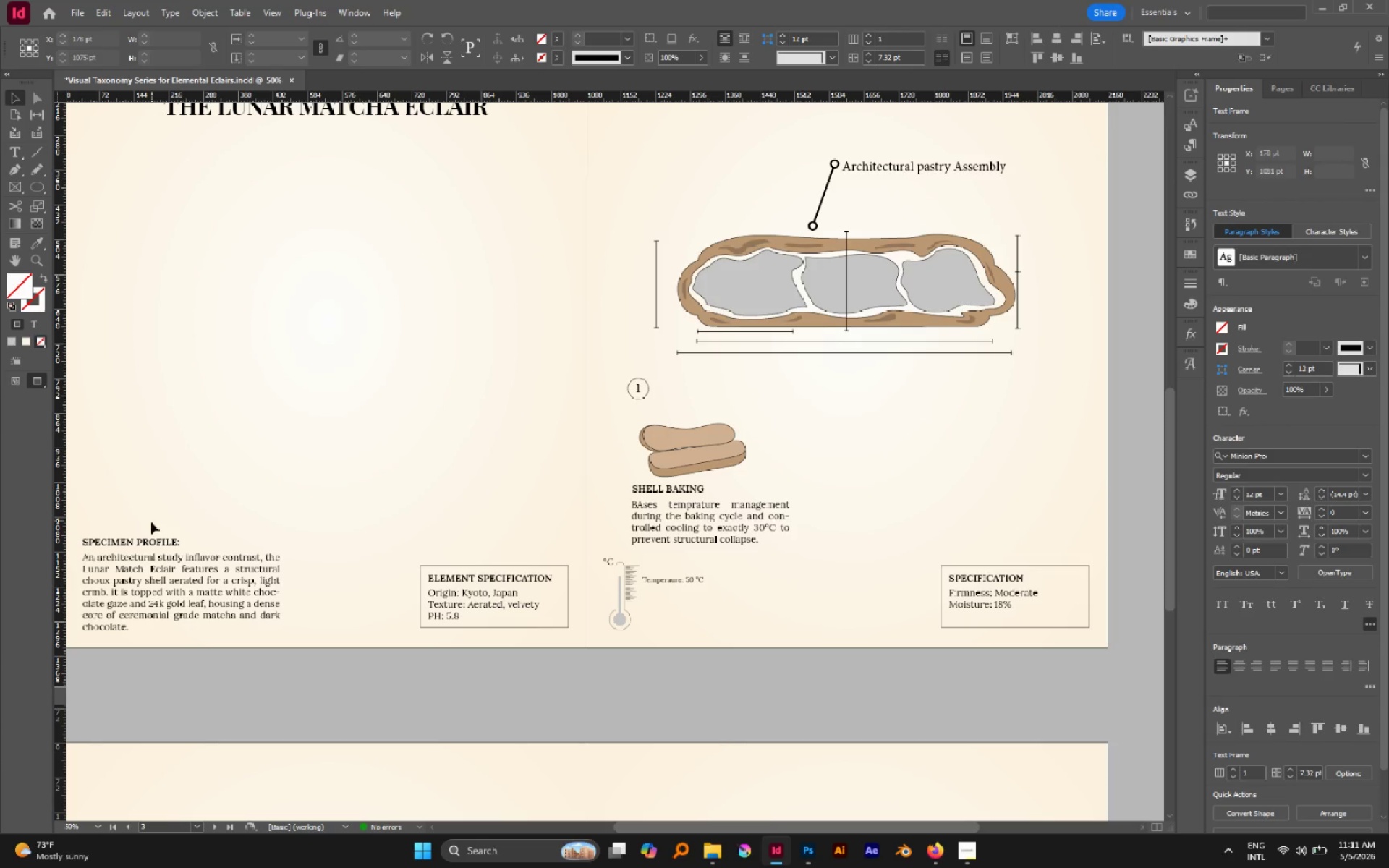 
left_click_drag(start_coordinate=[151, 522], to_coordinate=[200, 578])
 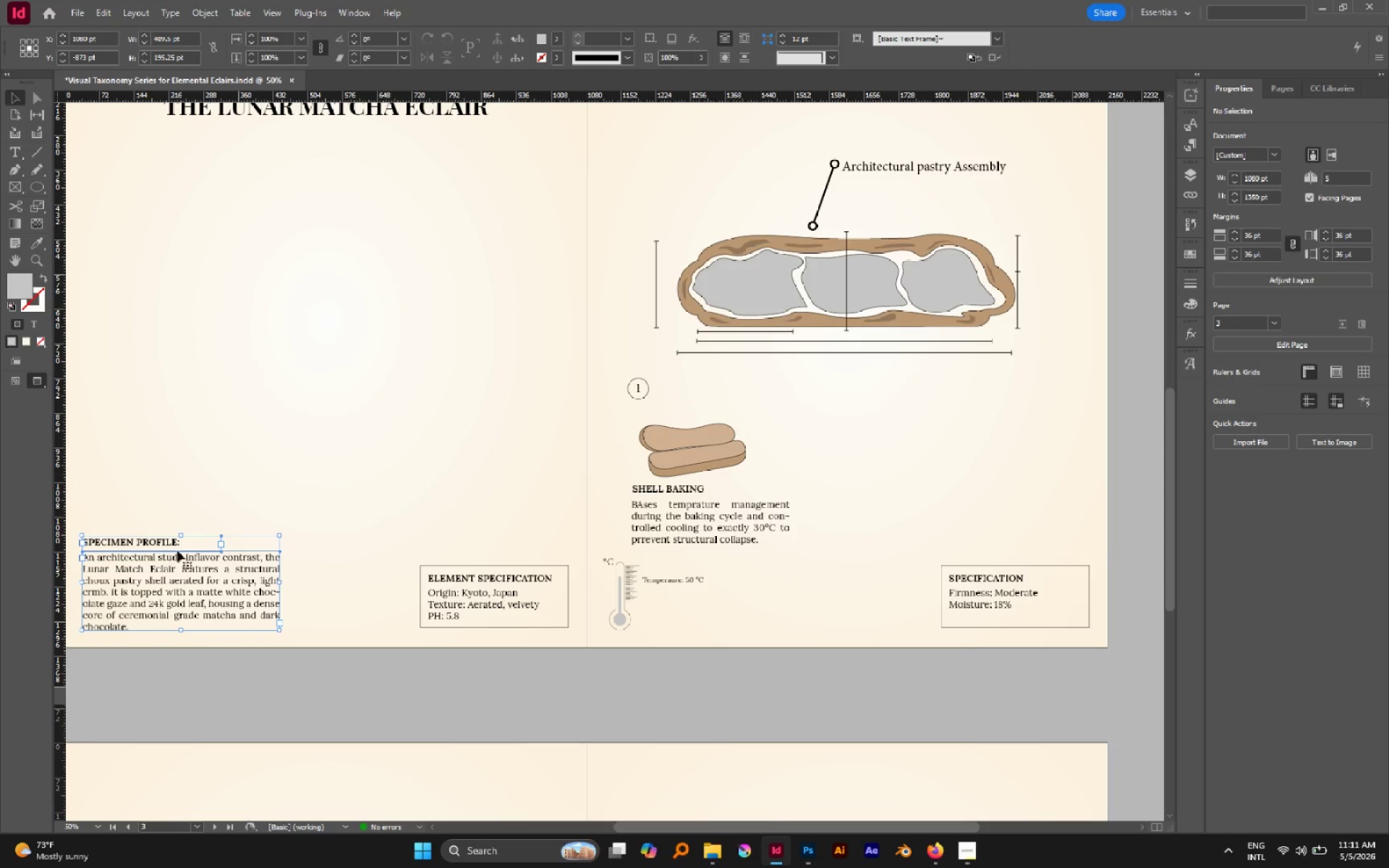 
hold_key(key=AltLeft, duration=4.69)
left_click_drag(start_coordinate=[161, 538], to_coordinate=[685, 597])
 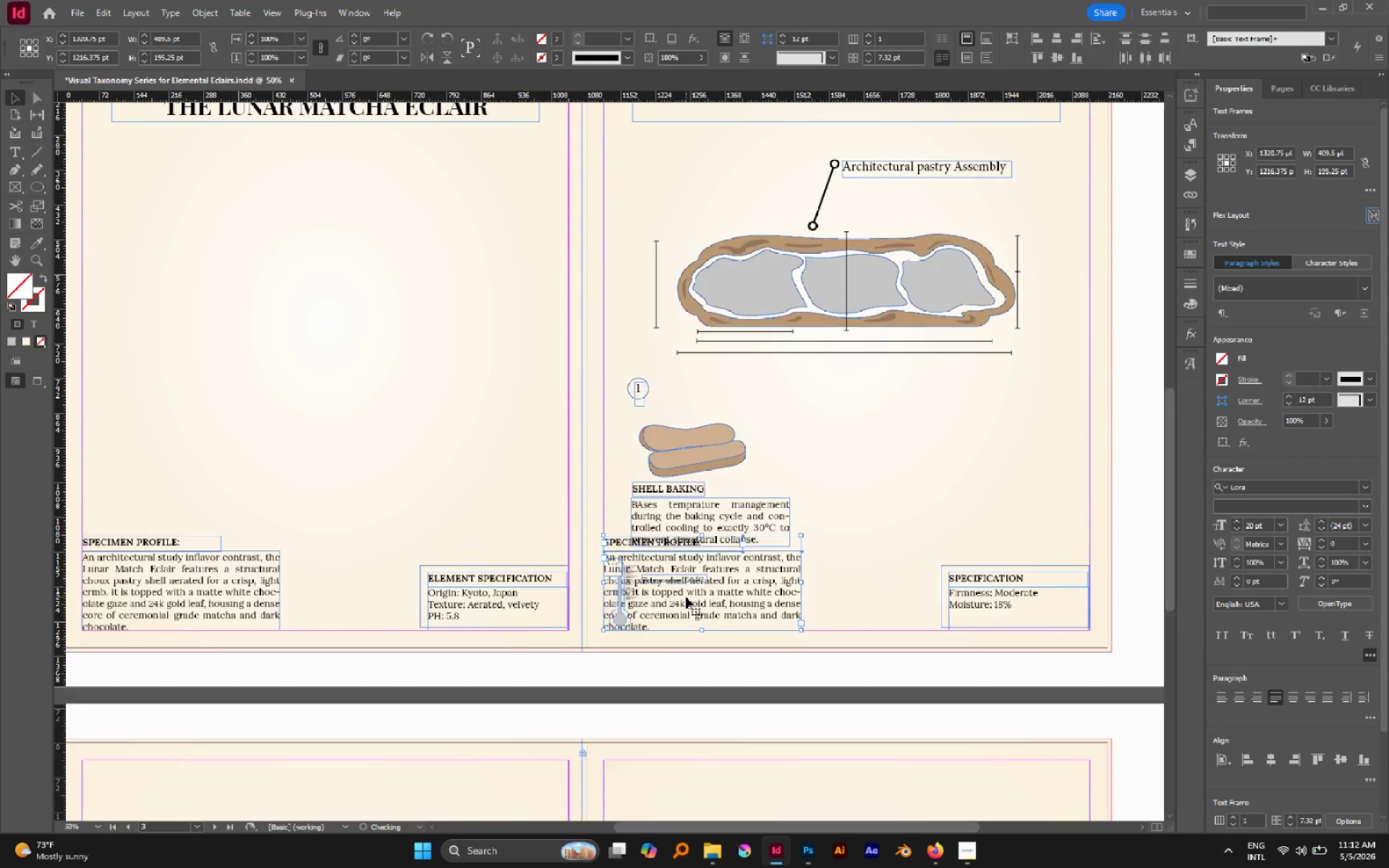 
hold_key(key=ShiftLeft, duration=3.61)
 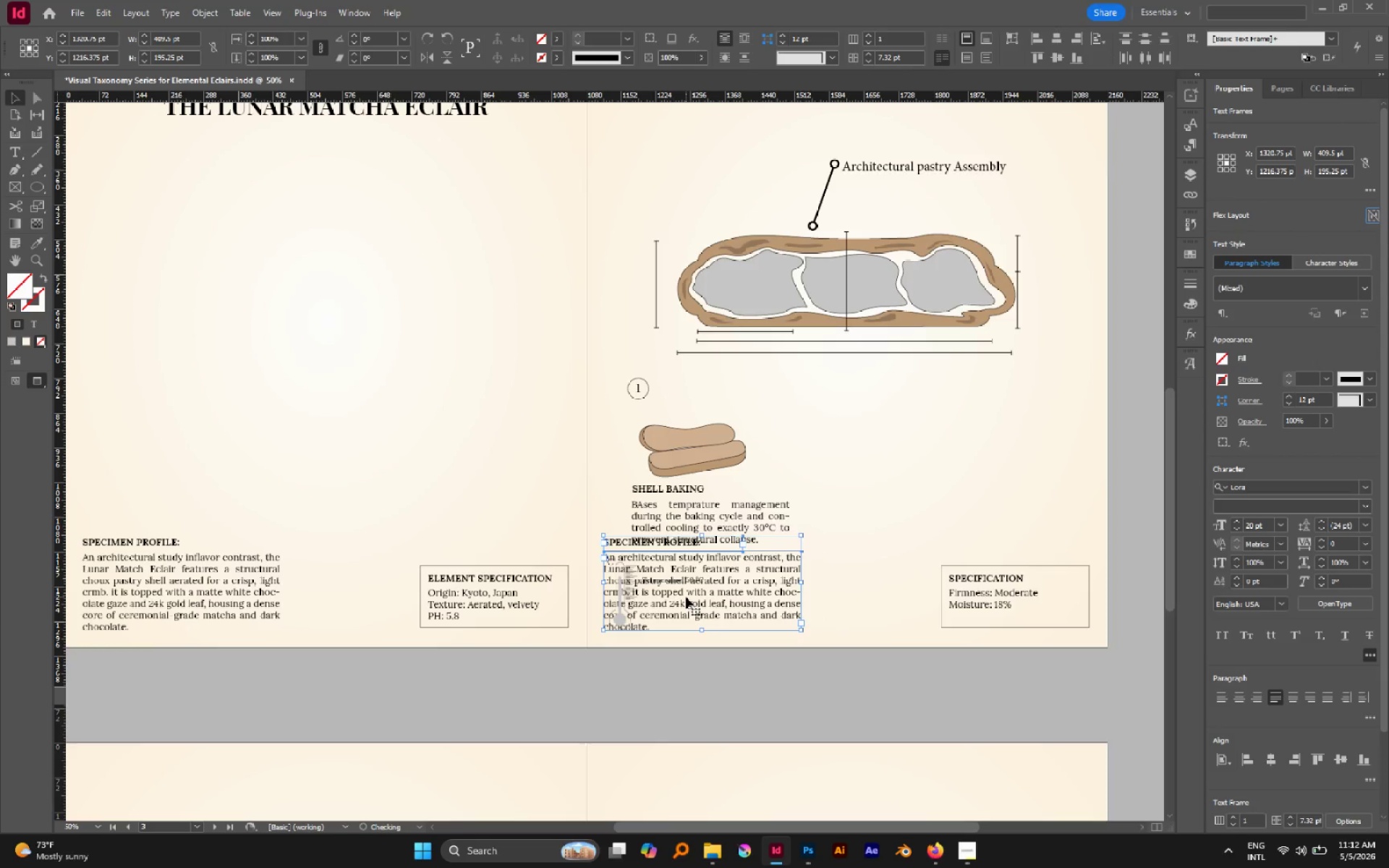 
key(W)
 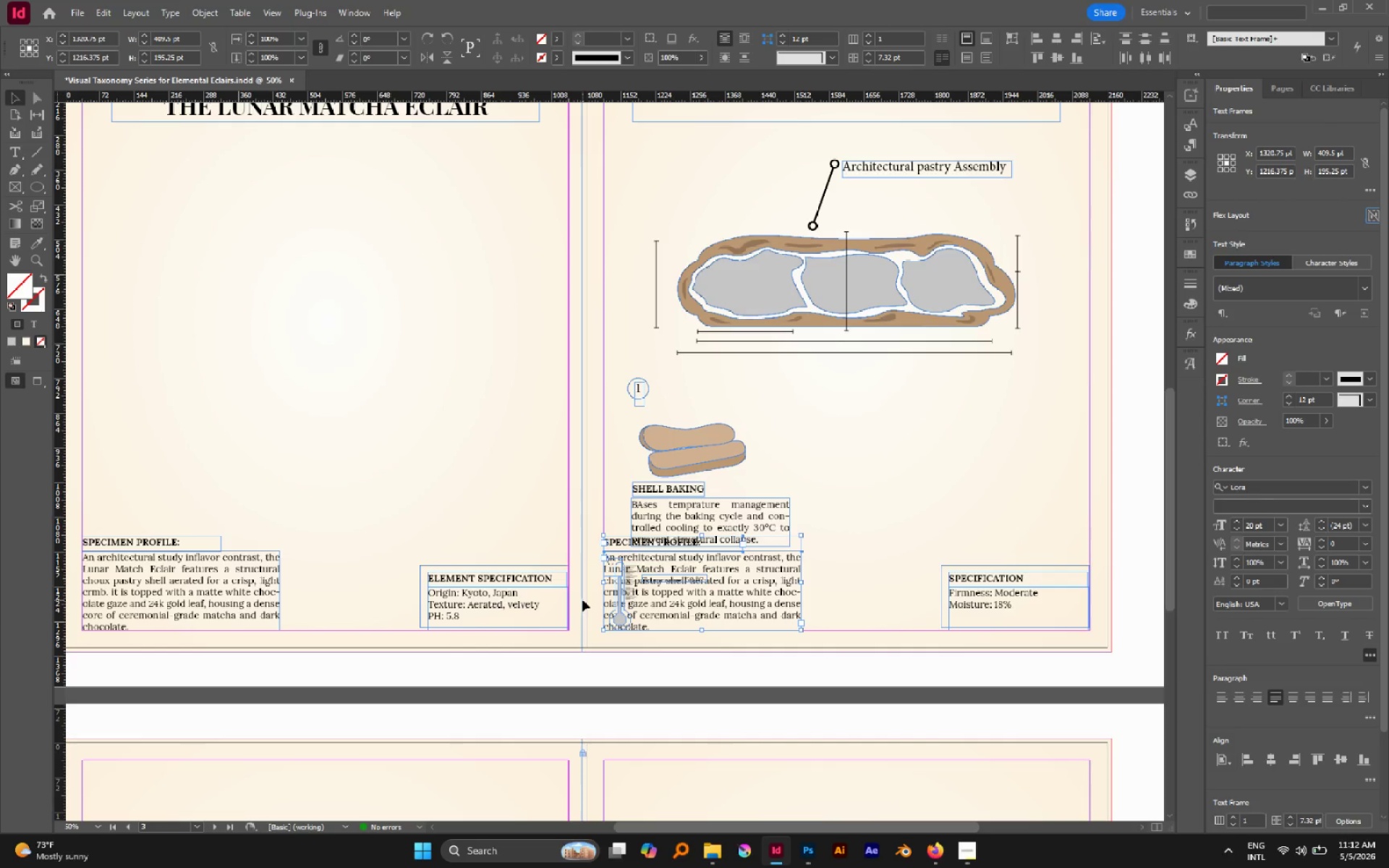 
left_click([594, 592])
 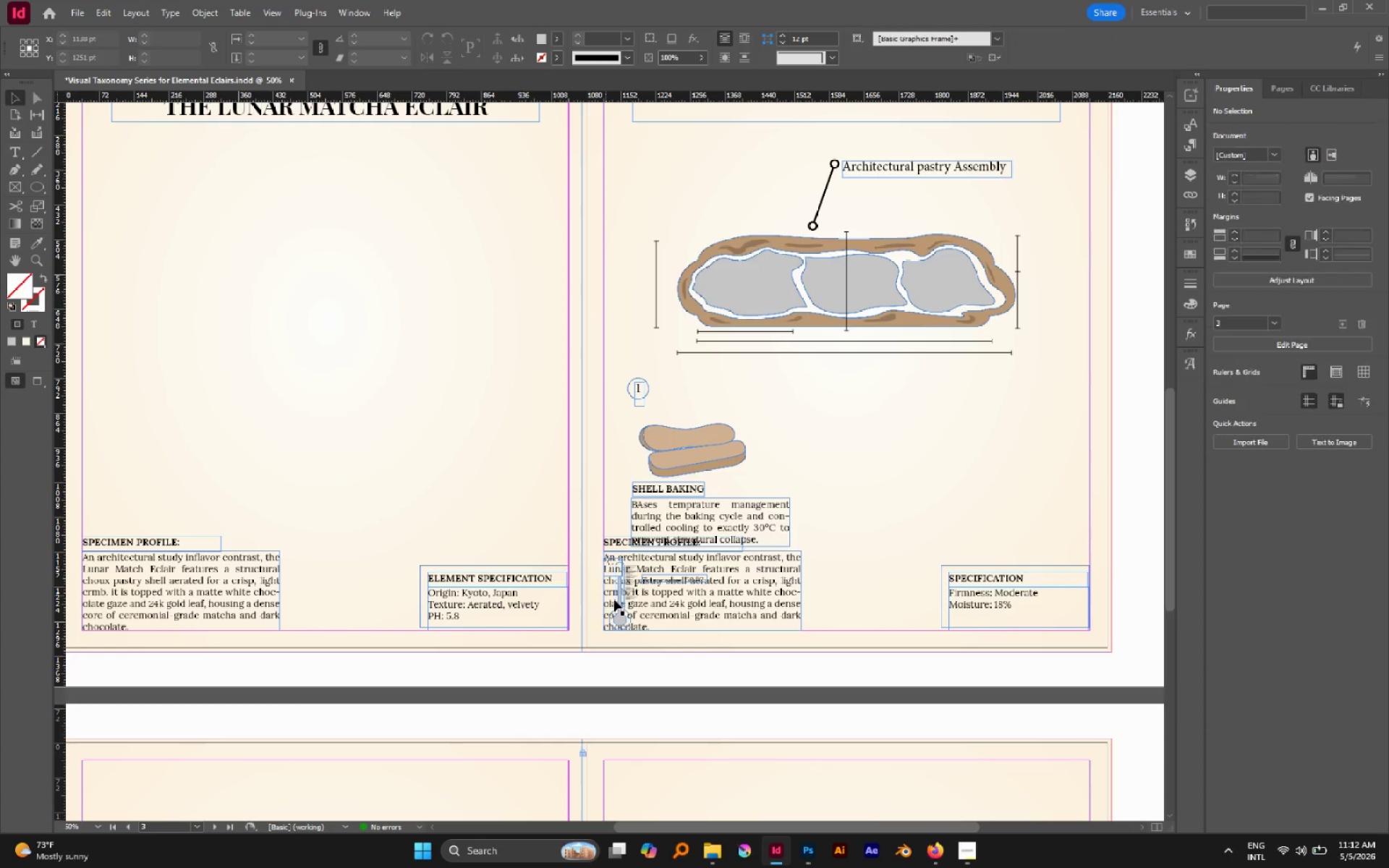 
left_click([615, 600])
 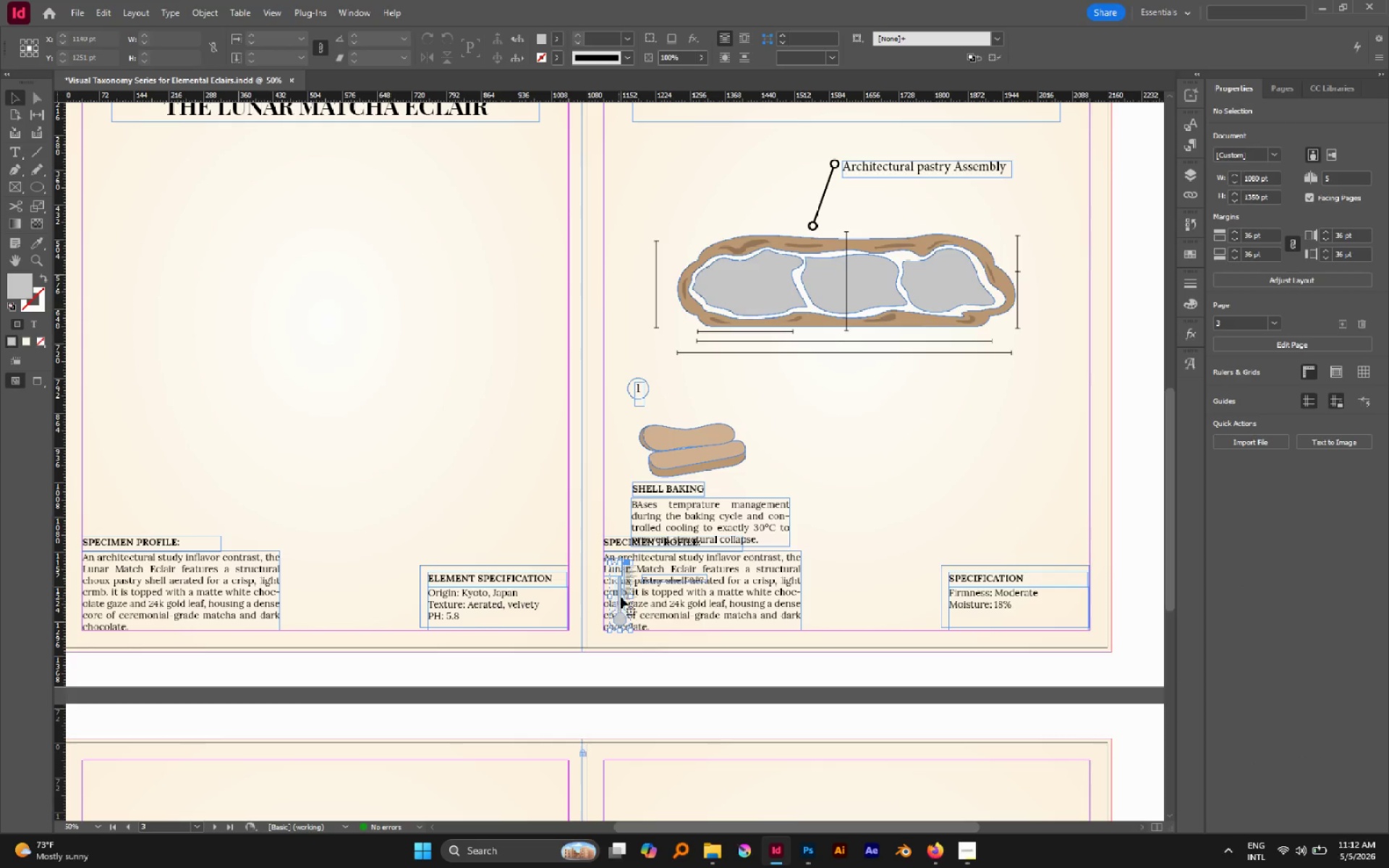 
hold_key(key=ShiftLeft, duration=1.95)
left_click([660, 575])
 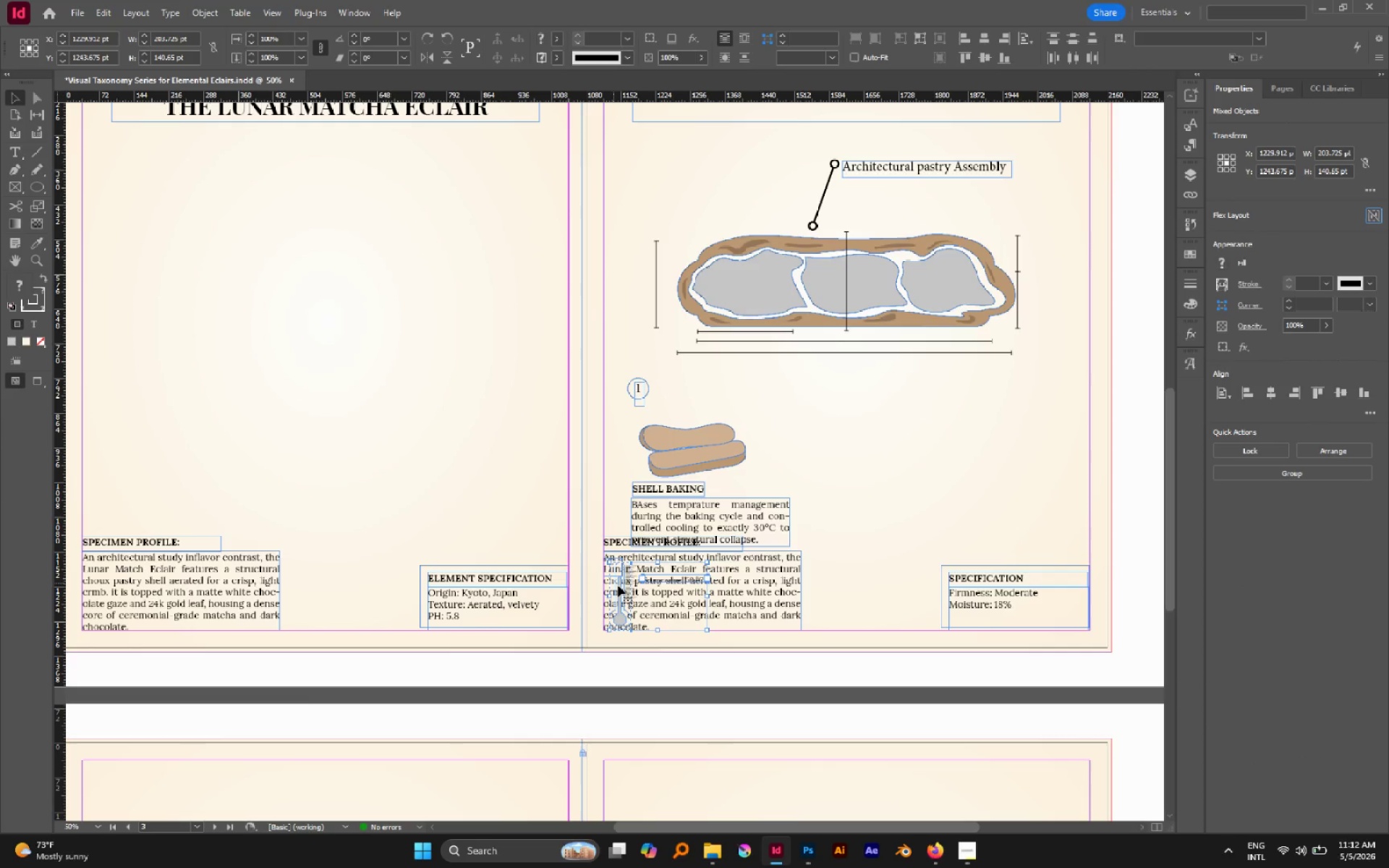 
left_click_drag(start_coordinate=[621, 587], to_coordinate=[931, 597])
 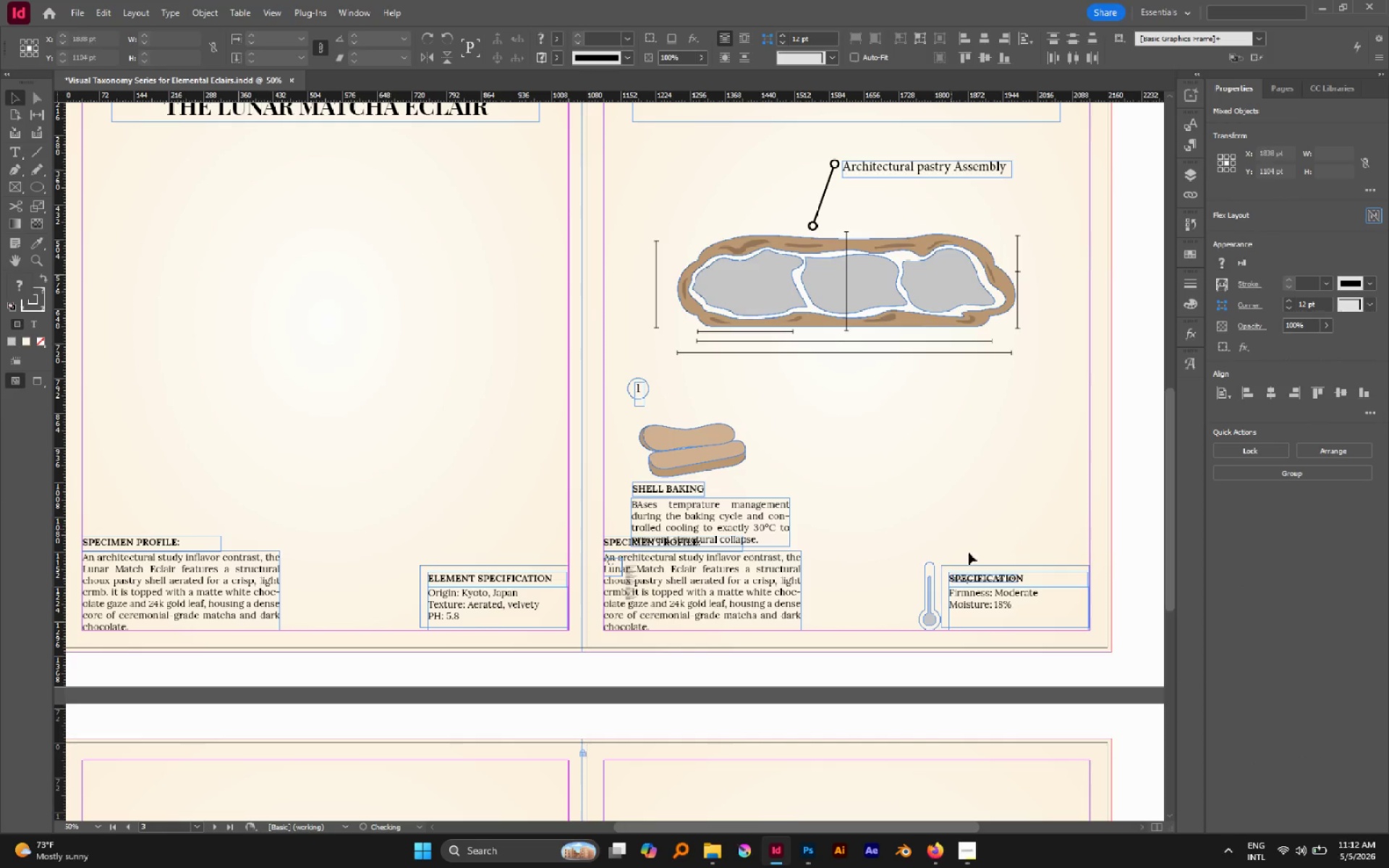 
hold_key(key=ShiftLeft, duration=2.42)
 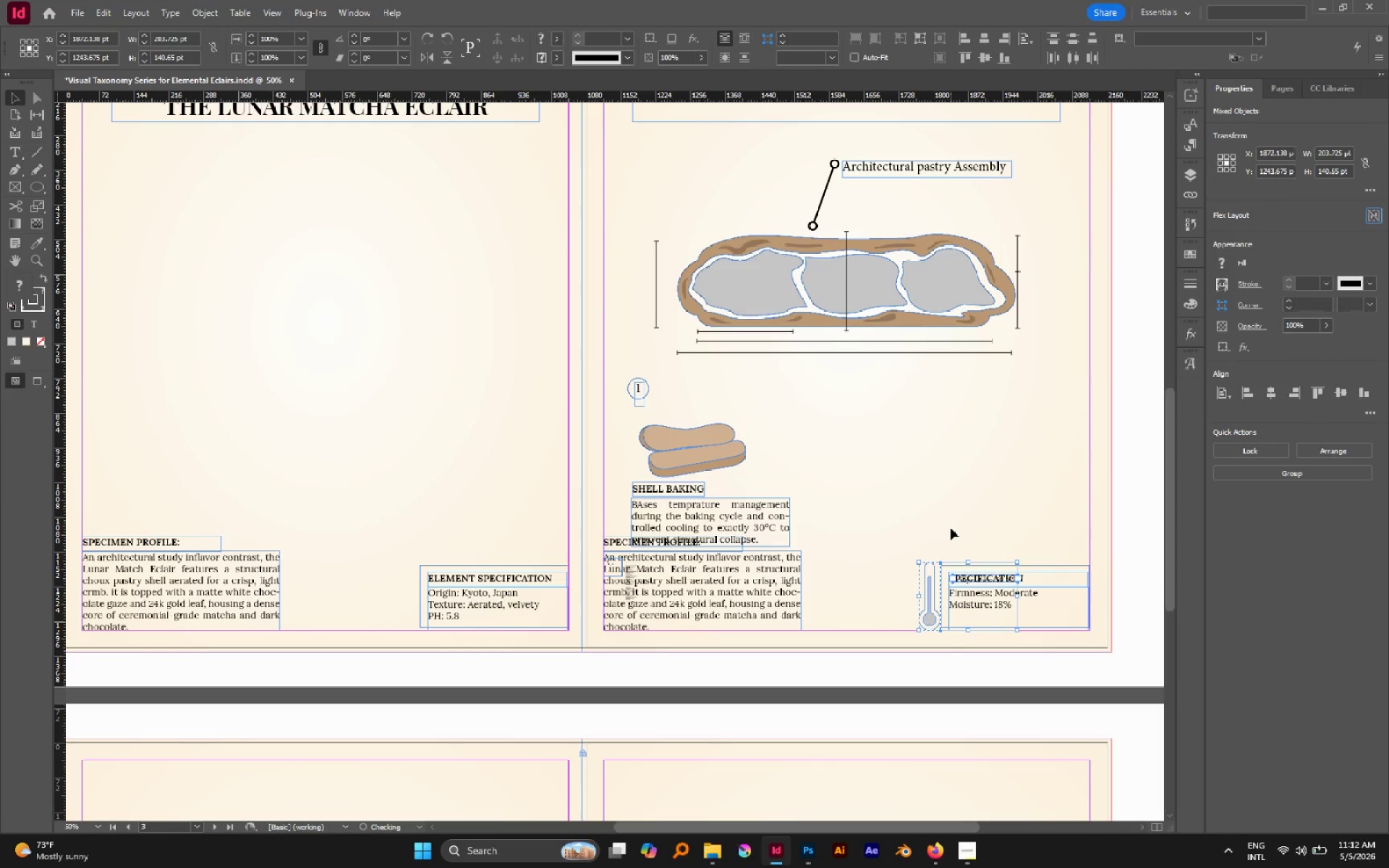 
left_click([951, 528])
 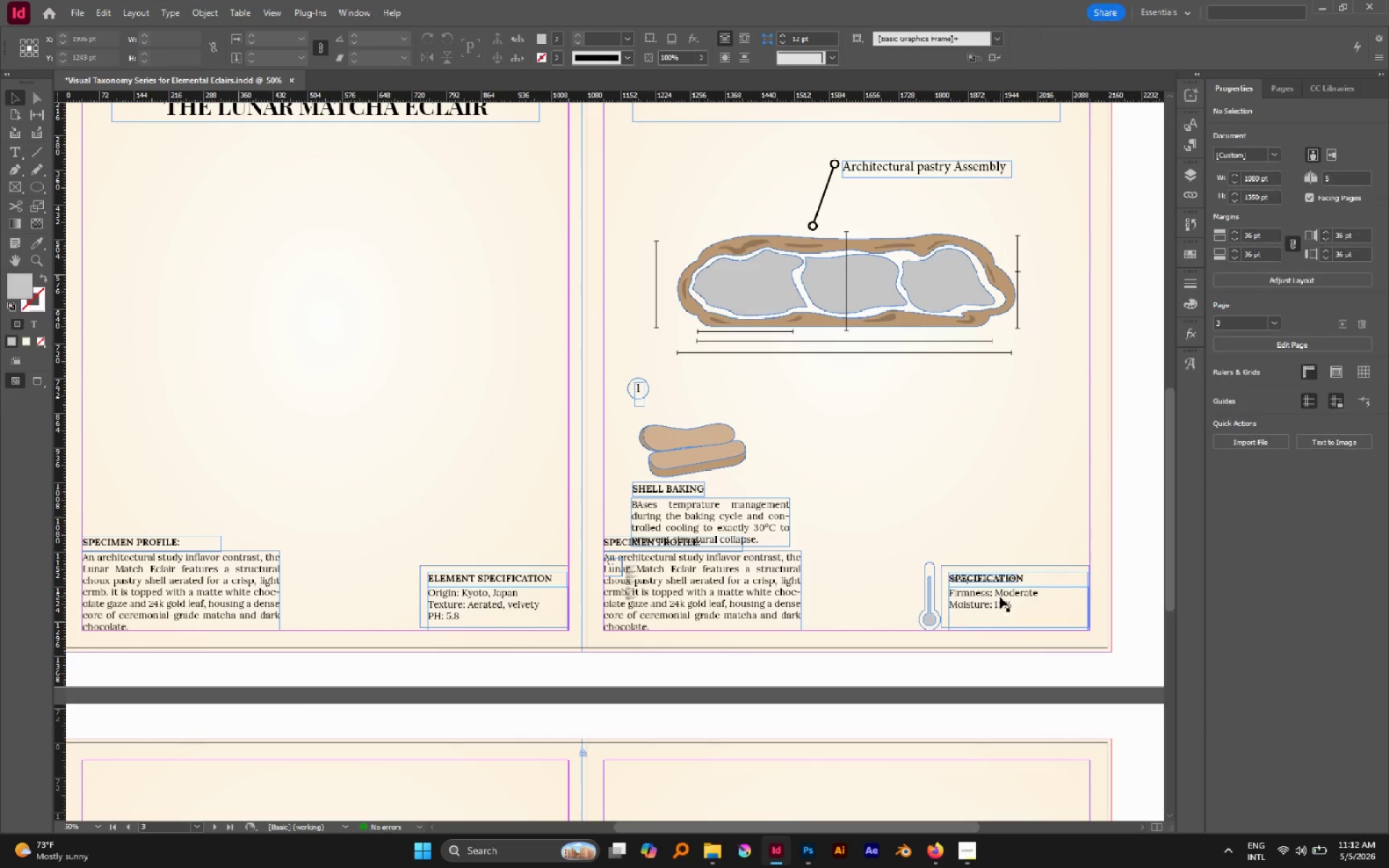 
hold_key(key=AltLeft, duration=0.86)
scroll: coordinate [994, 576], scroll_direction: up, amount: 4.0
 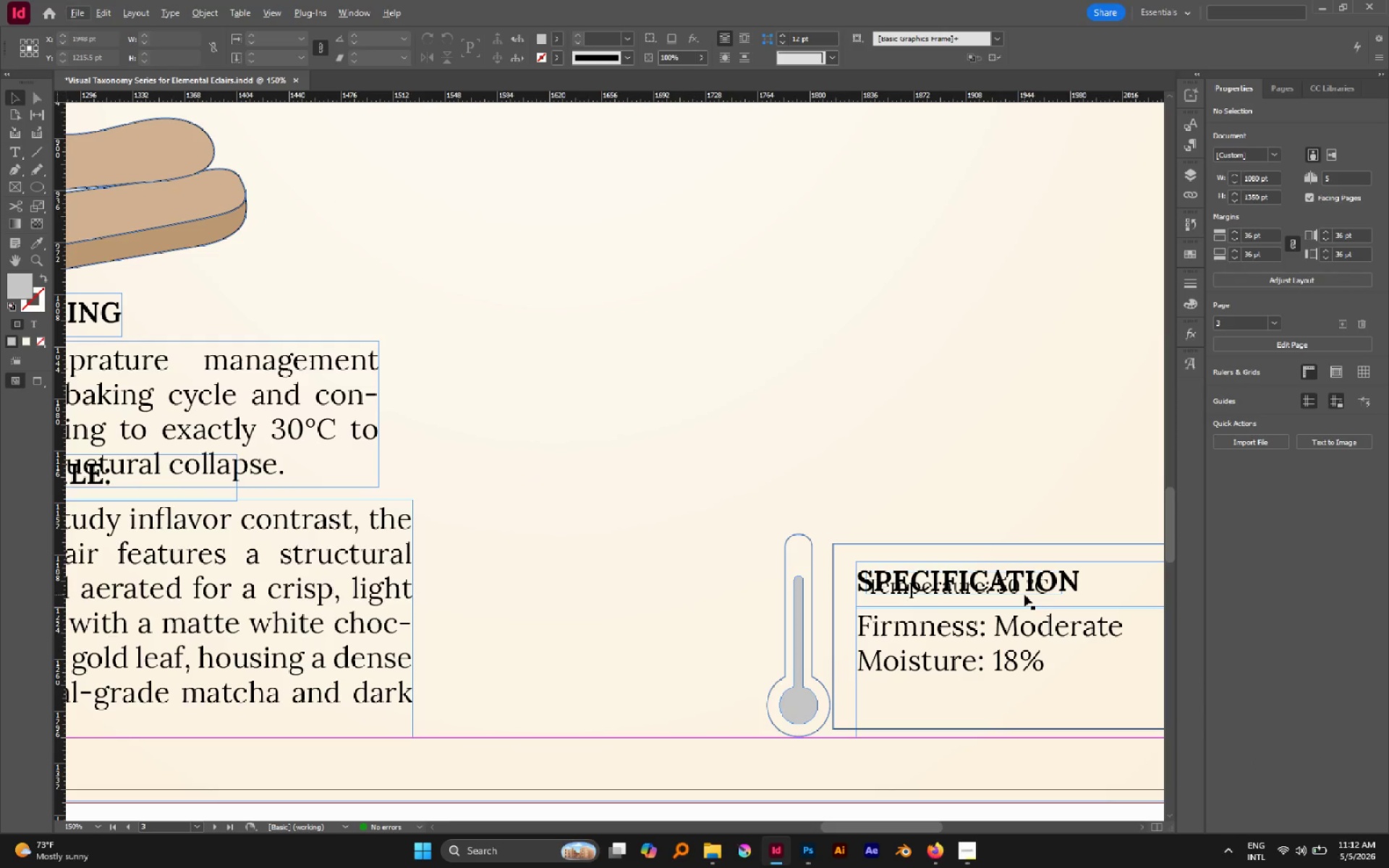 
left_click([1024, 595])
 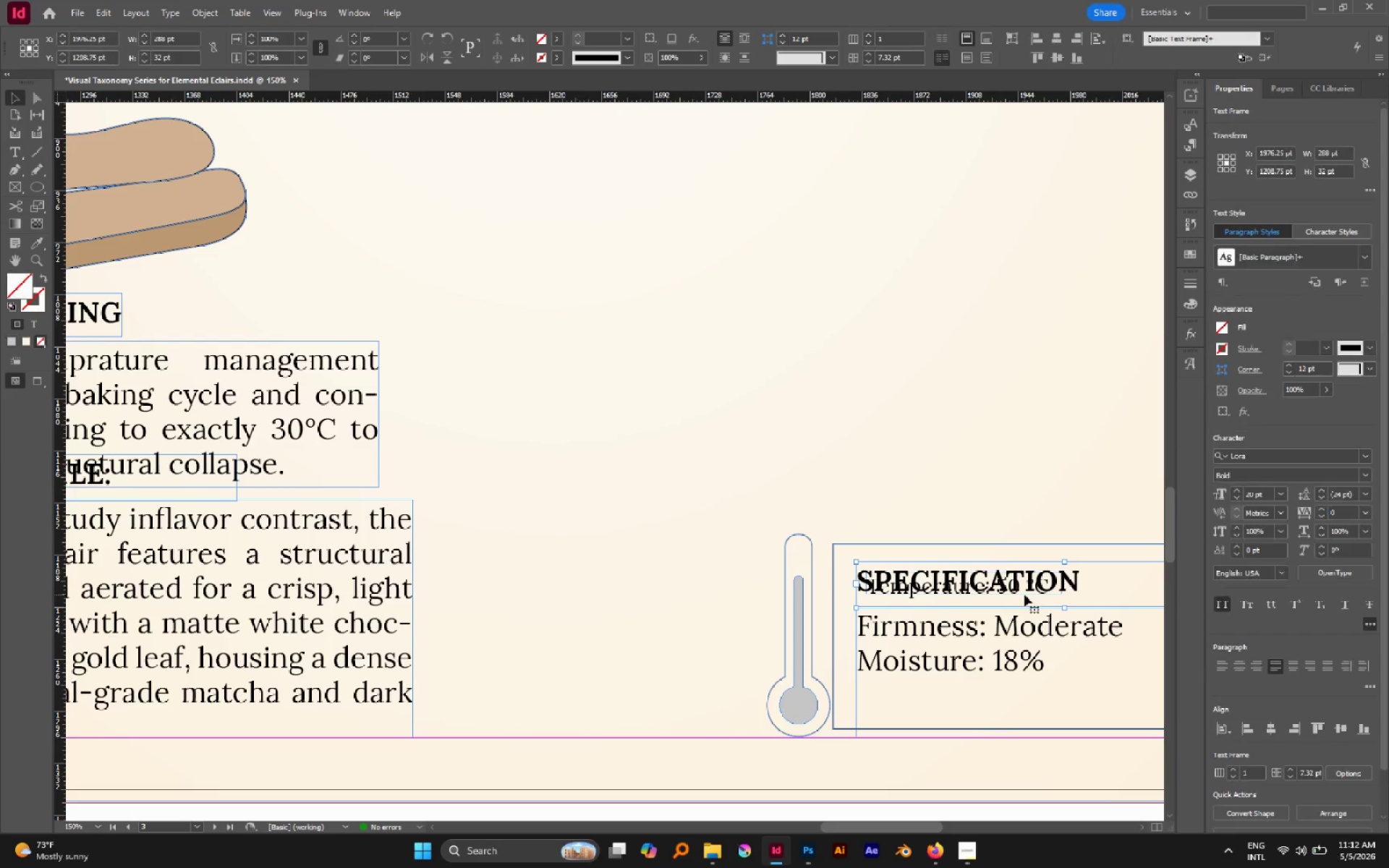 
left_click_drag(start_coordinate=[1025, 595], to_coordinate=[1026, 707])
 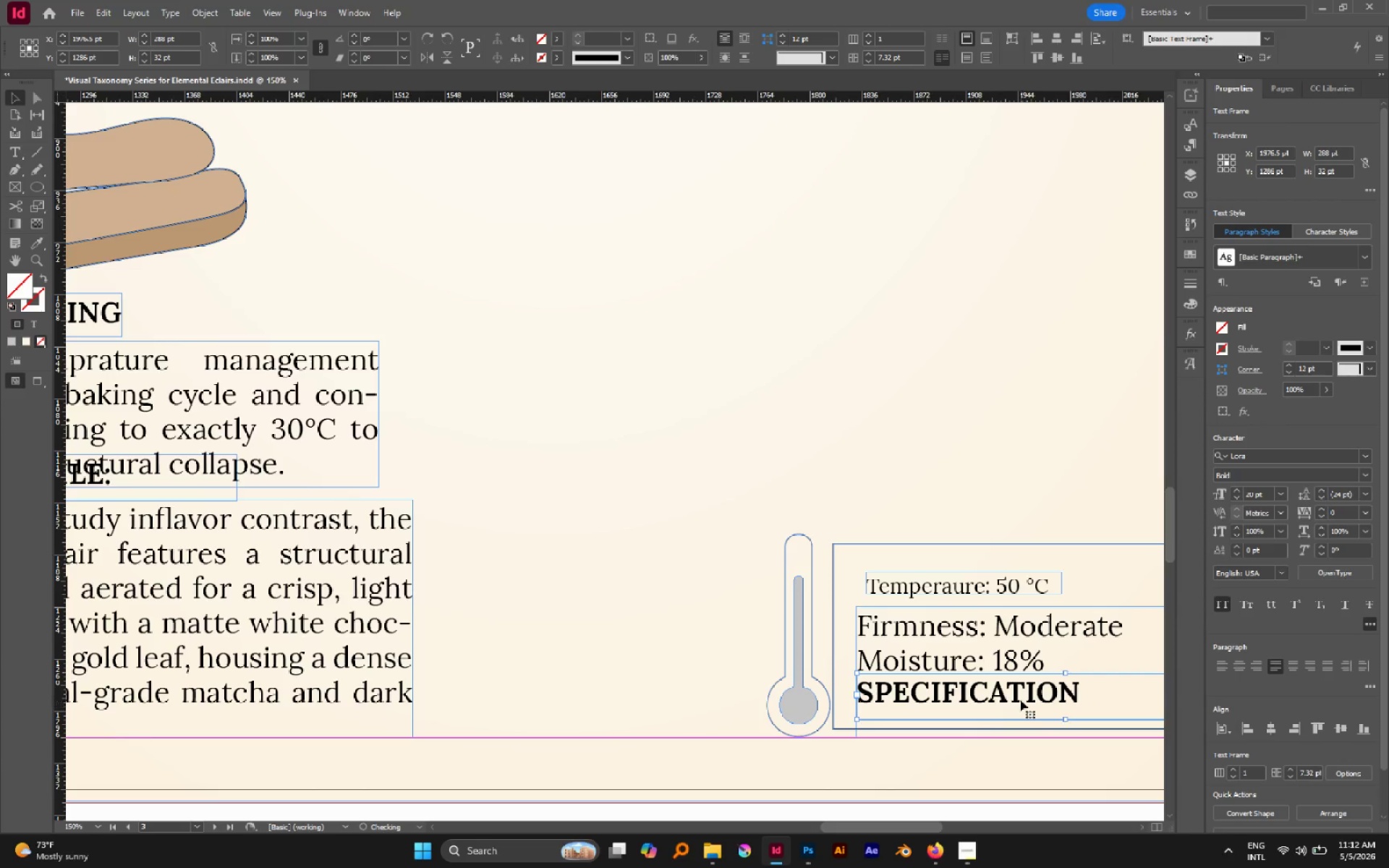 
left_click([1020, 699])
 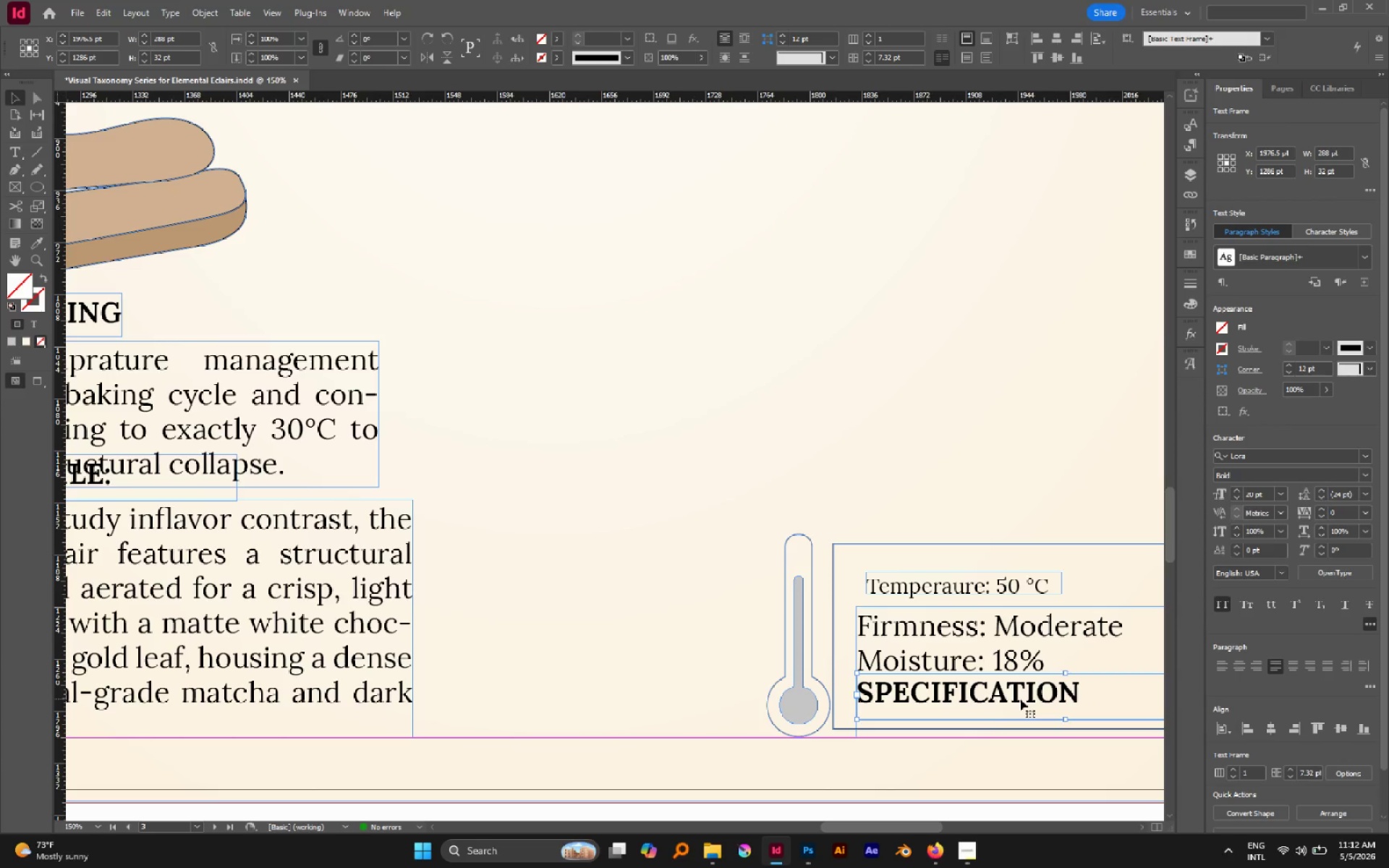 
key(Control+Z)
 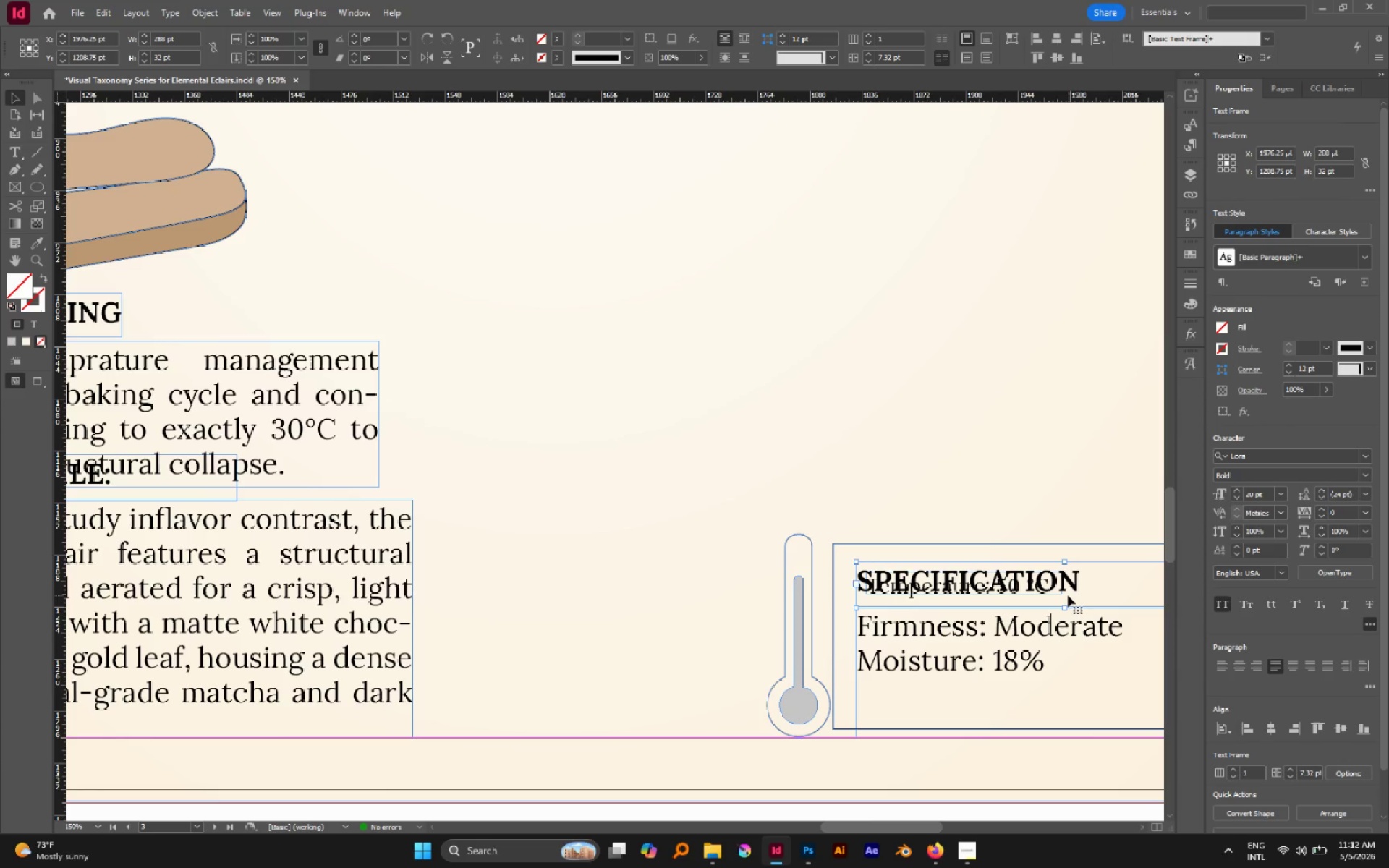 
left_click([1051, 593])
 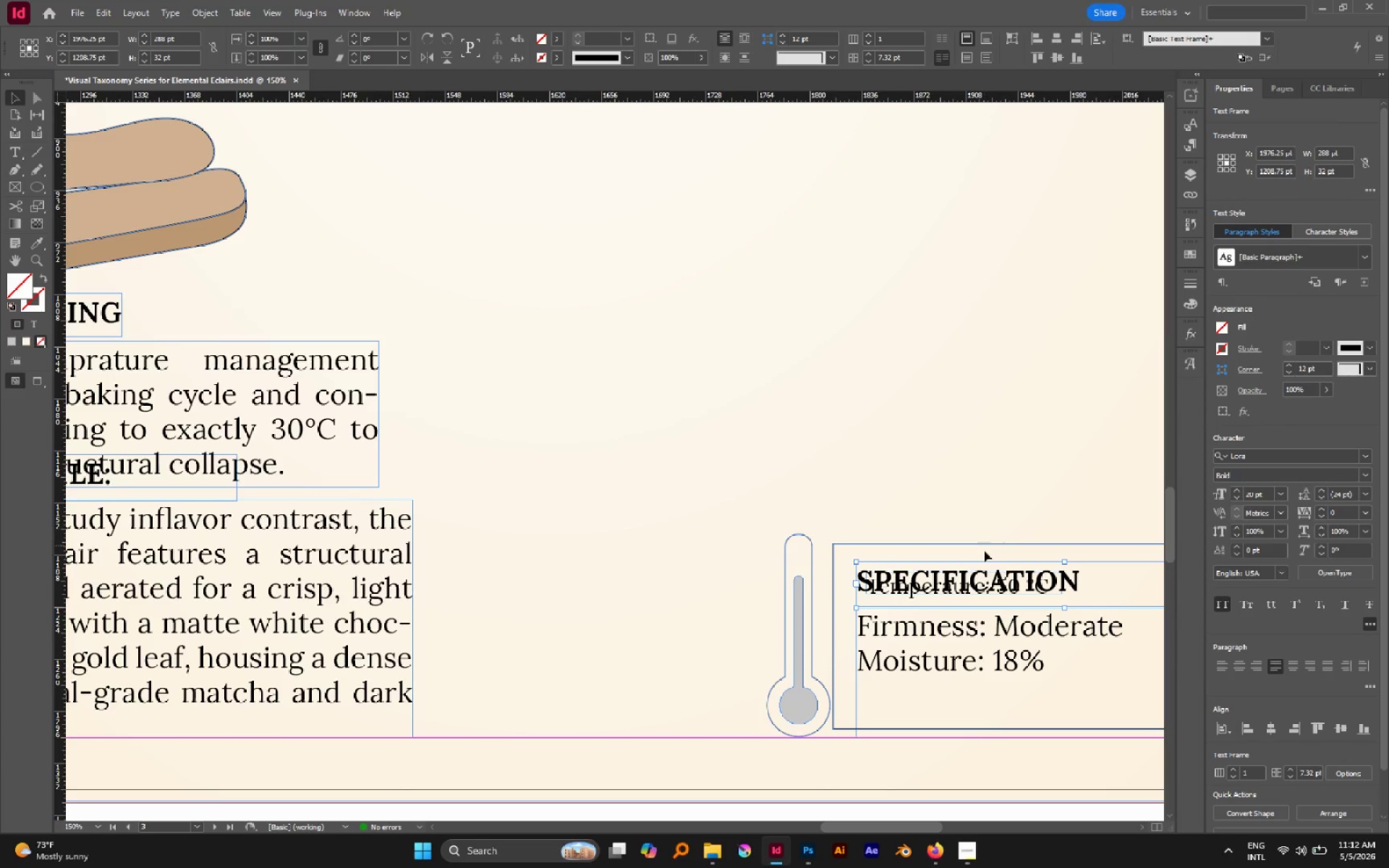 
key(Control+L)
 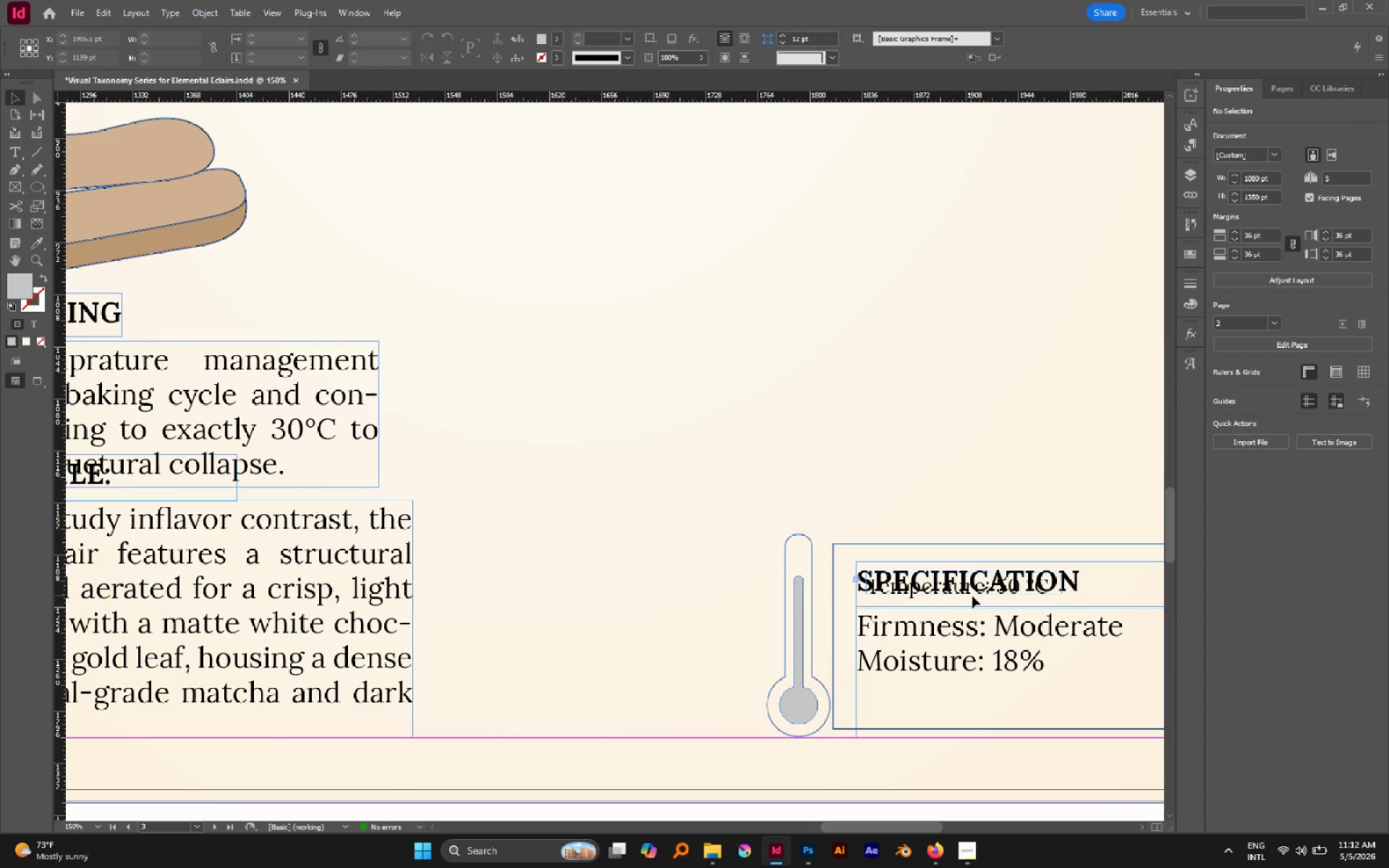 
left_click([974, 590])
 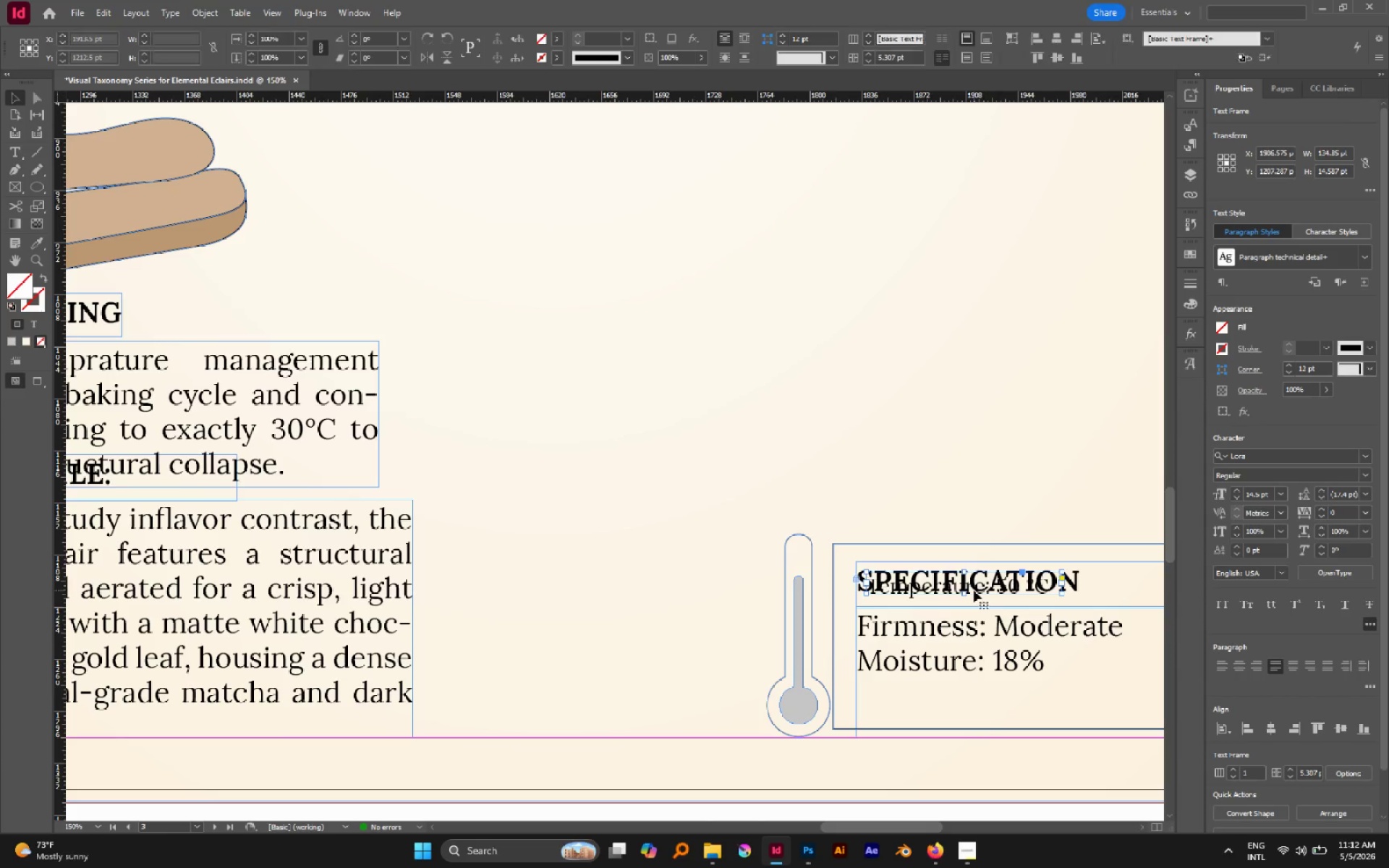 
double_click([974, 590])
 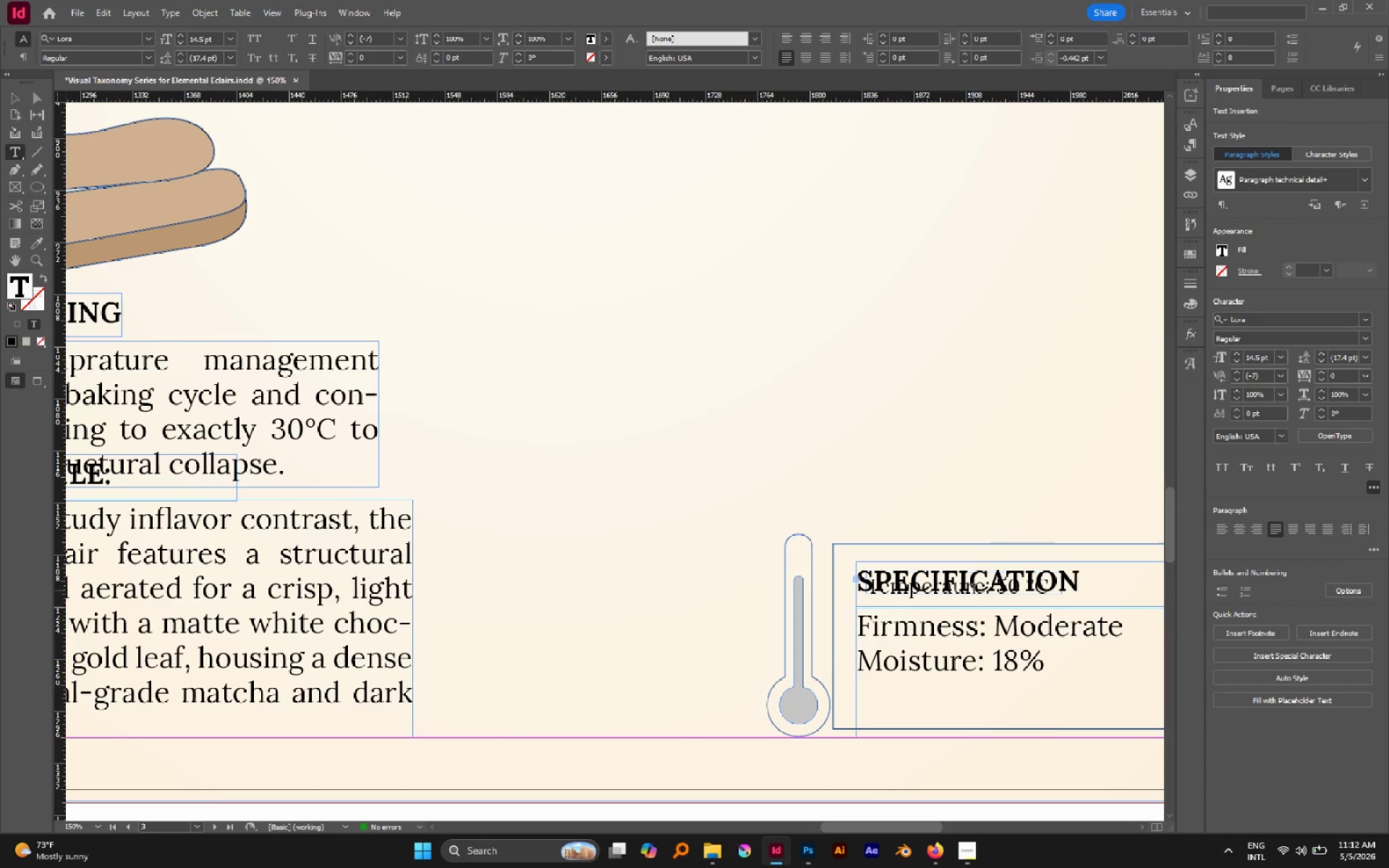 
key(Control+A)
 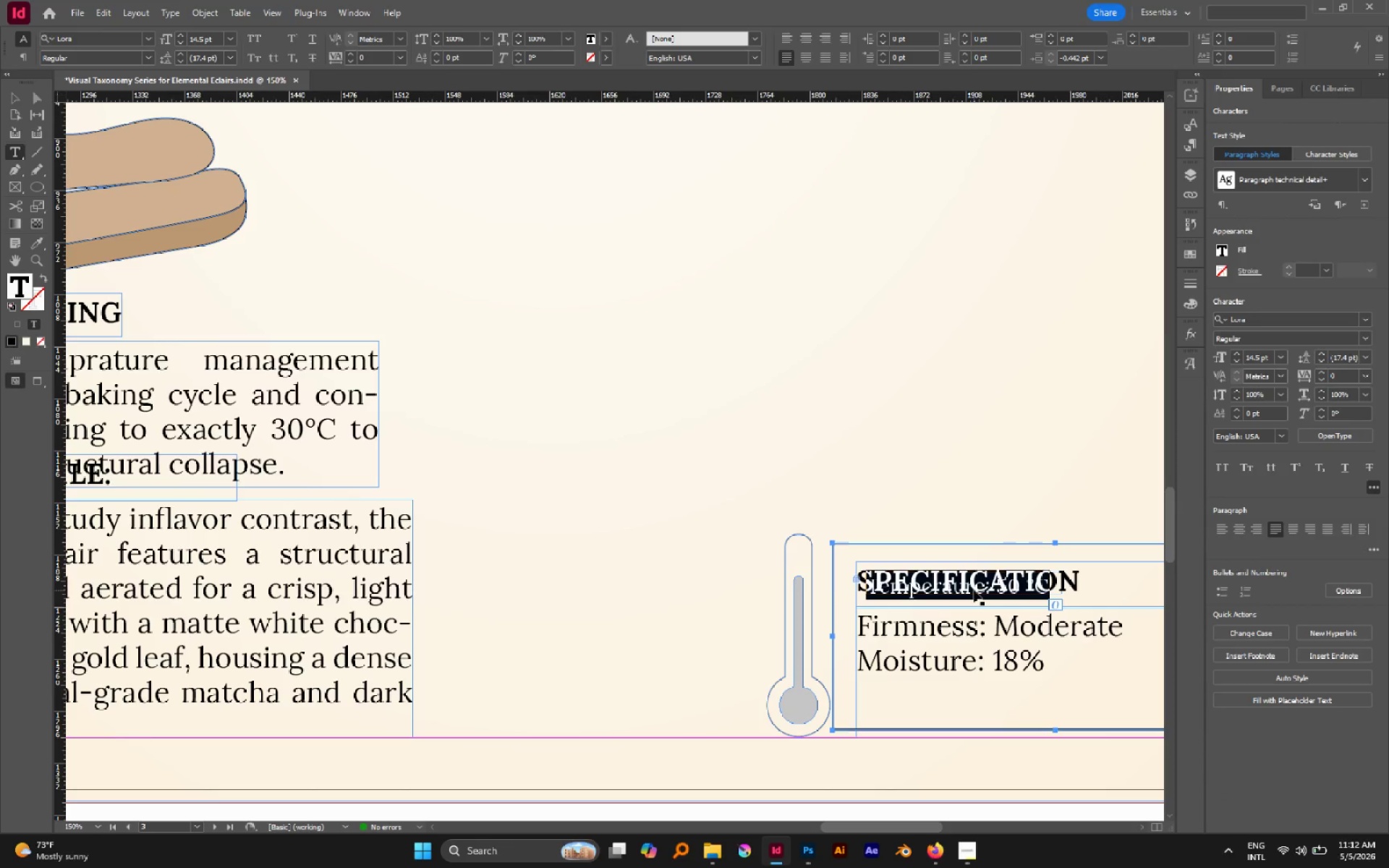 
key(Control+C)
 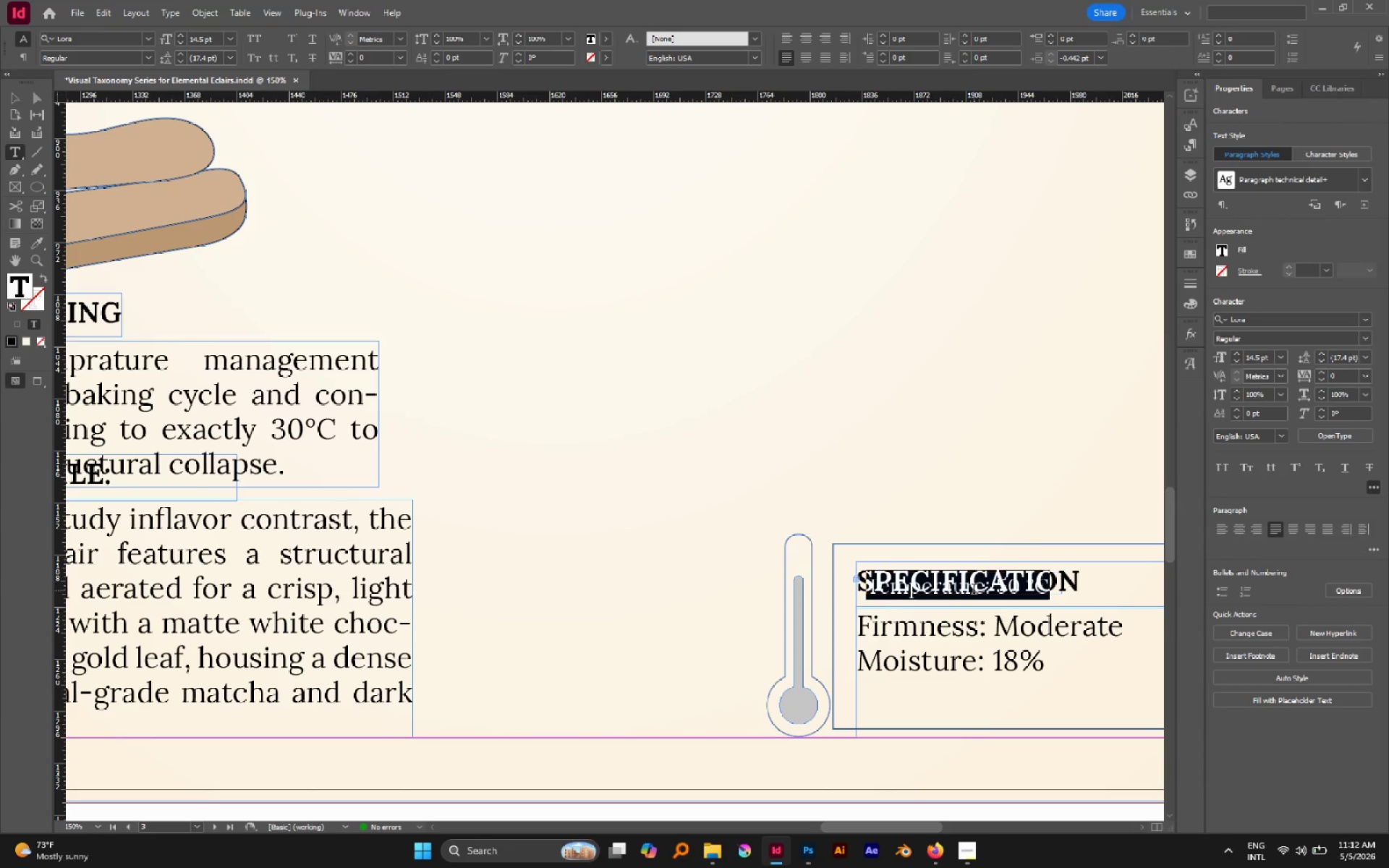 
key(Escape)
 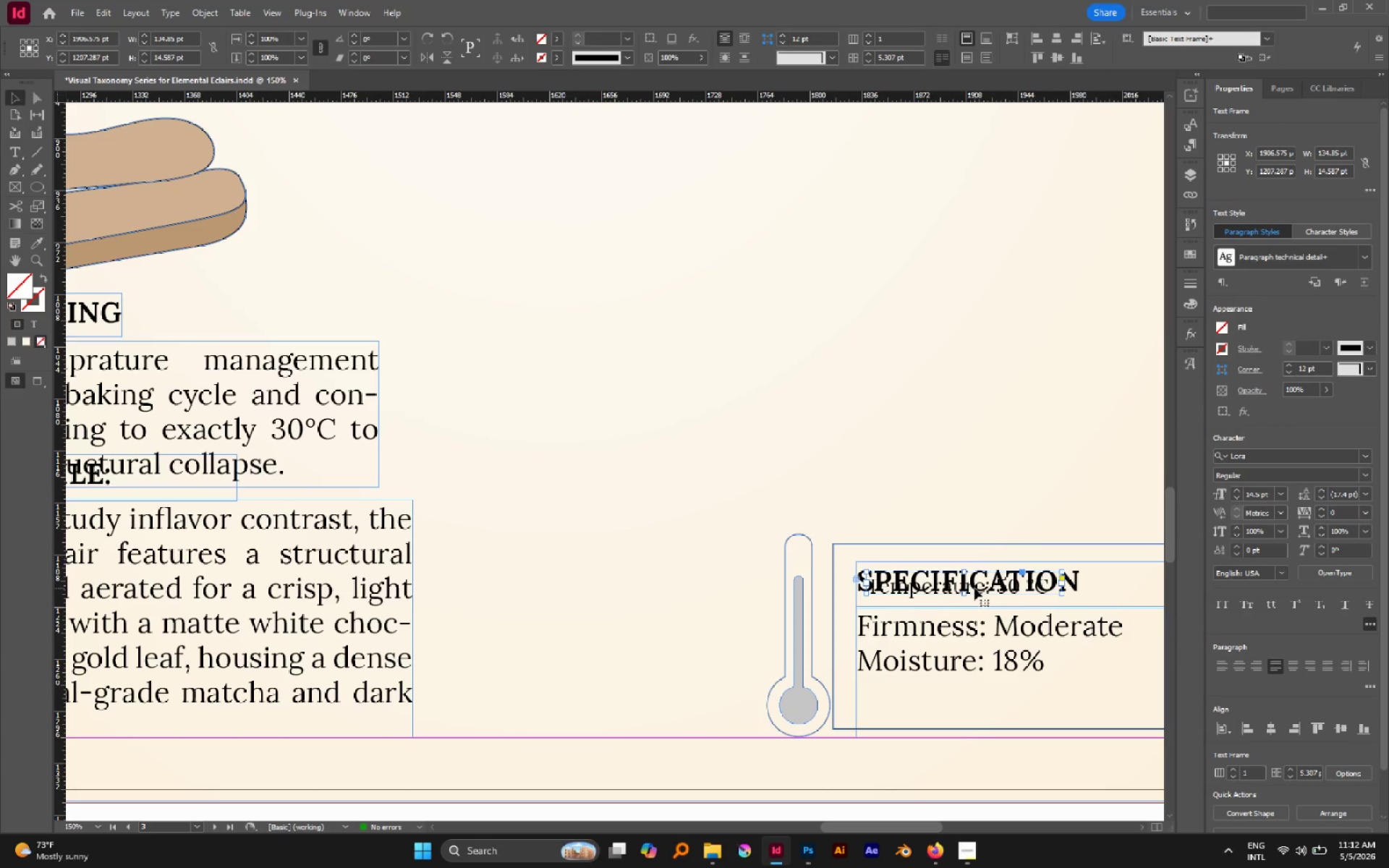 
key(Delete)
 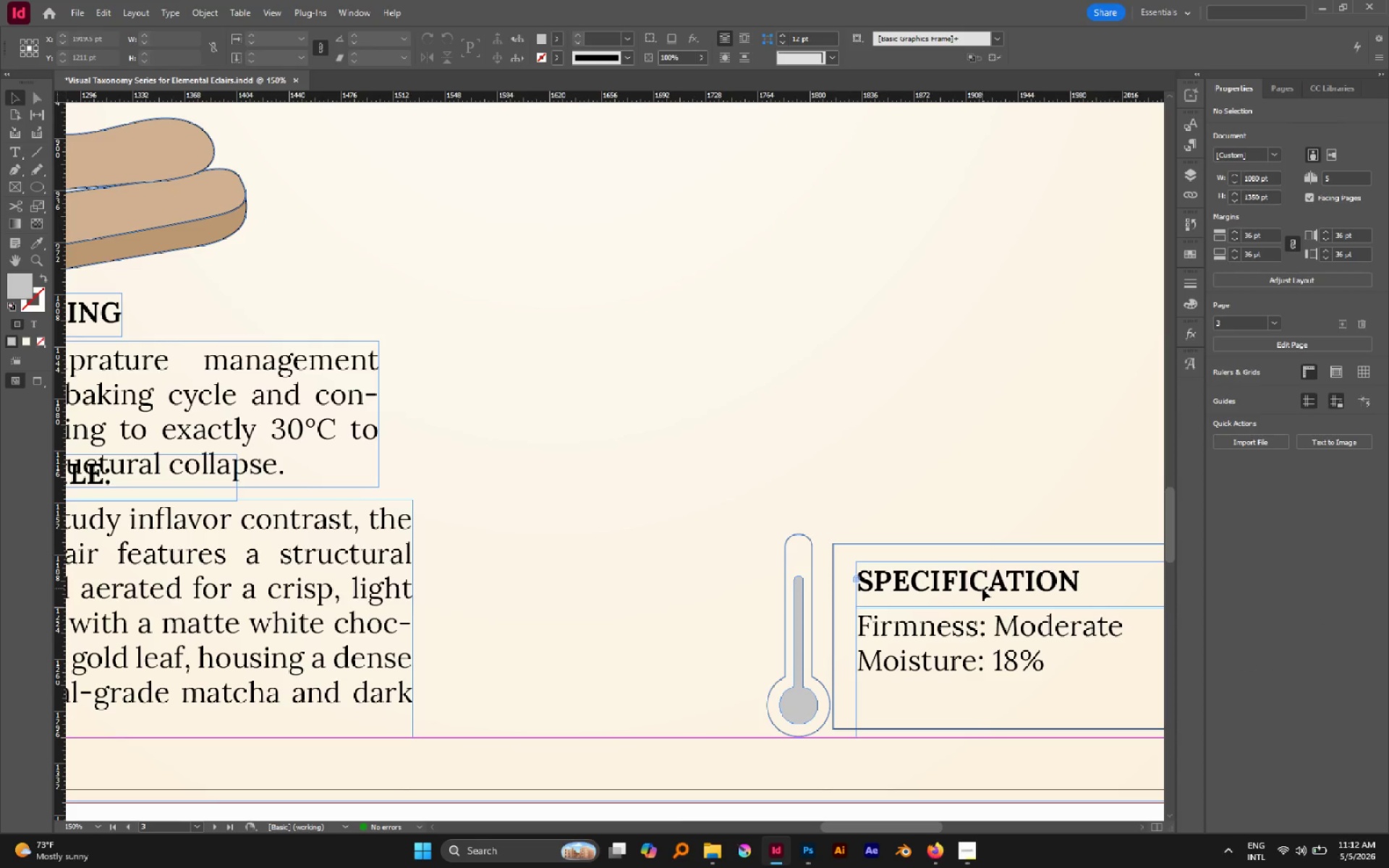 
key(T)
 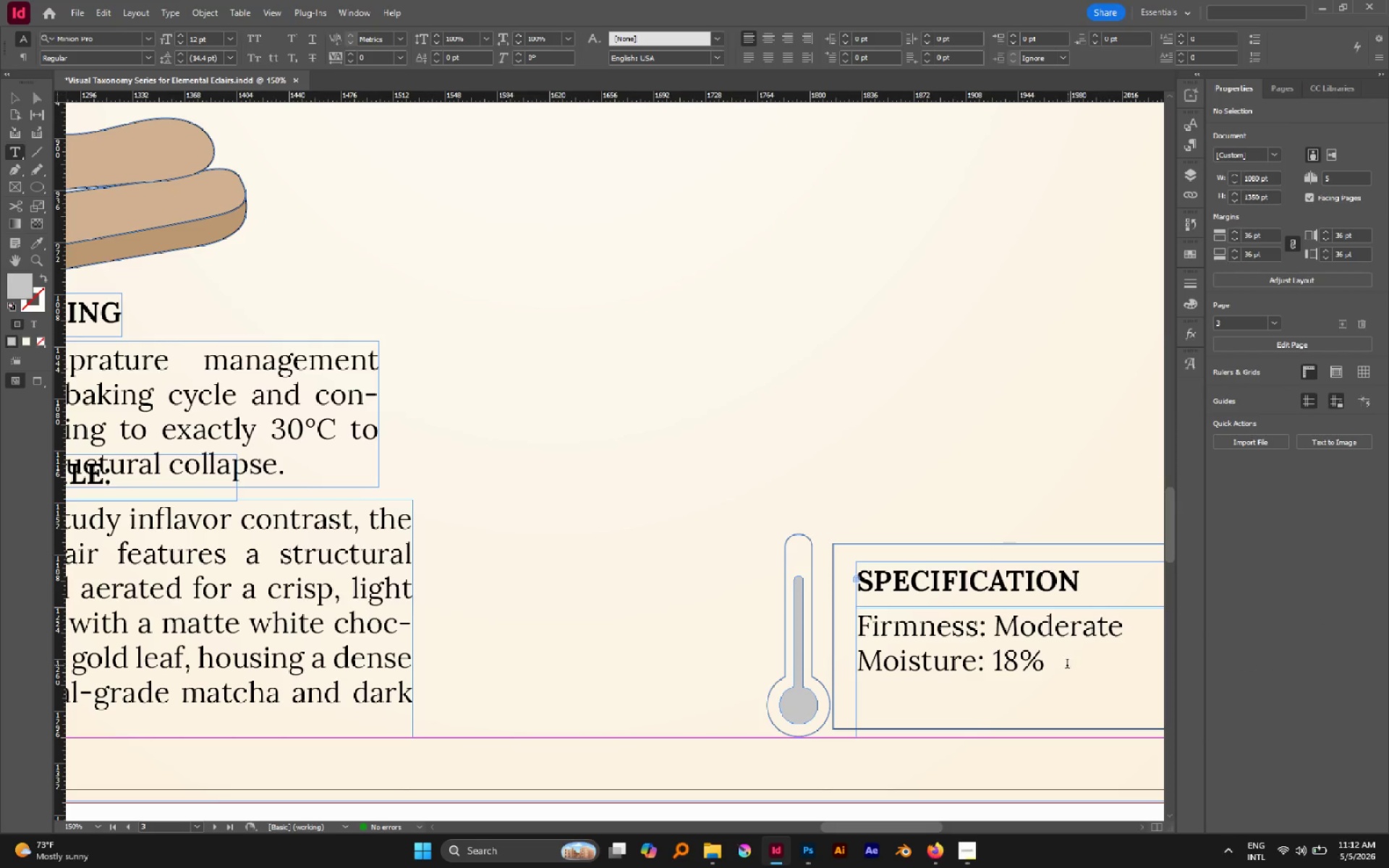 
left_click([1057, 665])
 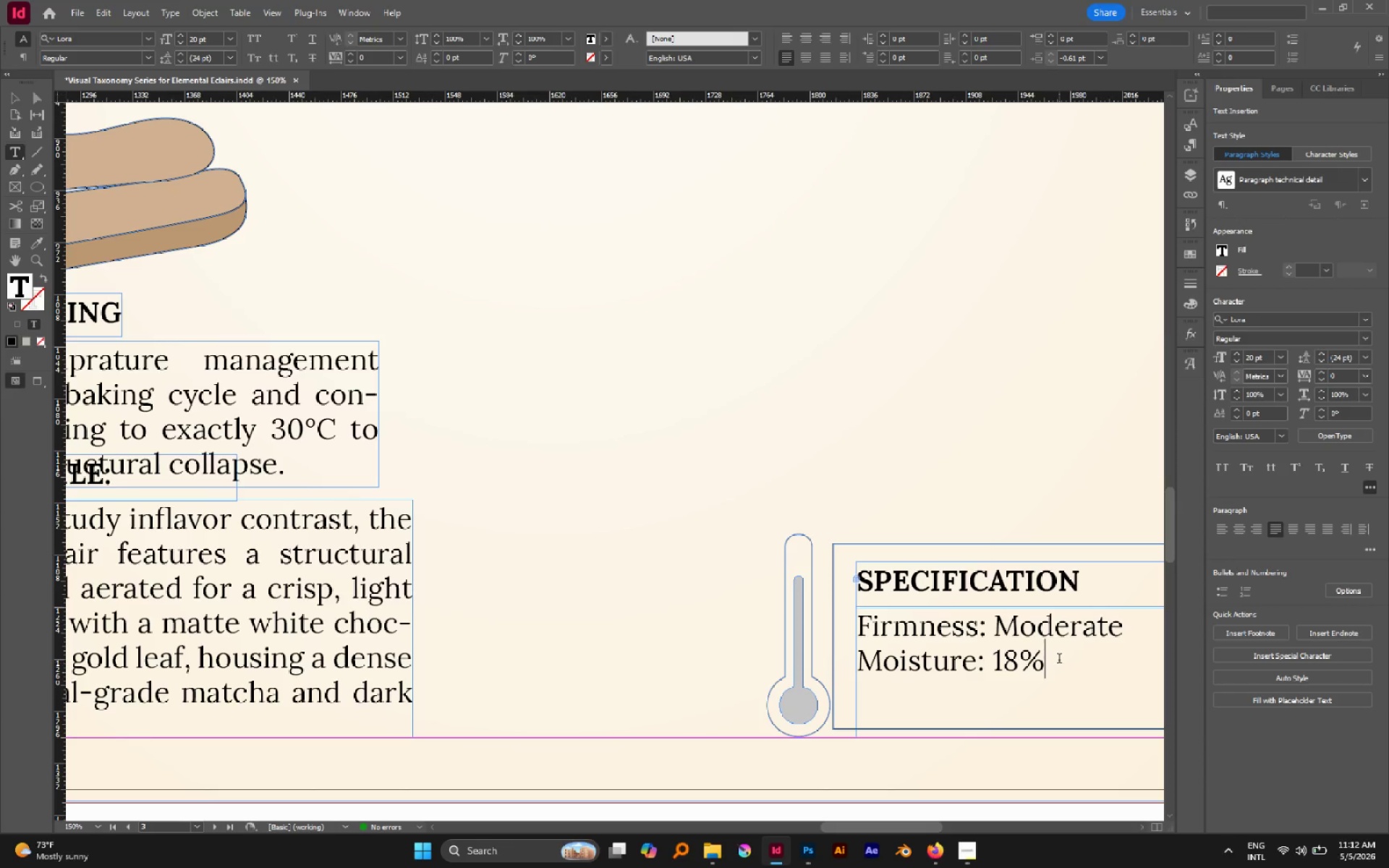 
key(Enter)
 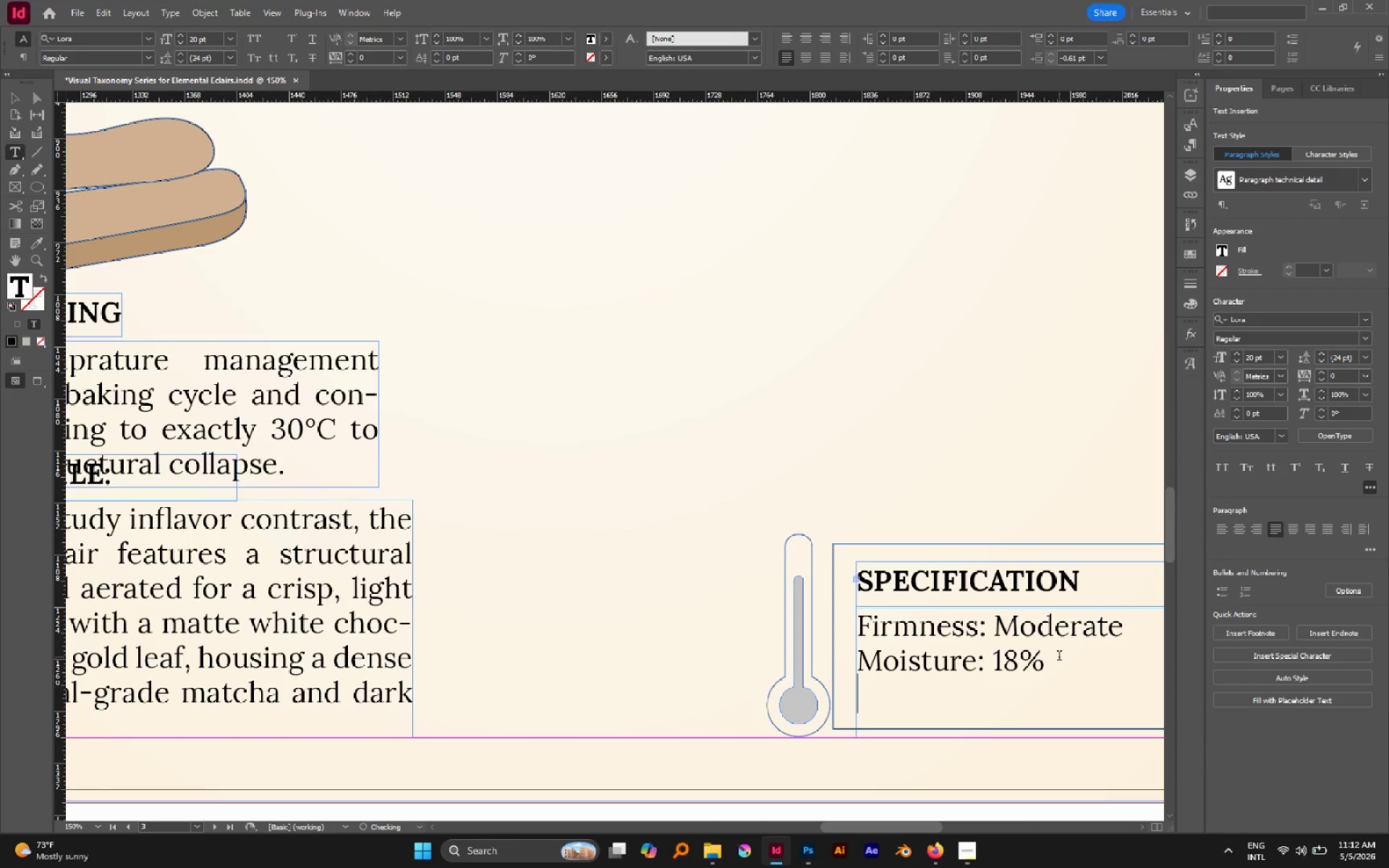 
key(Control+V)
 